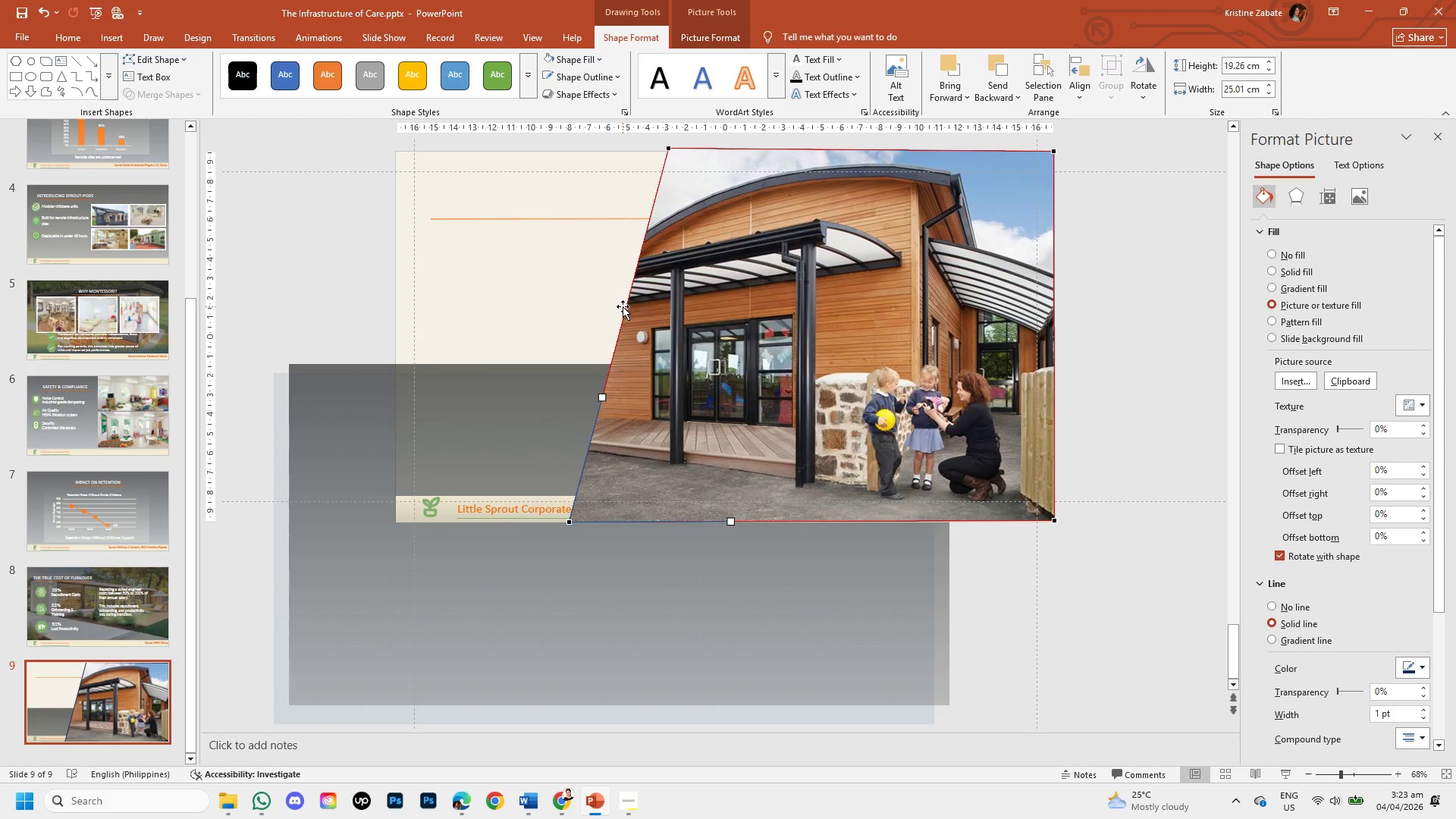 
left_click_drag(start_coordinate=[603, 396], to_coordinate=[631, 404])
 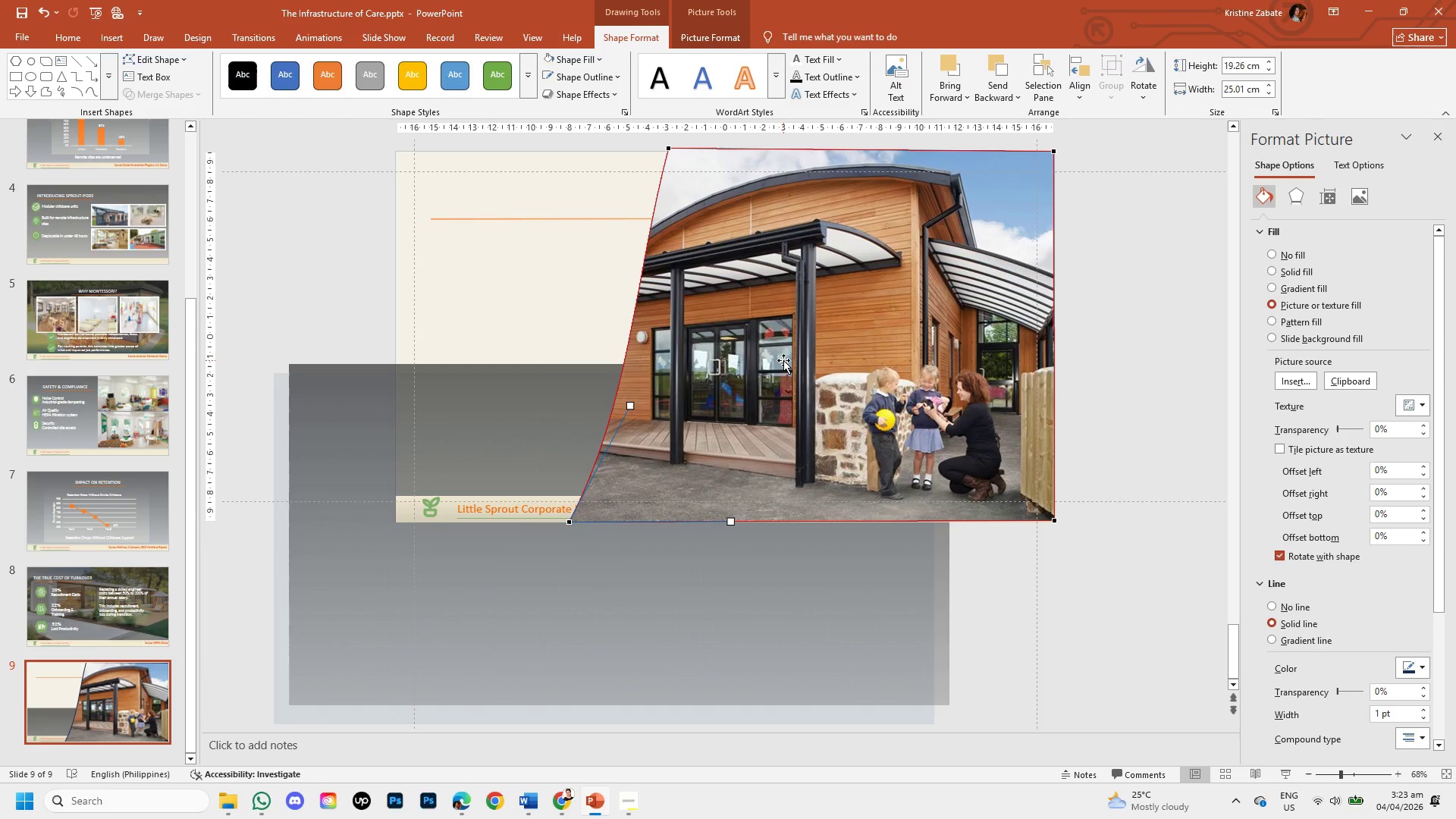 
key(Control+Z)
 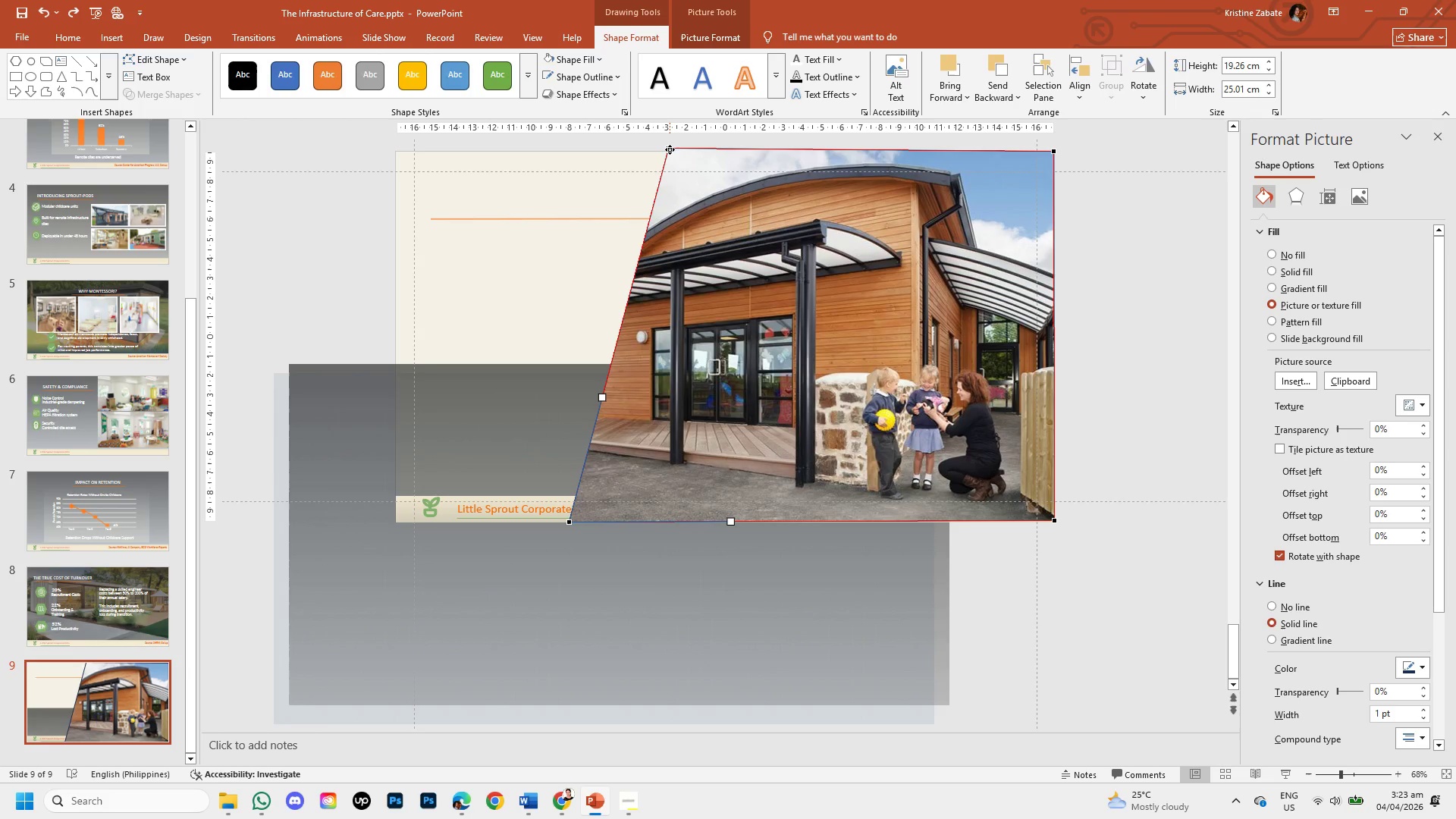 
left_click_drag(start_coordinate=[670, 146], to_coordinate=[758, 149])
 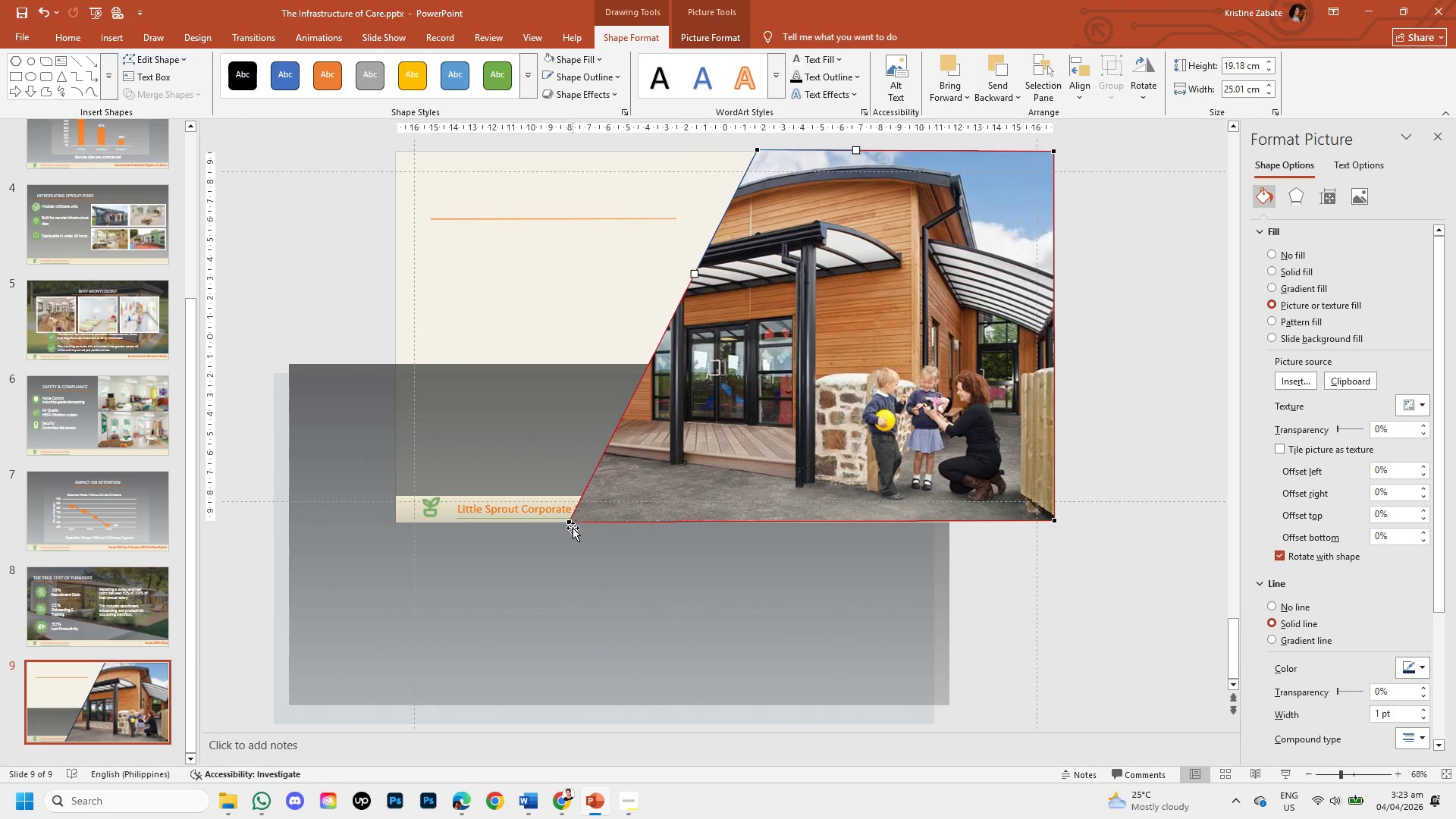 
left_click_drag(start_coordinate=[567, 522], to_coordinate=[632, 519])
 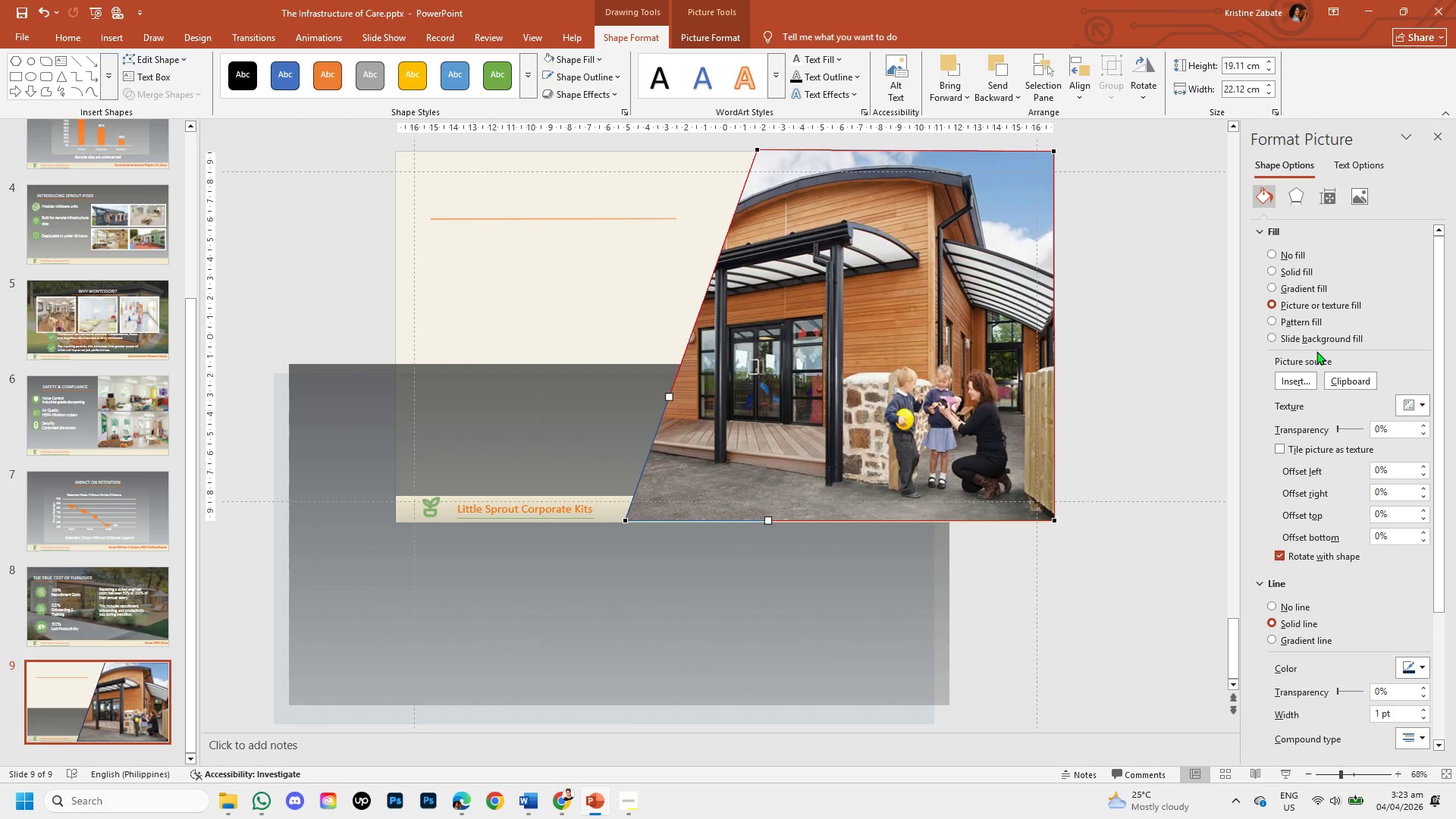 
wait(8.06)
 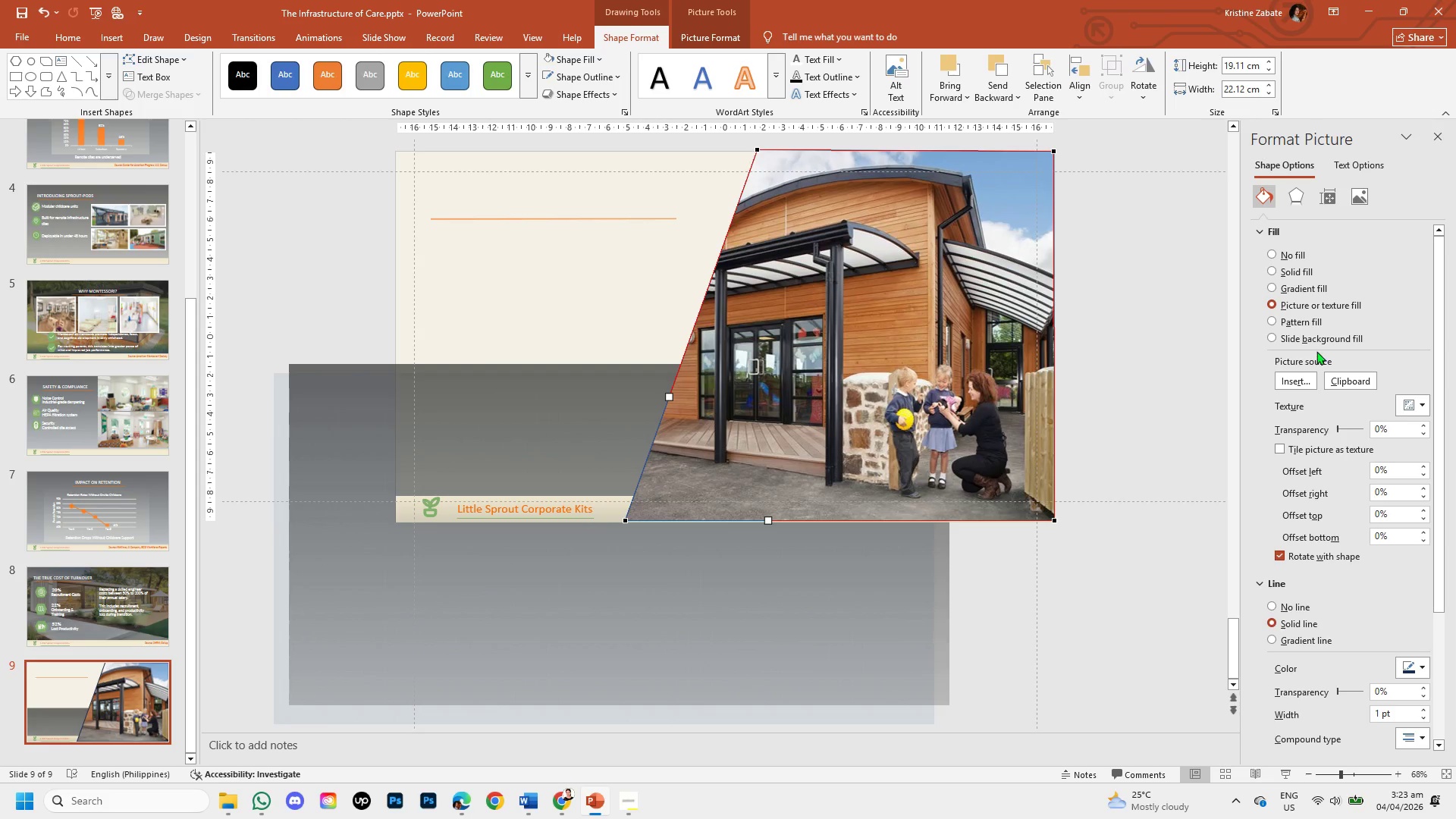 
left_click_drag(start_coordinate=[627, 521], to_coordinate=[623, 526])
 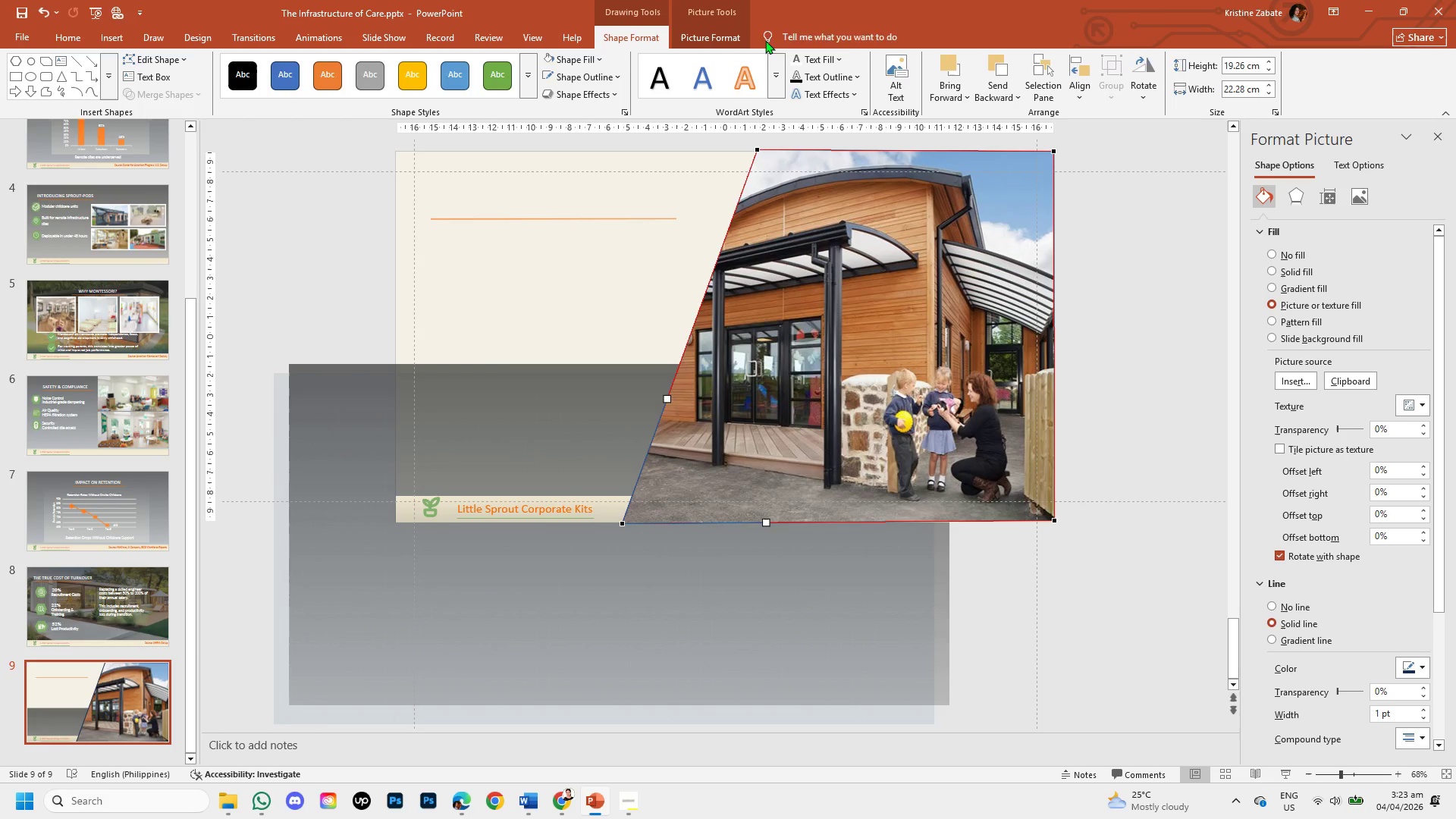 
wait(5.14)
 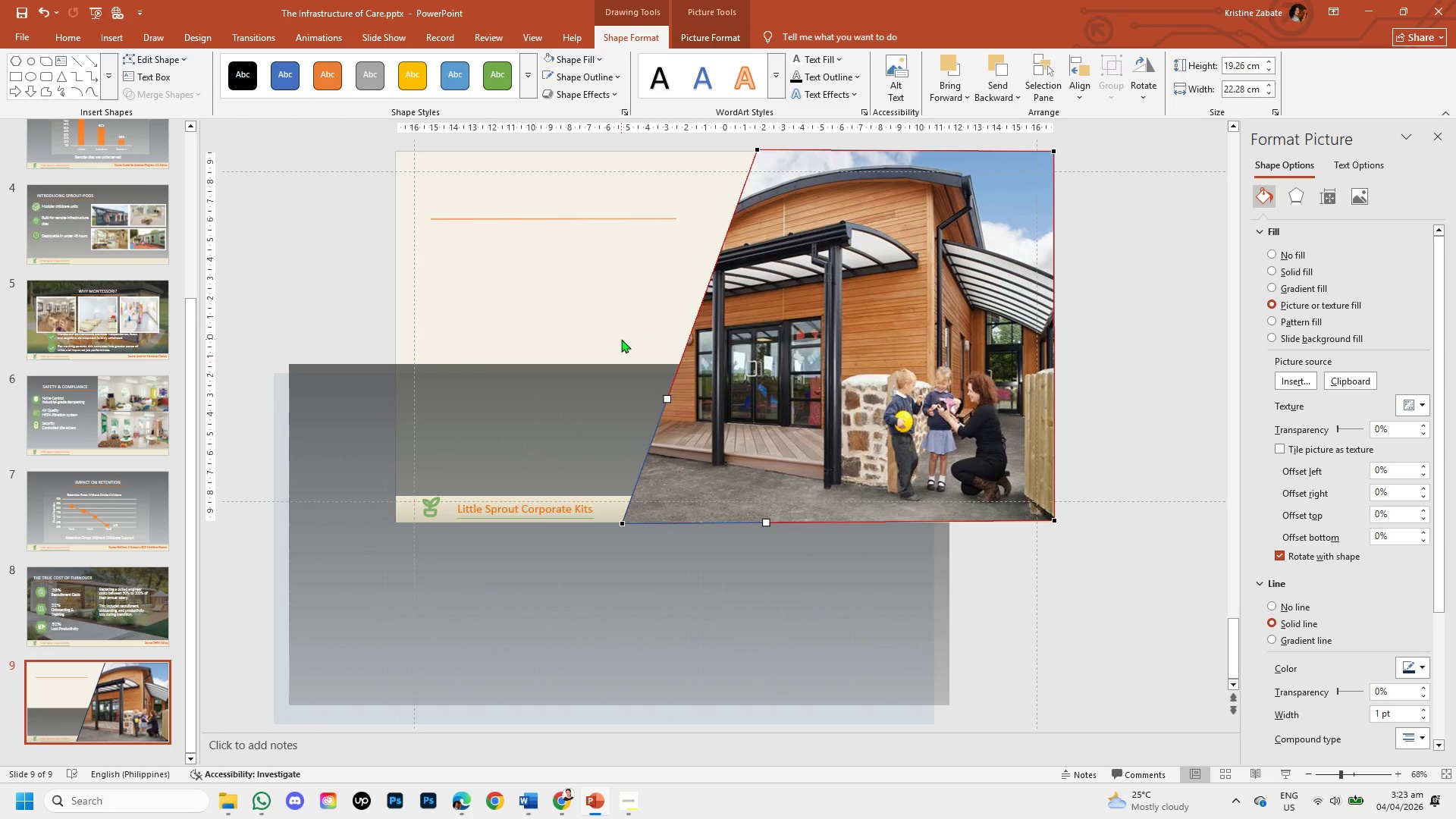 
right_click([767, 520])
 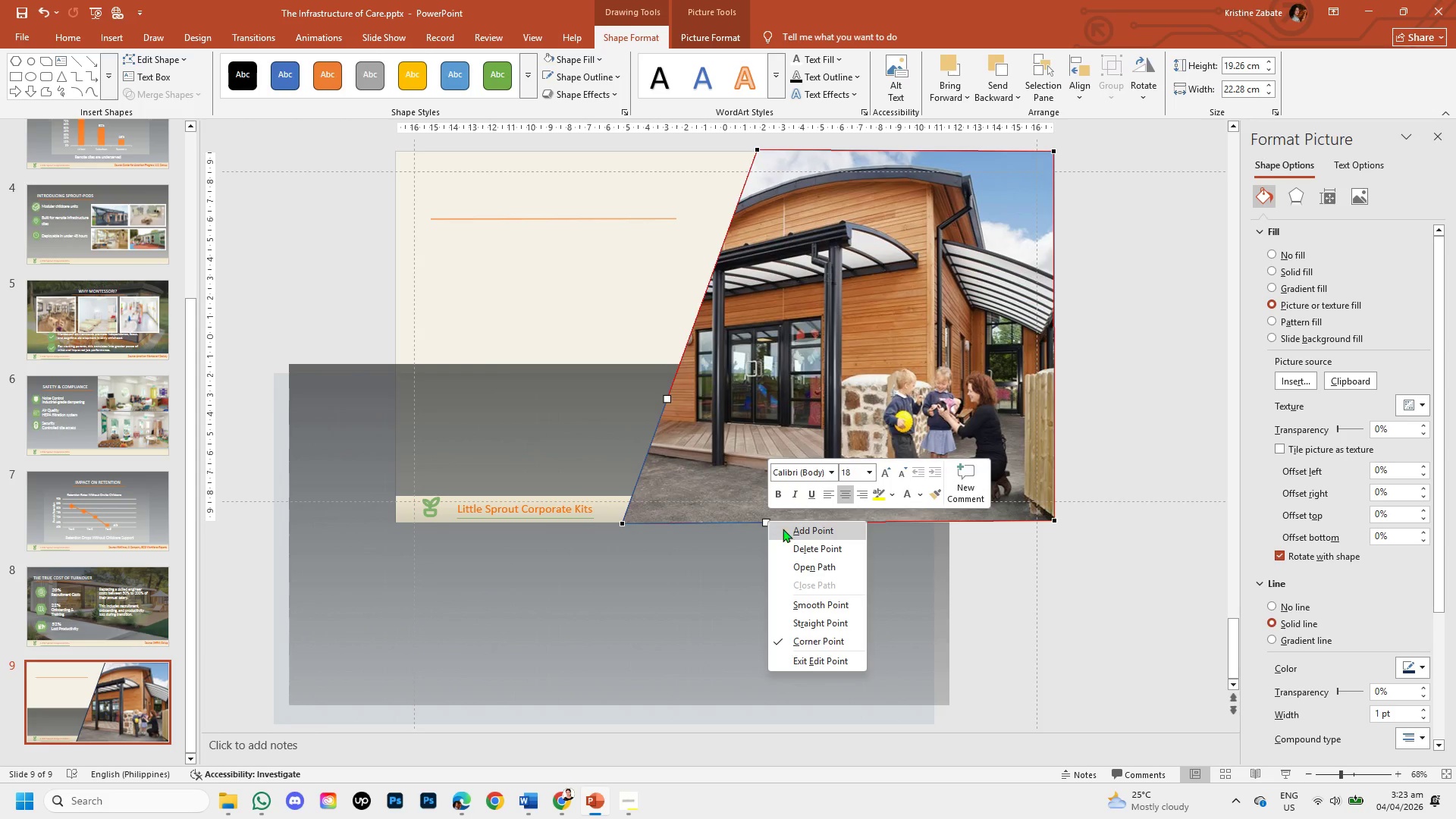 
left_click_drag(start_coordinate=[795, 529], to_coordinate=[798, 545])
 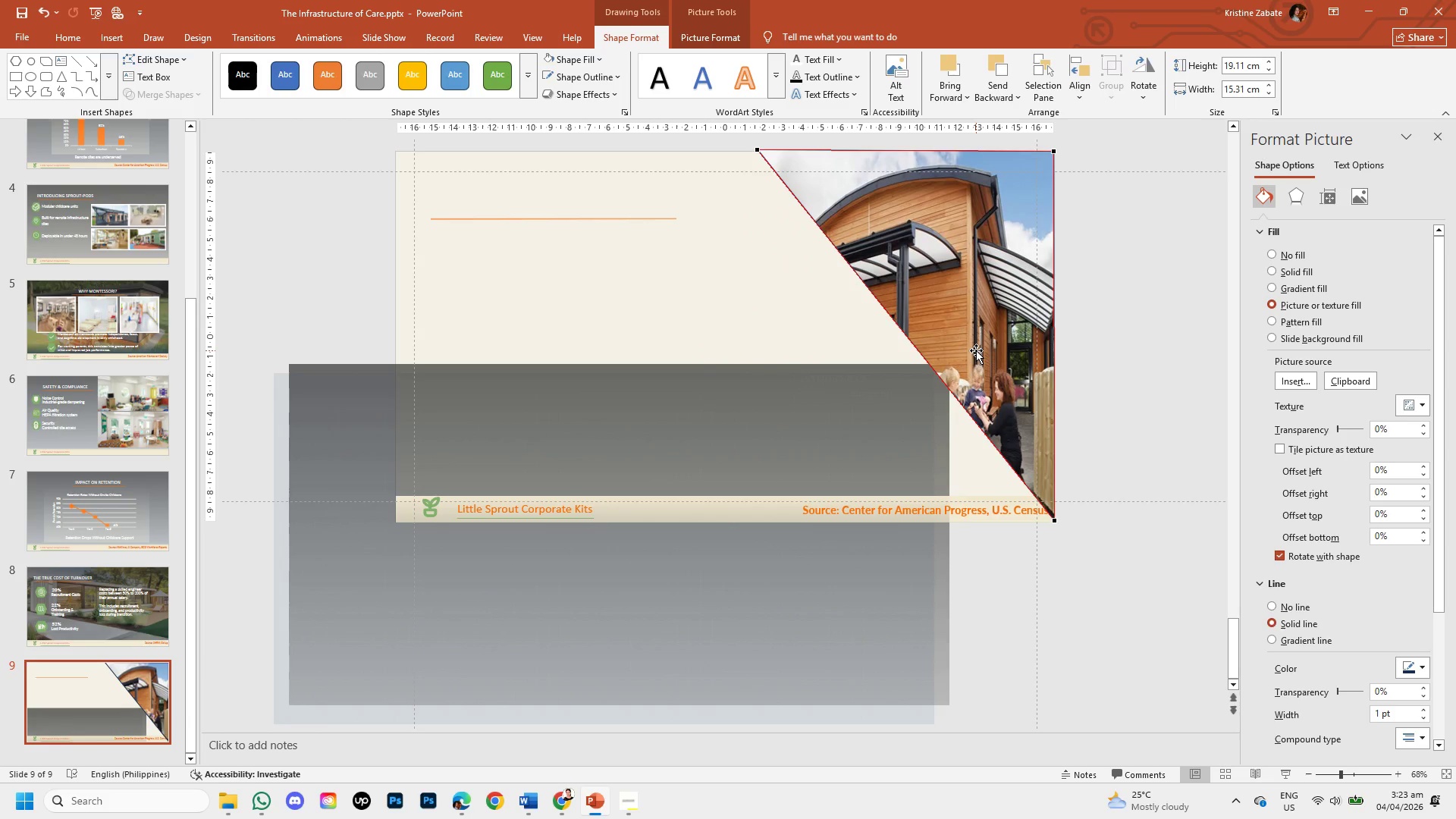 
key(Control+Z)
 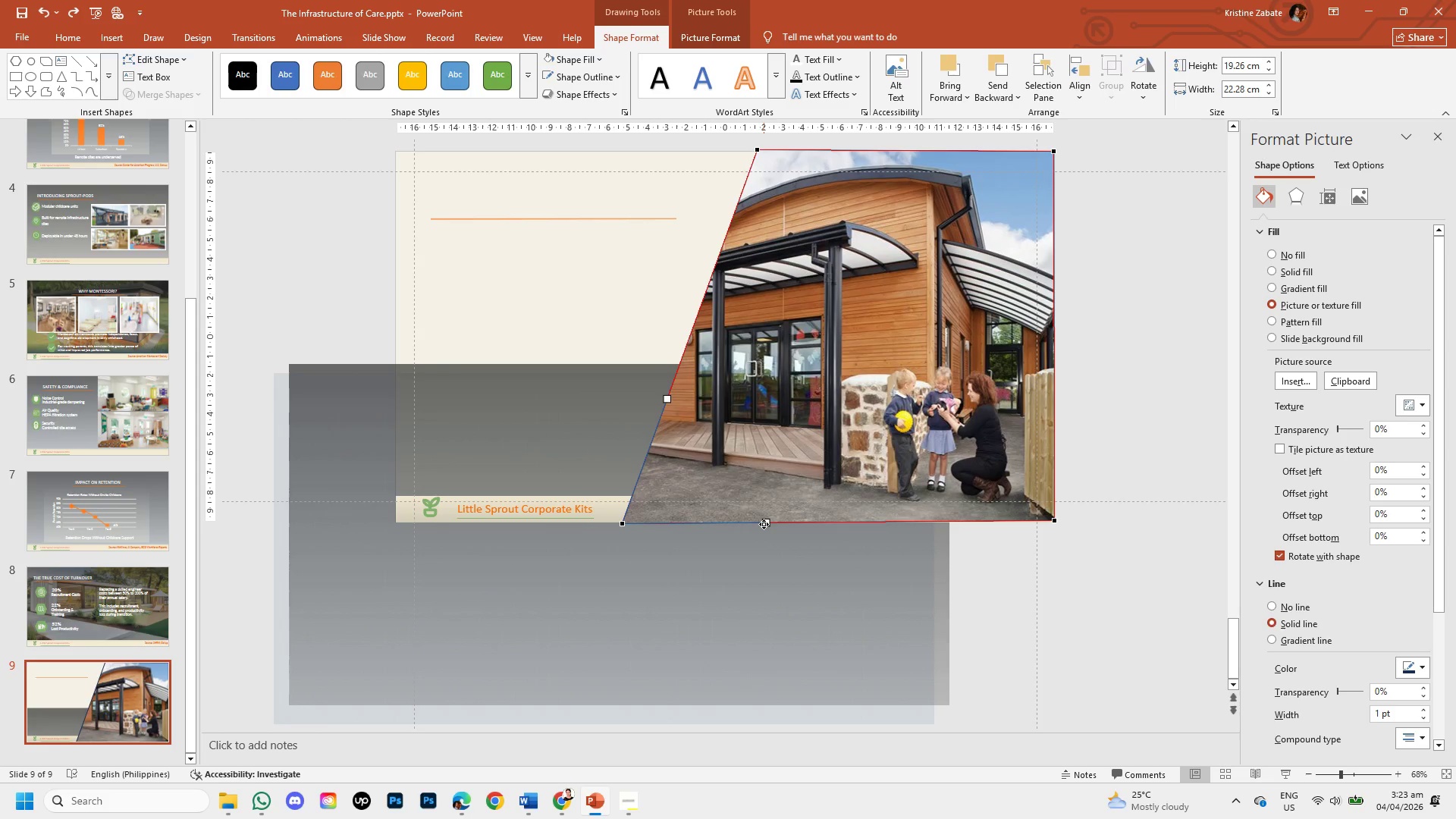 
left_click_drag(start_coordinate=[764, 524], to_coordinate=[1068, 522])
 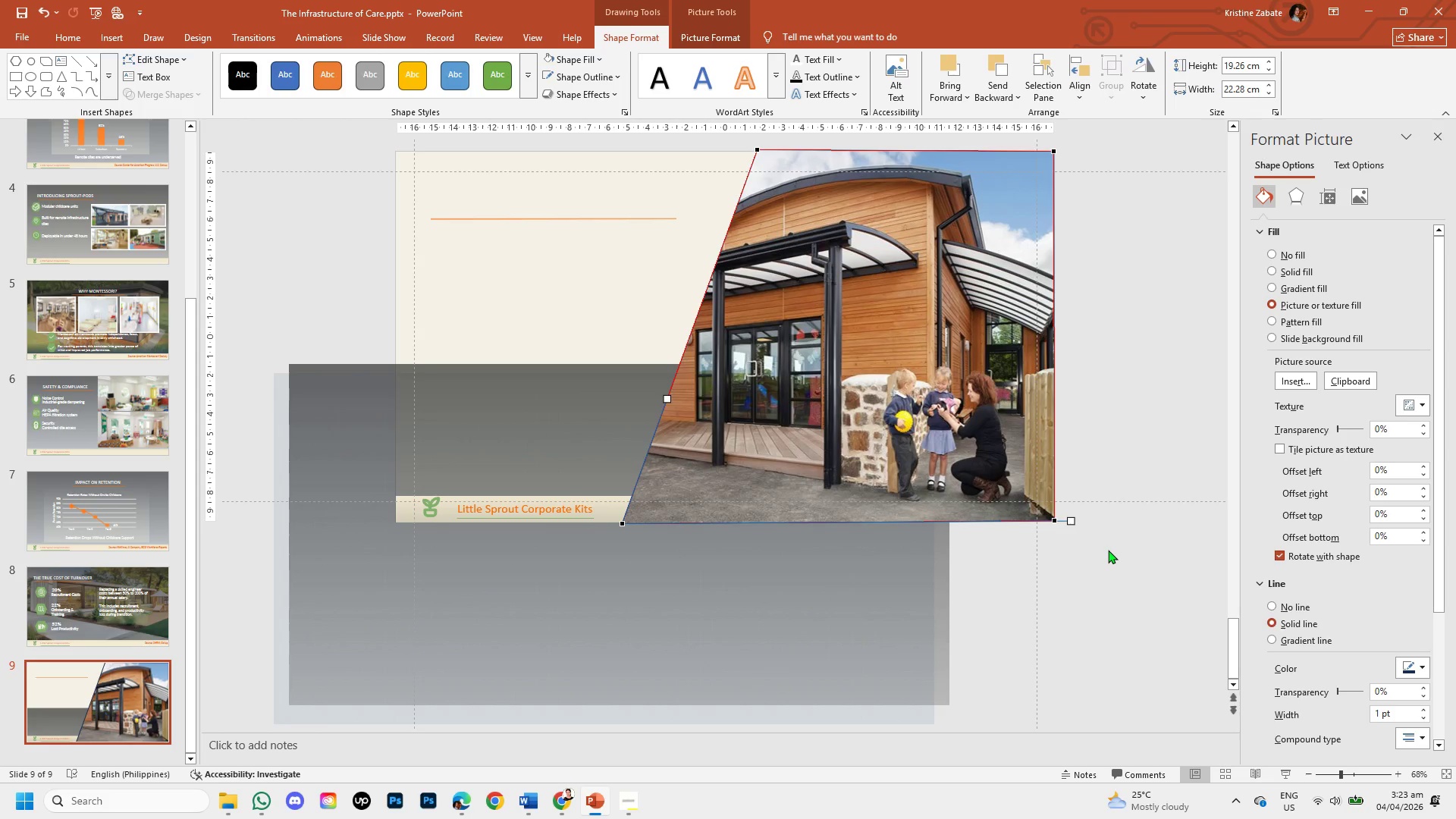 
left_click([1108, 550])
 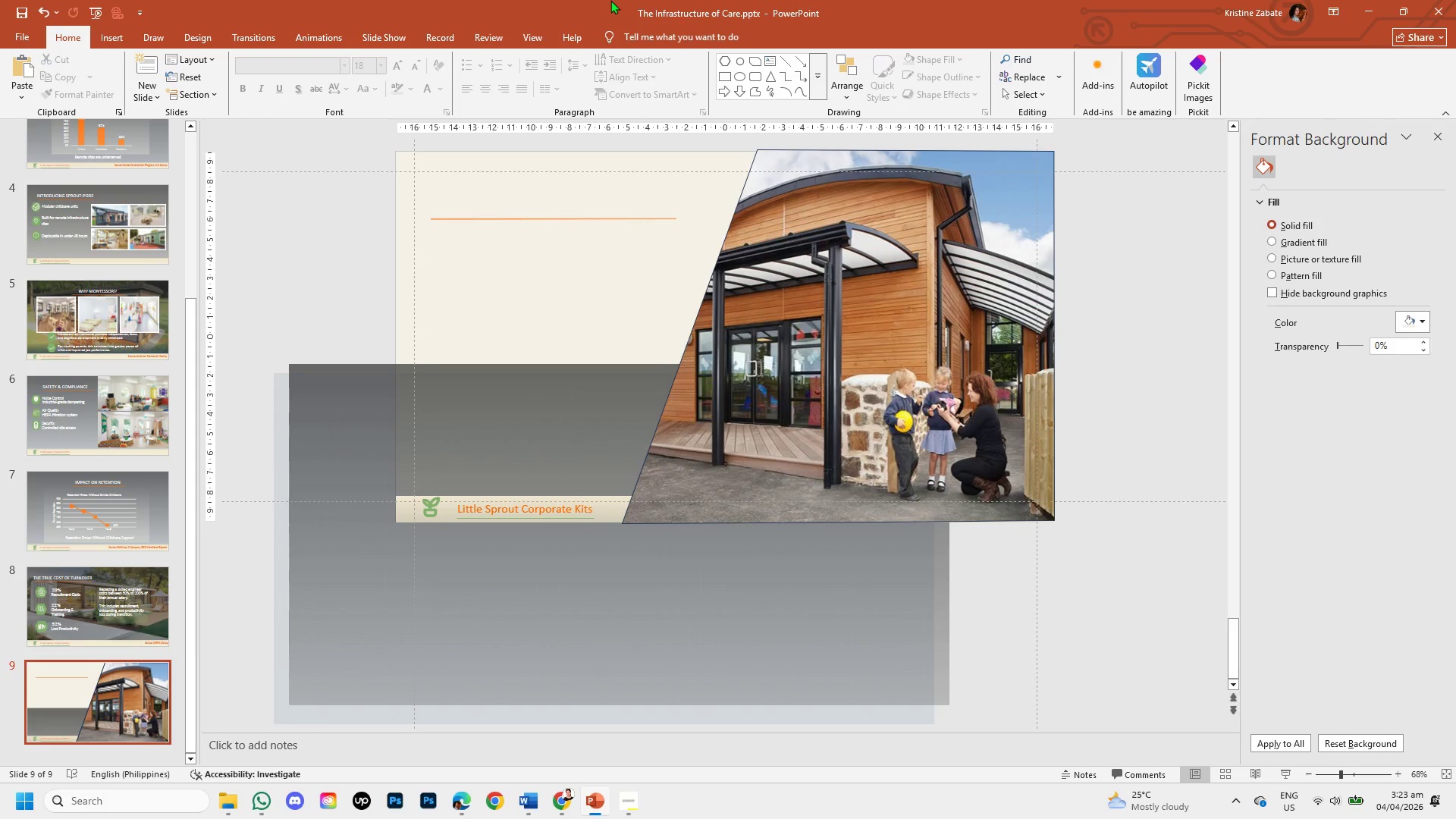 
left_click([849, 399])
 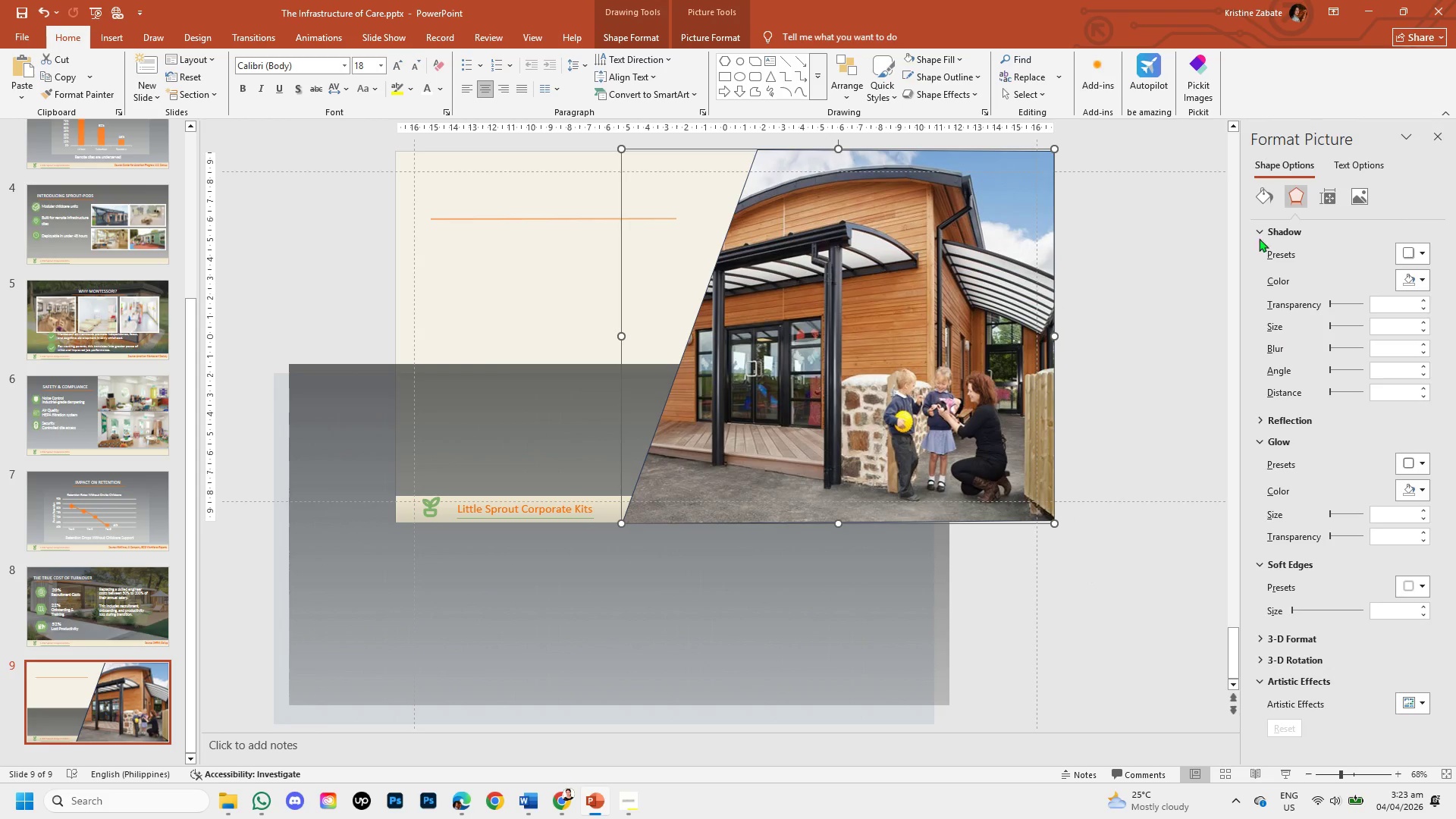 
left_click([1262, 202])
 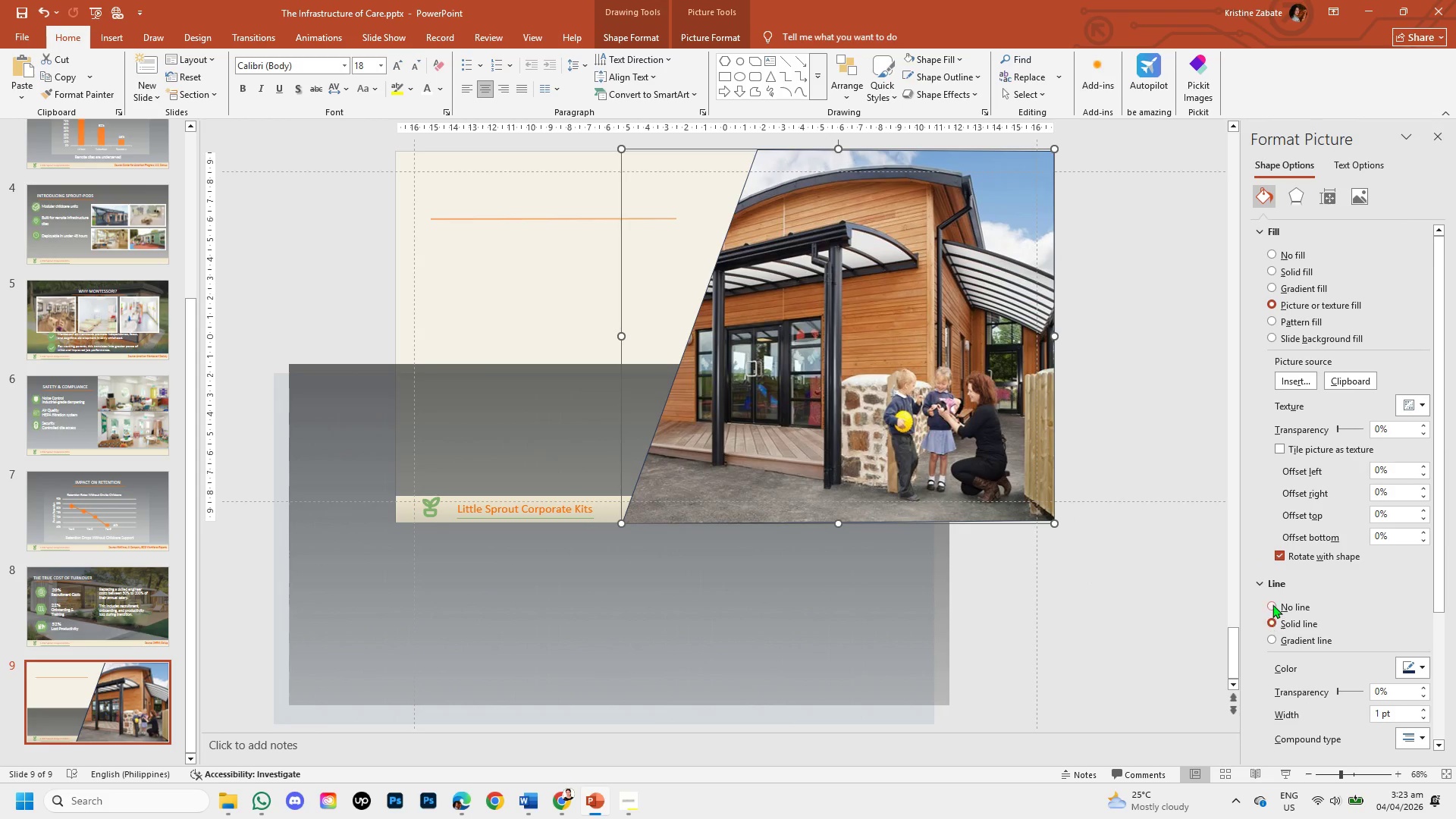 
left_click([1272, 604])
 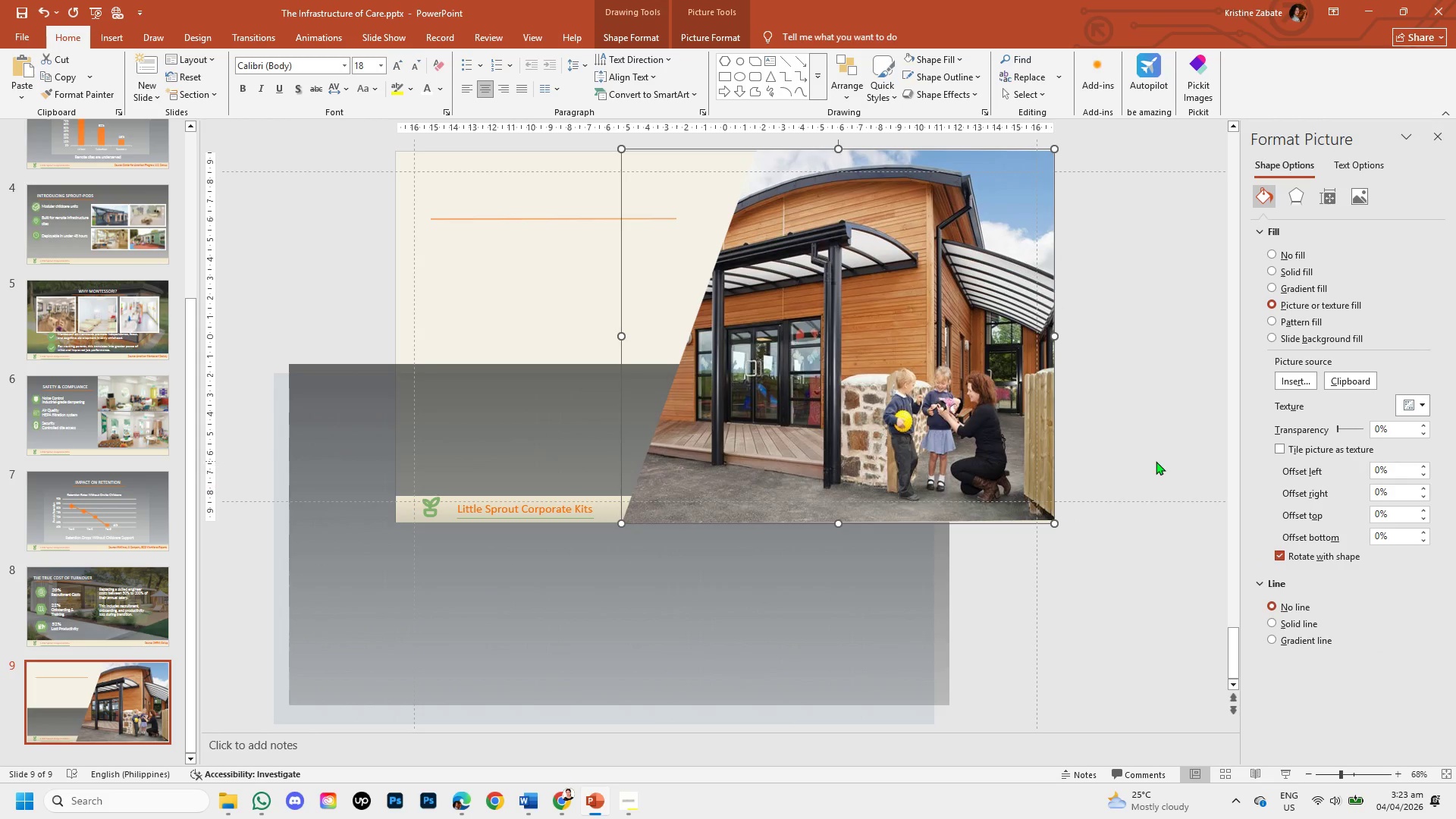 
left_click([1156, 461])
 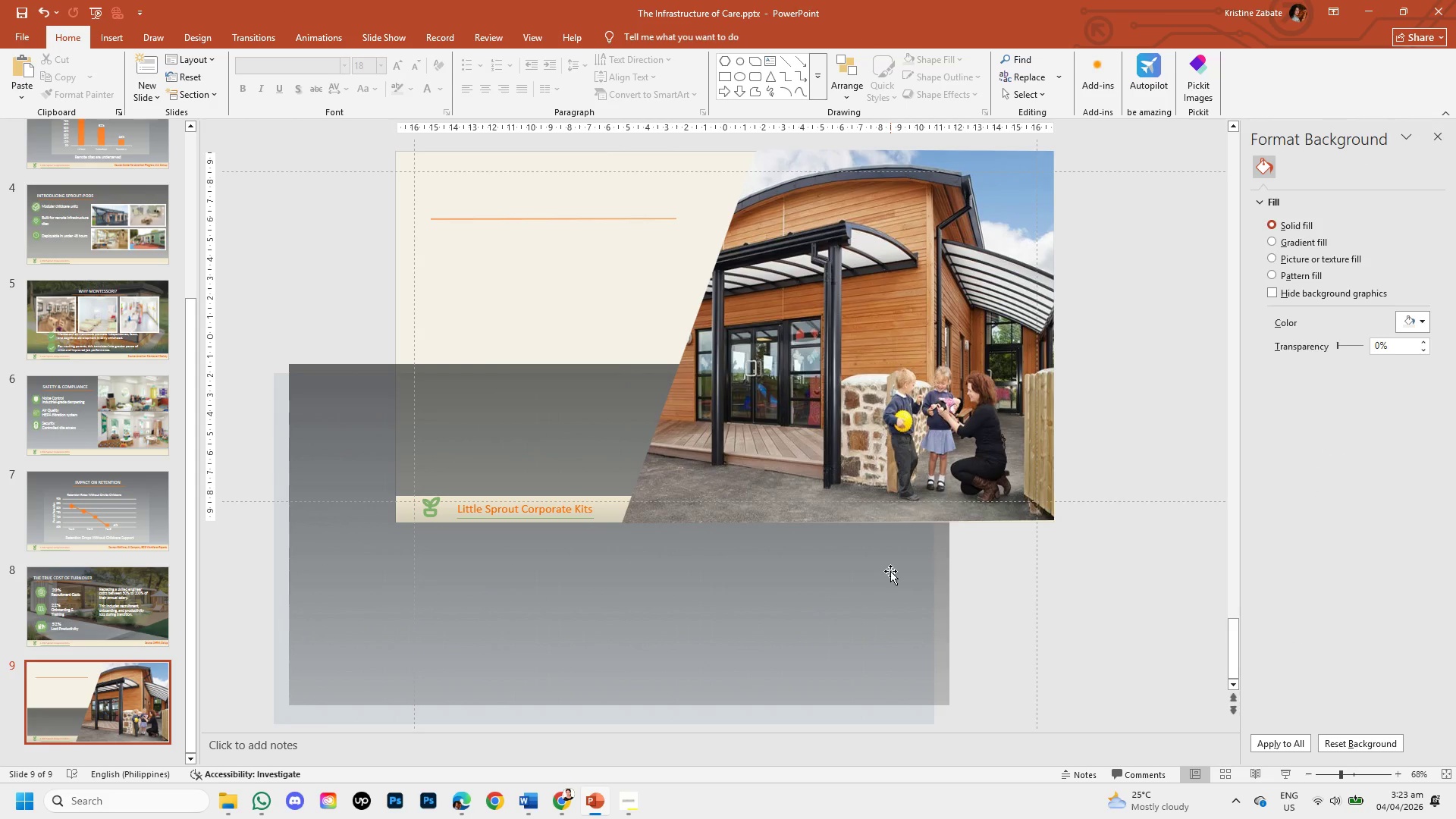 
left_click([890, 571])
 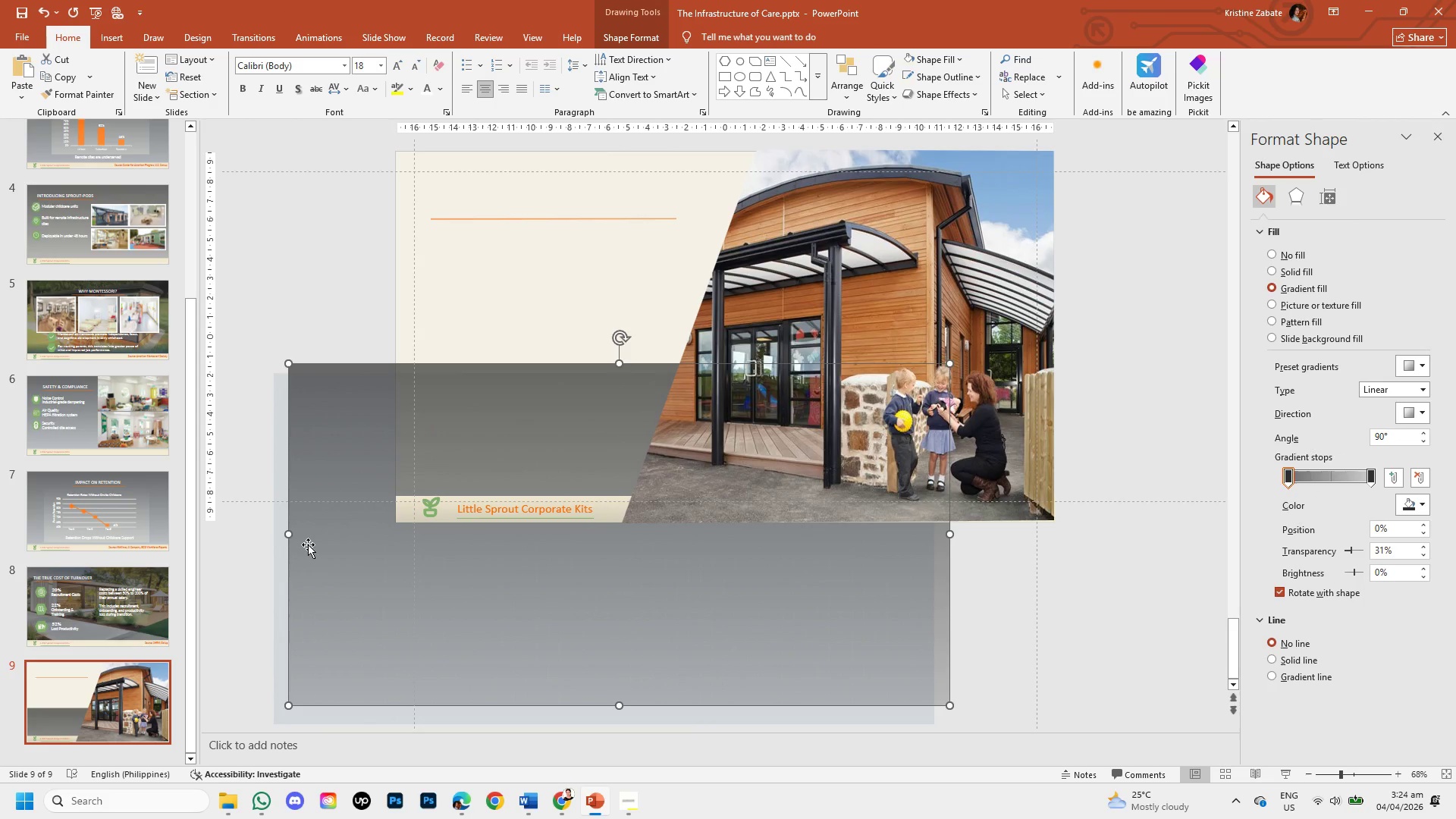 
left_click_drag(start_coordinate=[324, 560], to_coordinate=[445, 388])
 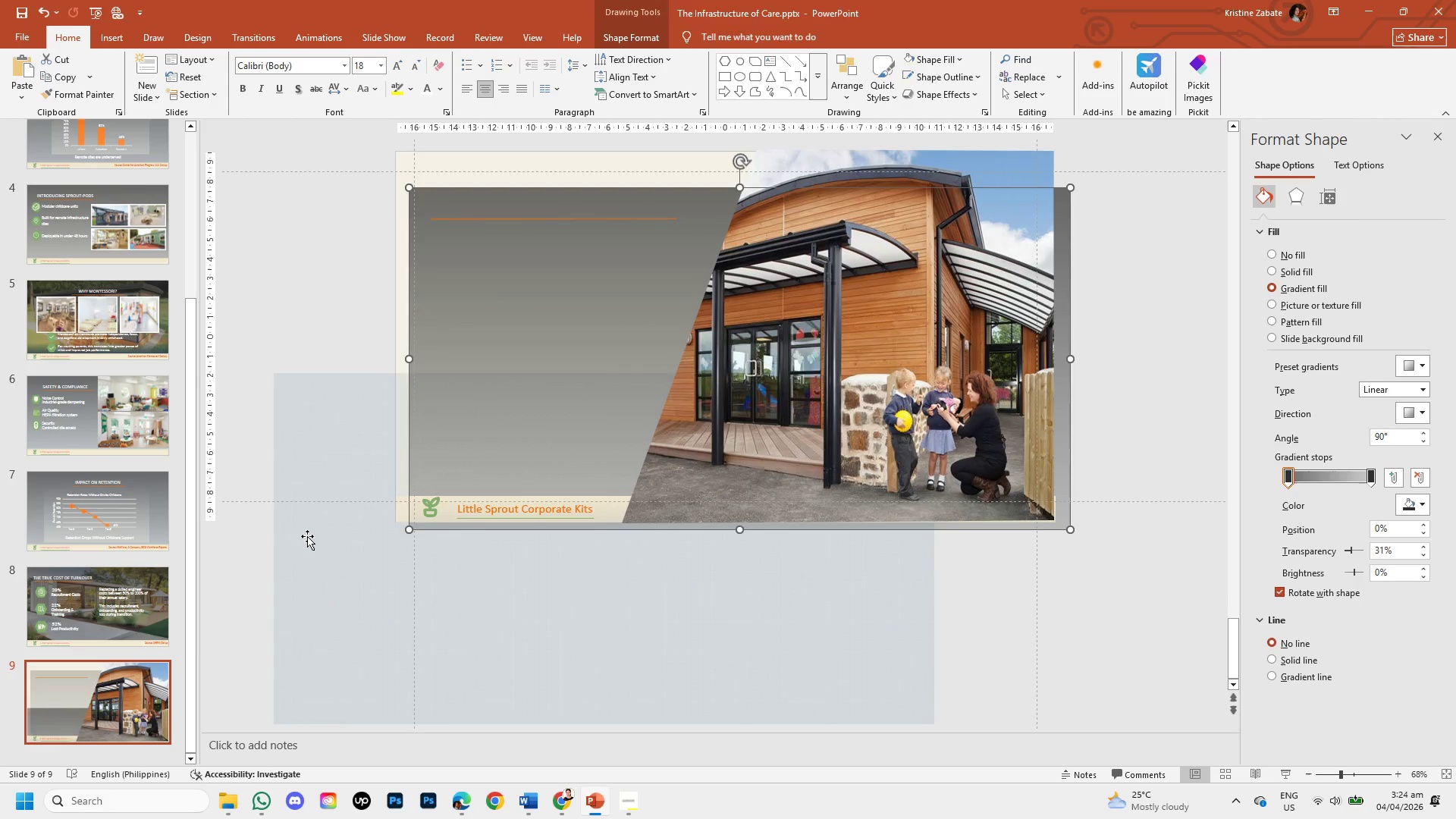 
left_click_drag(start_coordinate=[307, 536], to_coordinate=[428, 309])
 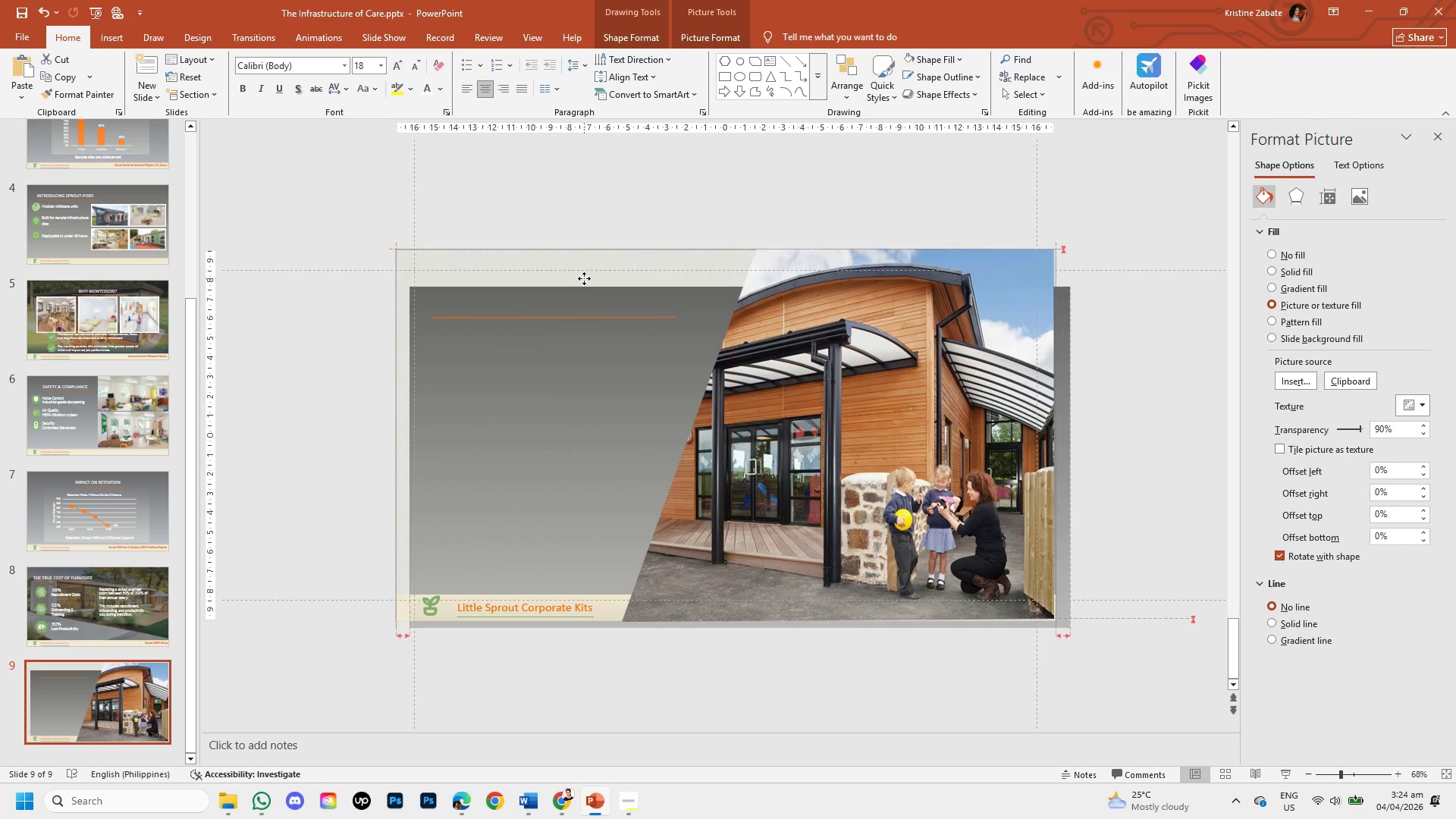 
wait(6.5)
 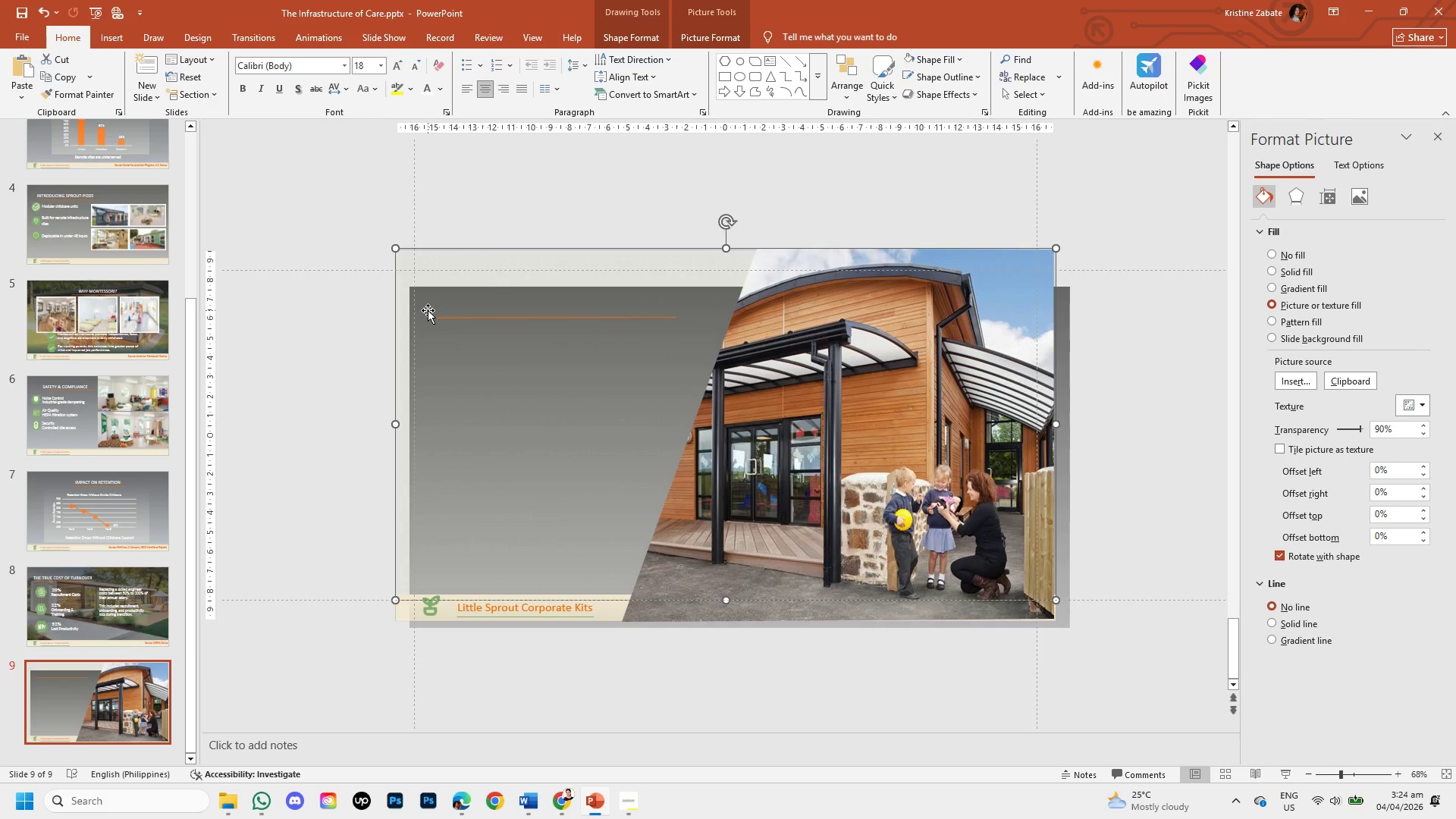 
left_click([340, 417])
 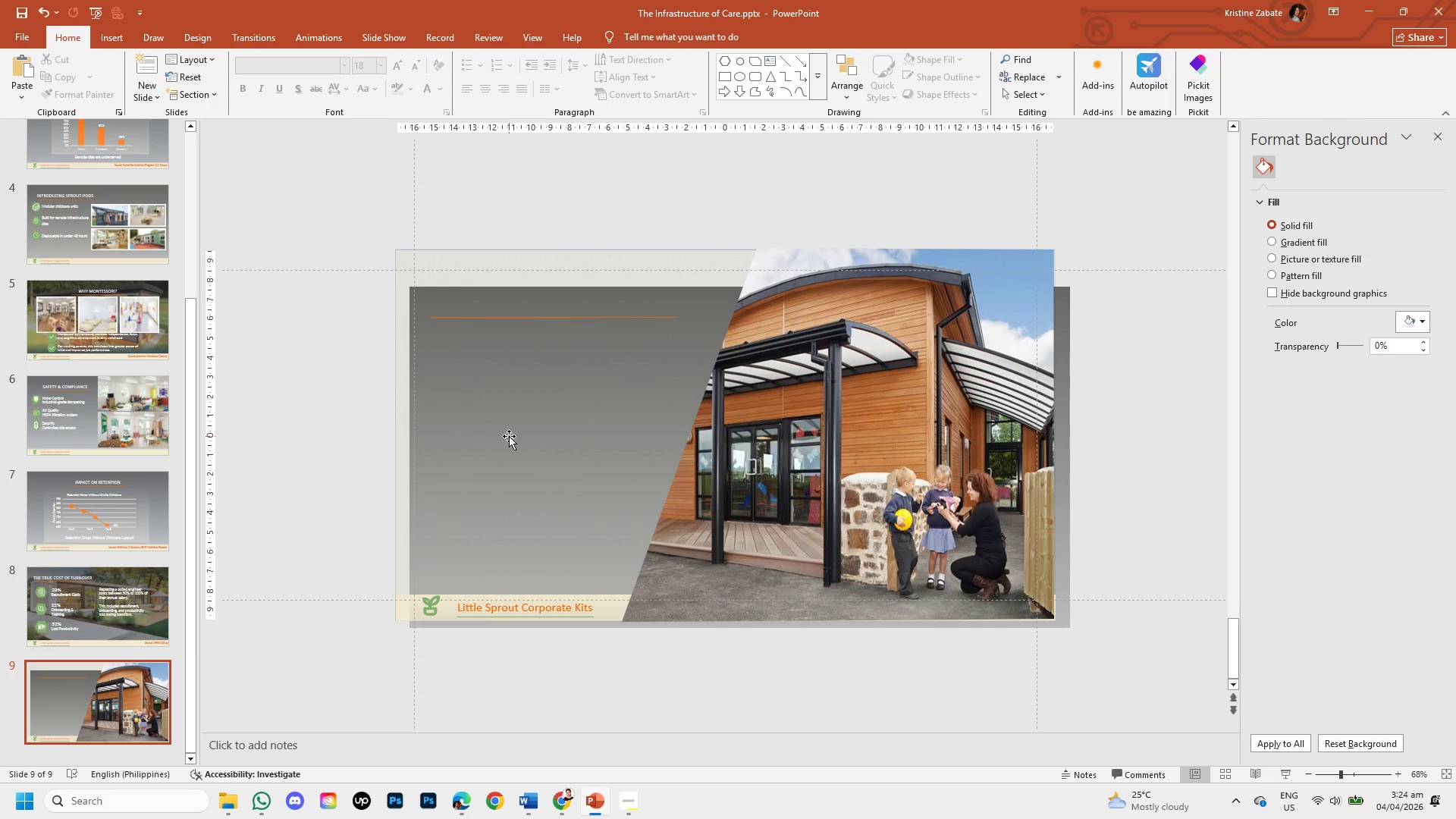 
left_click([509, 436])
 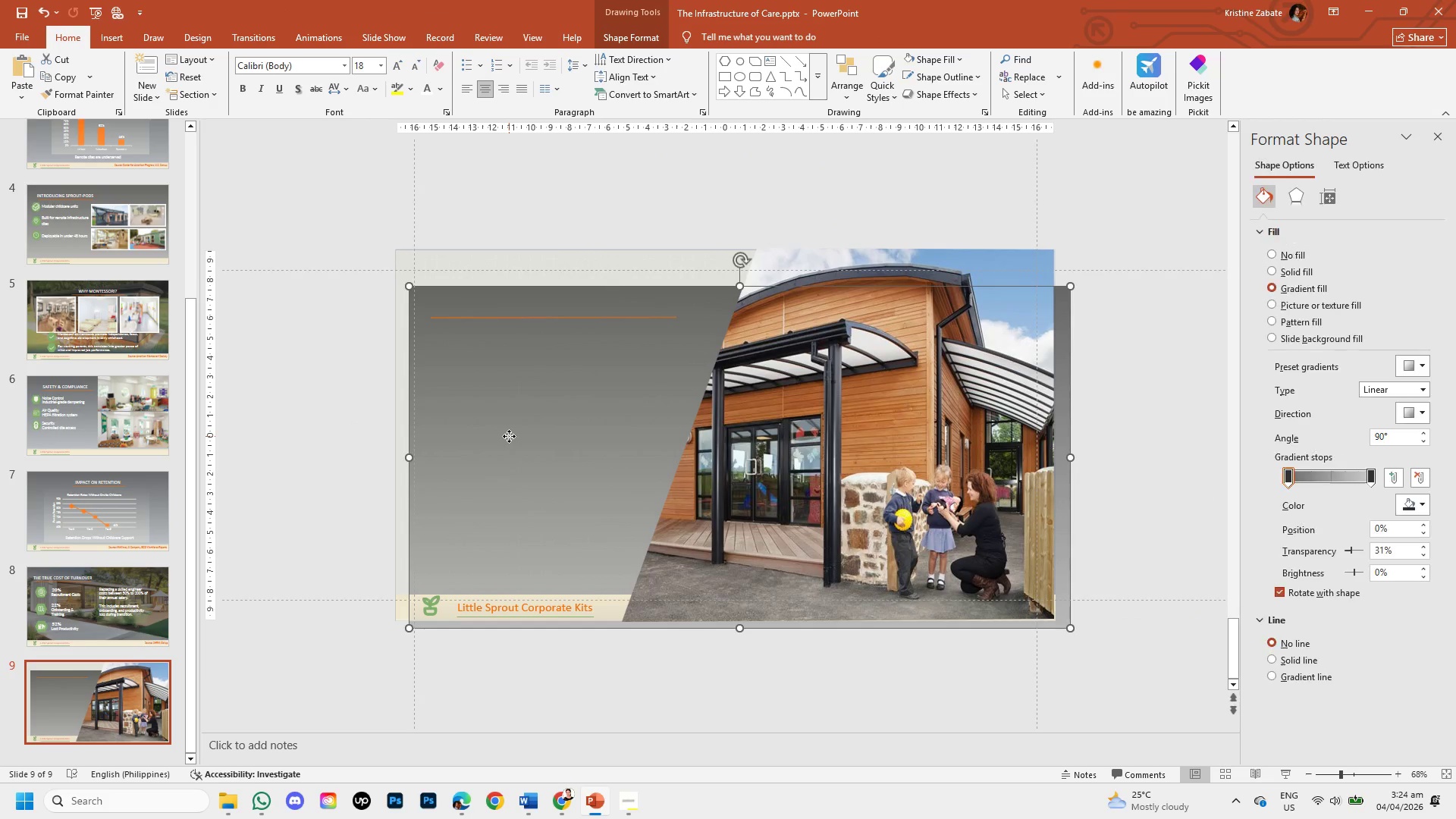 
left_click_drag(start_coordinate=[509, 436], to_coordinate=[514, 431])
 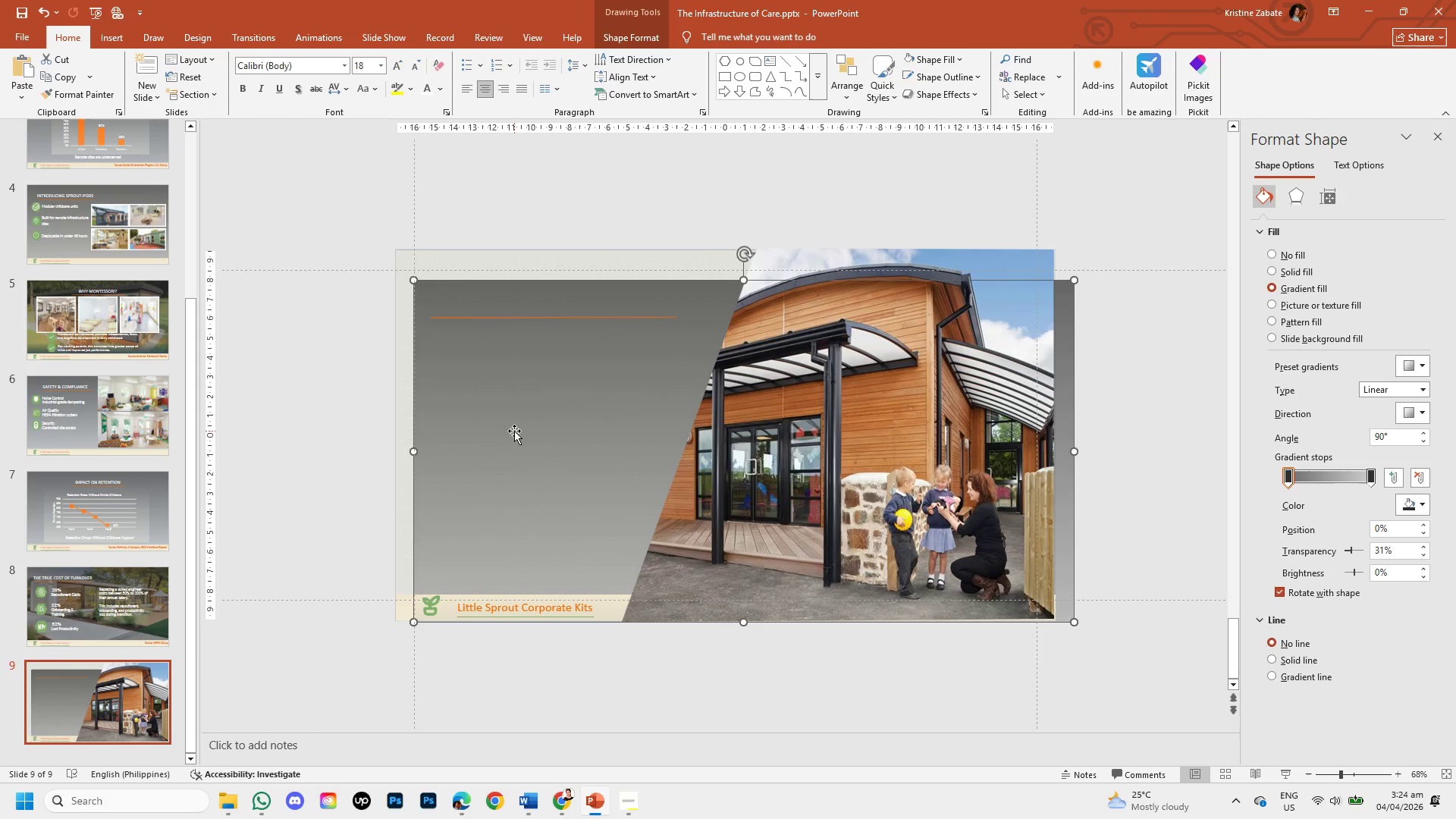 
key(Control+Z)
 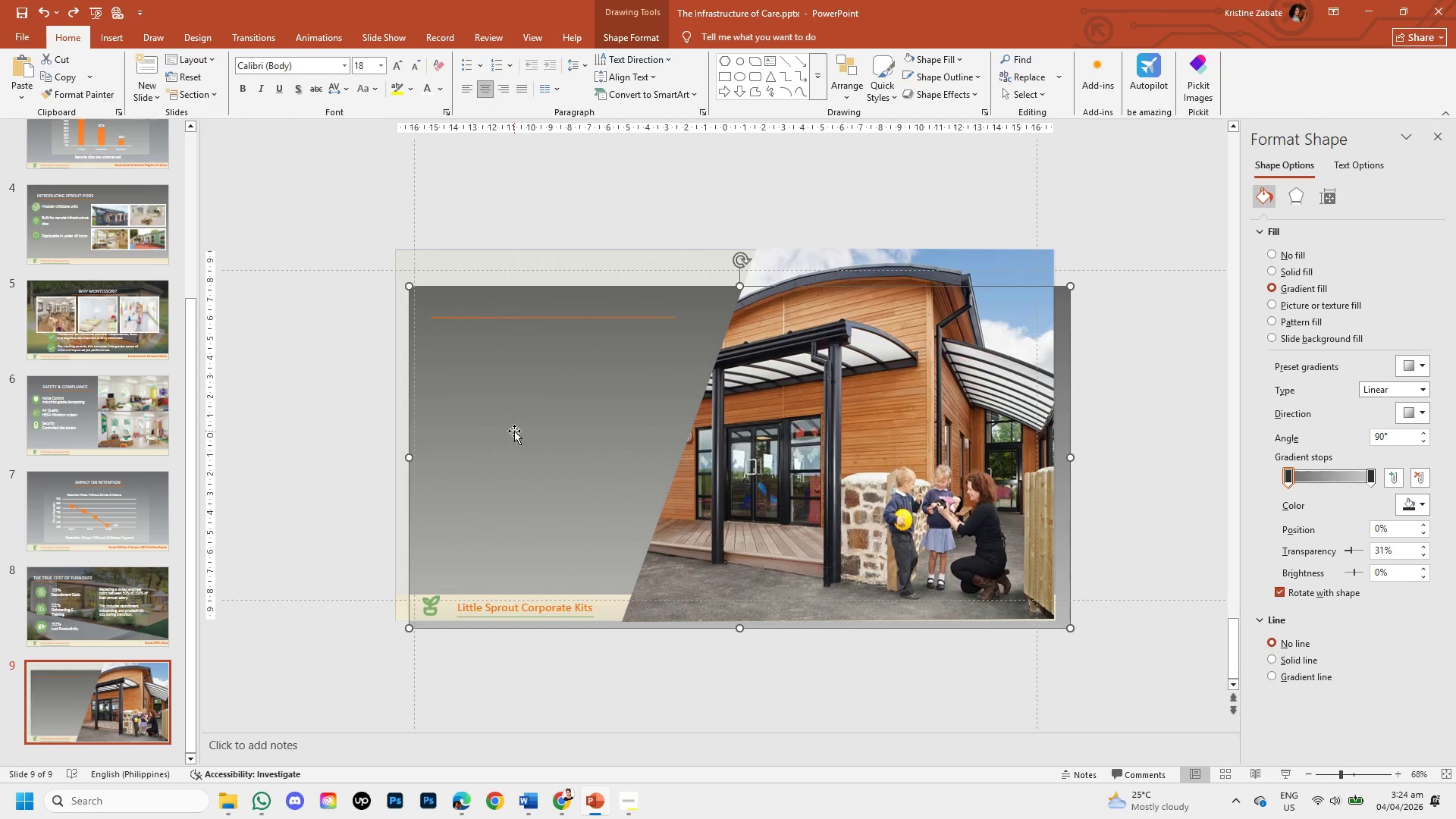 
left_click_drag(start_coordinate=[514, 431], to_coordinate=[500, 394])
 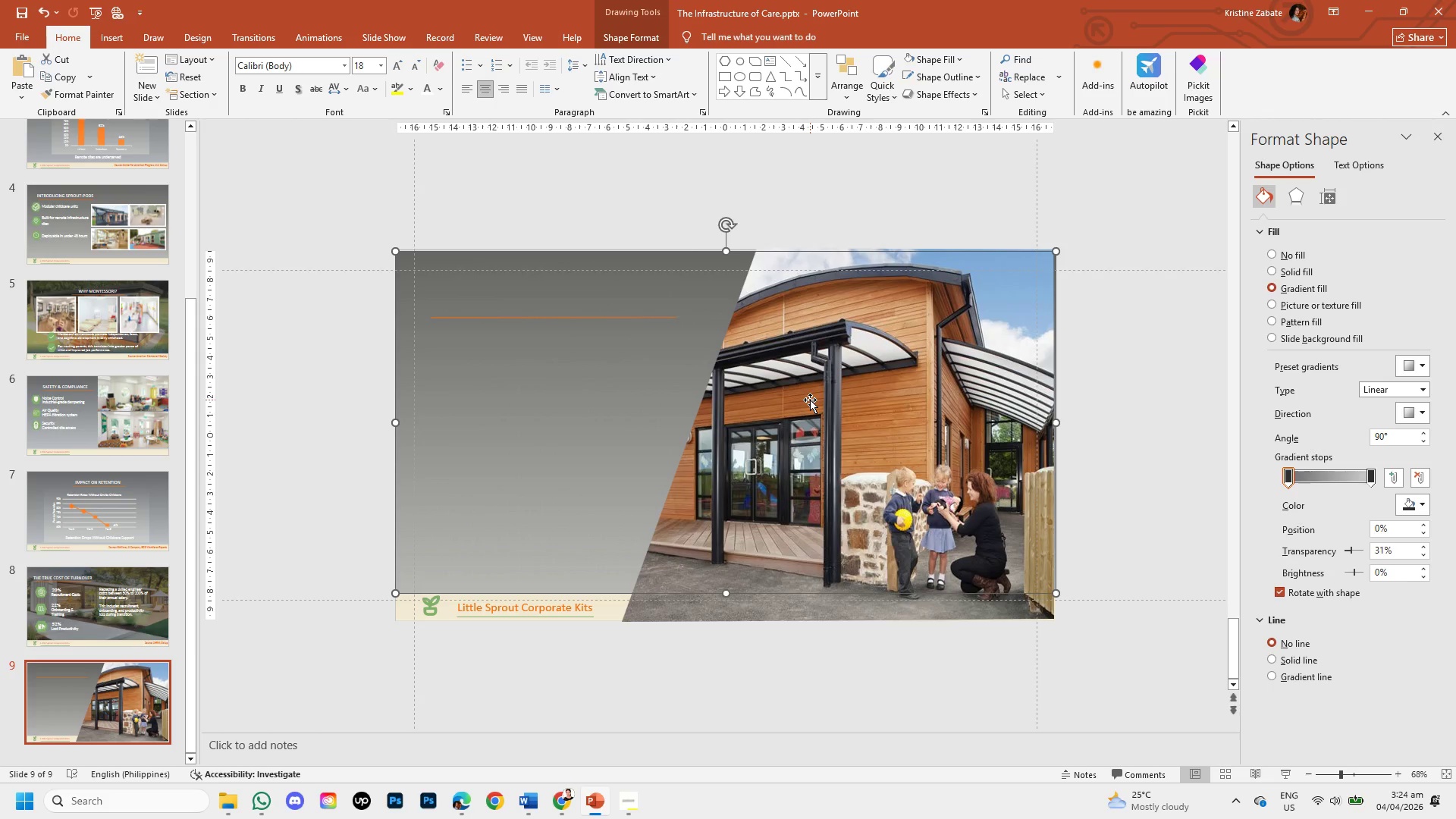 
left_click([810, 400])
 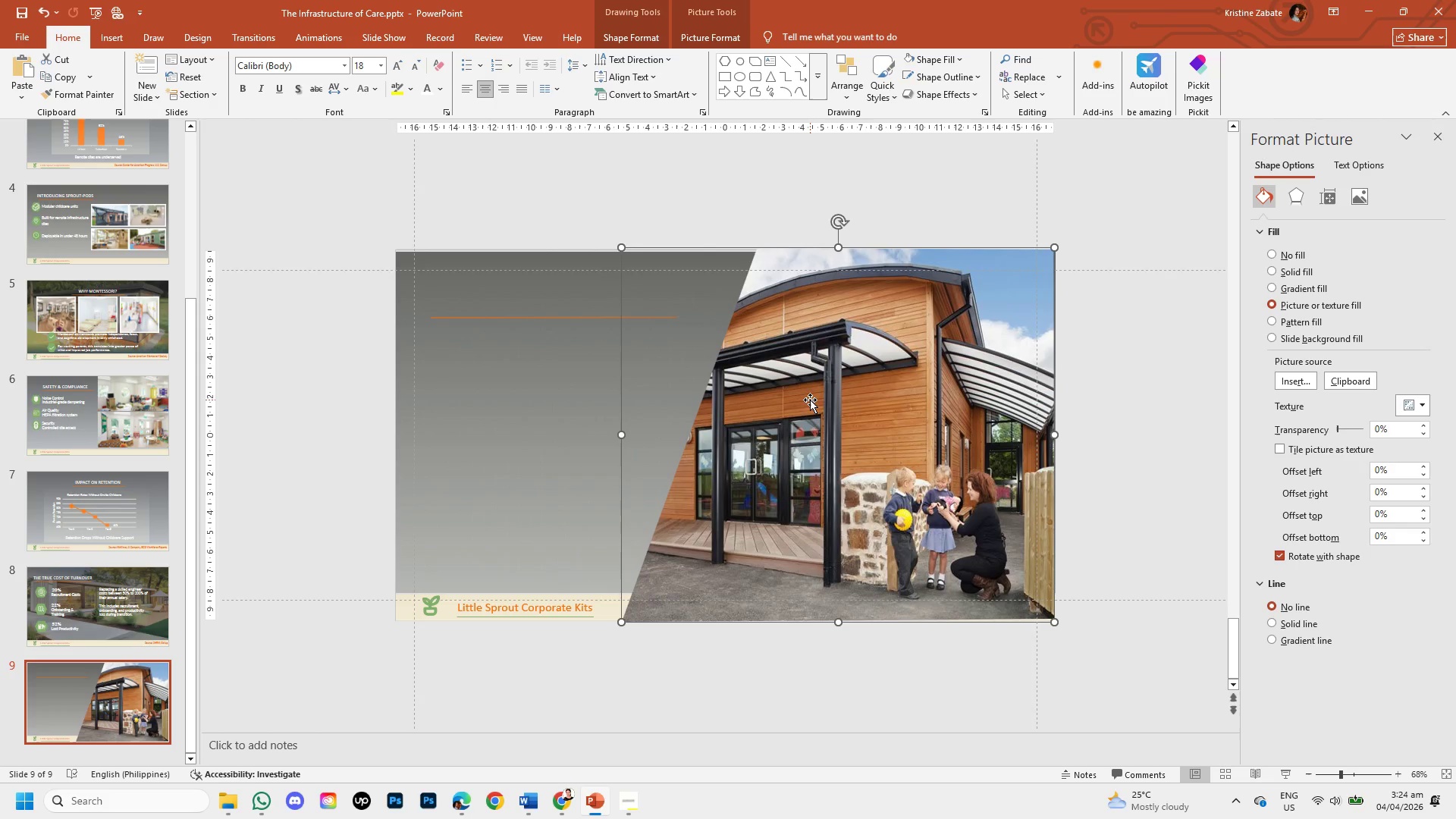 
right_click([810, 400])
 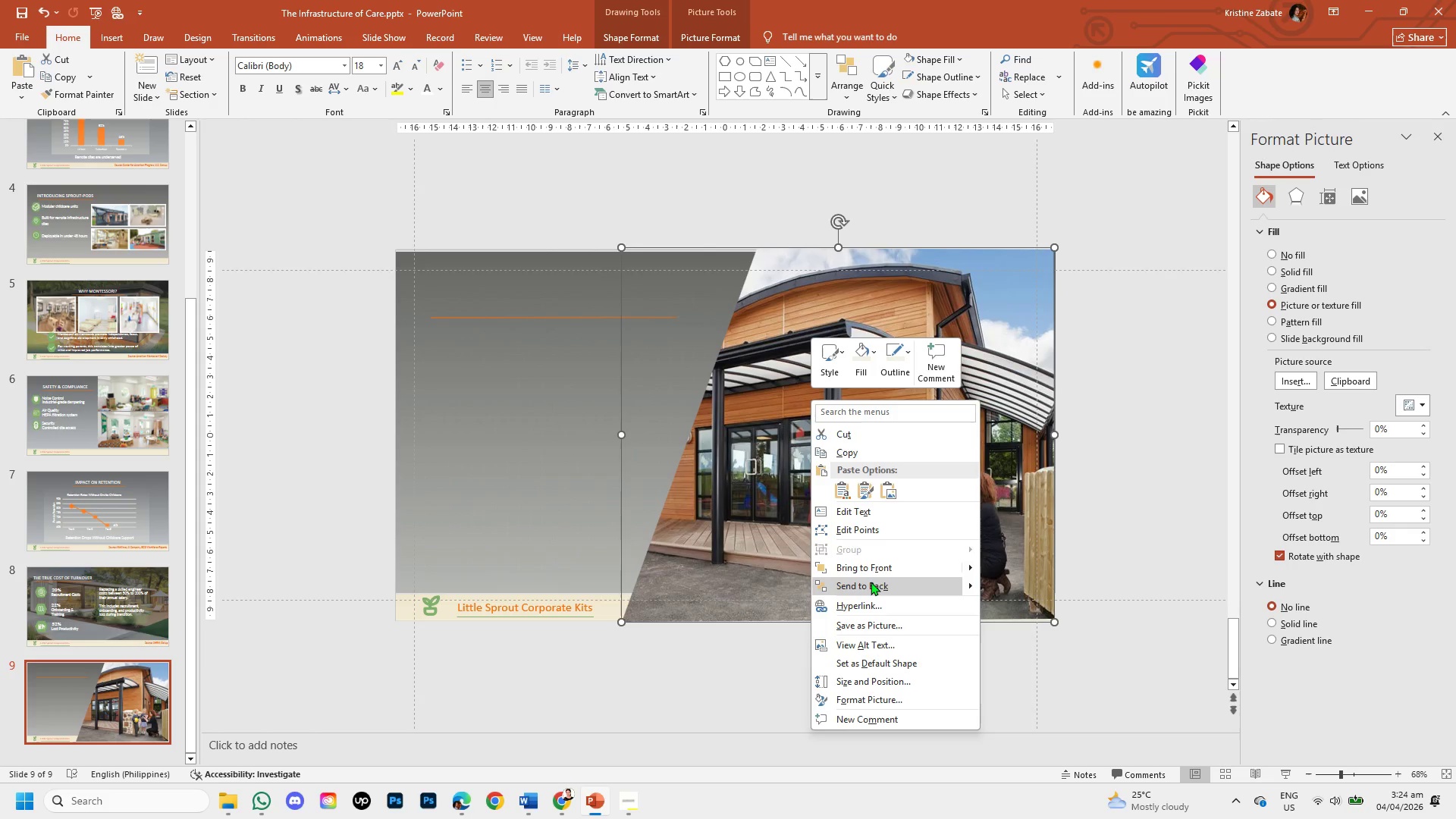 
wait(8.11)
 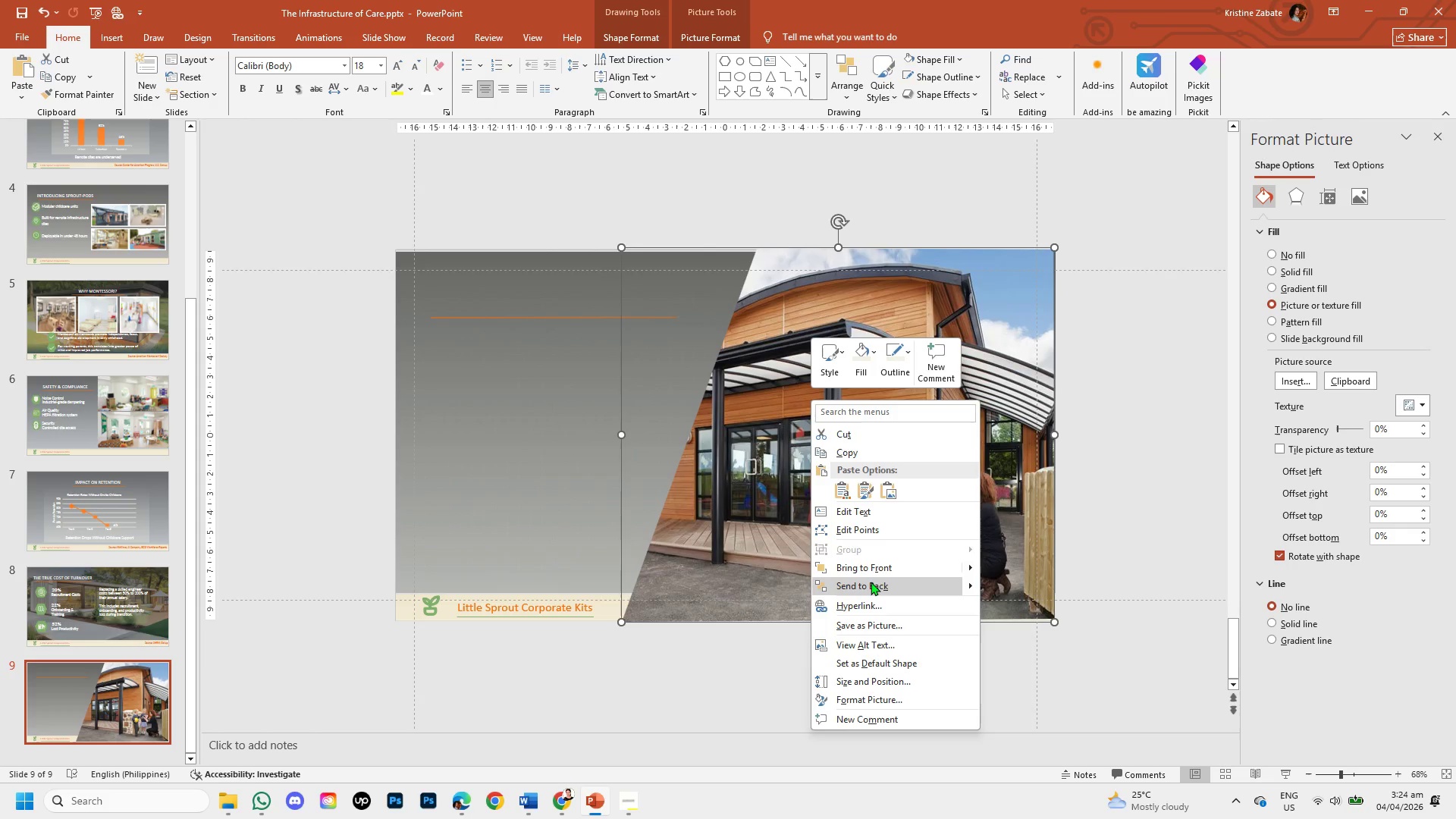 
left_click_drag(start_coordinate=[838, 249], to_coordinate=[837, 255])
 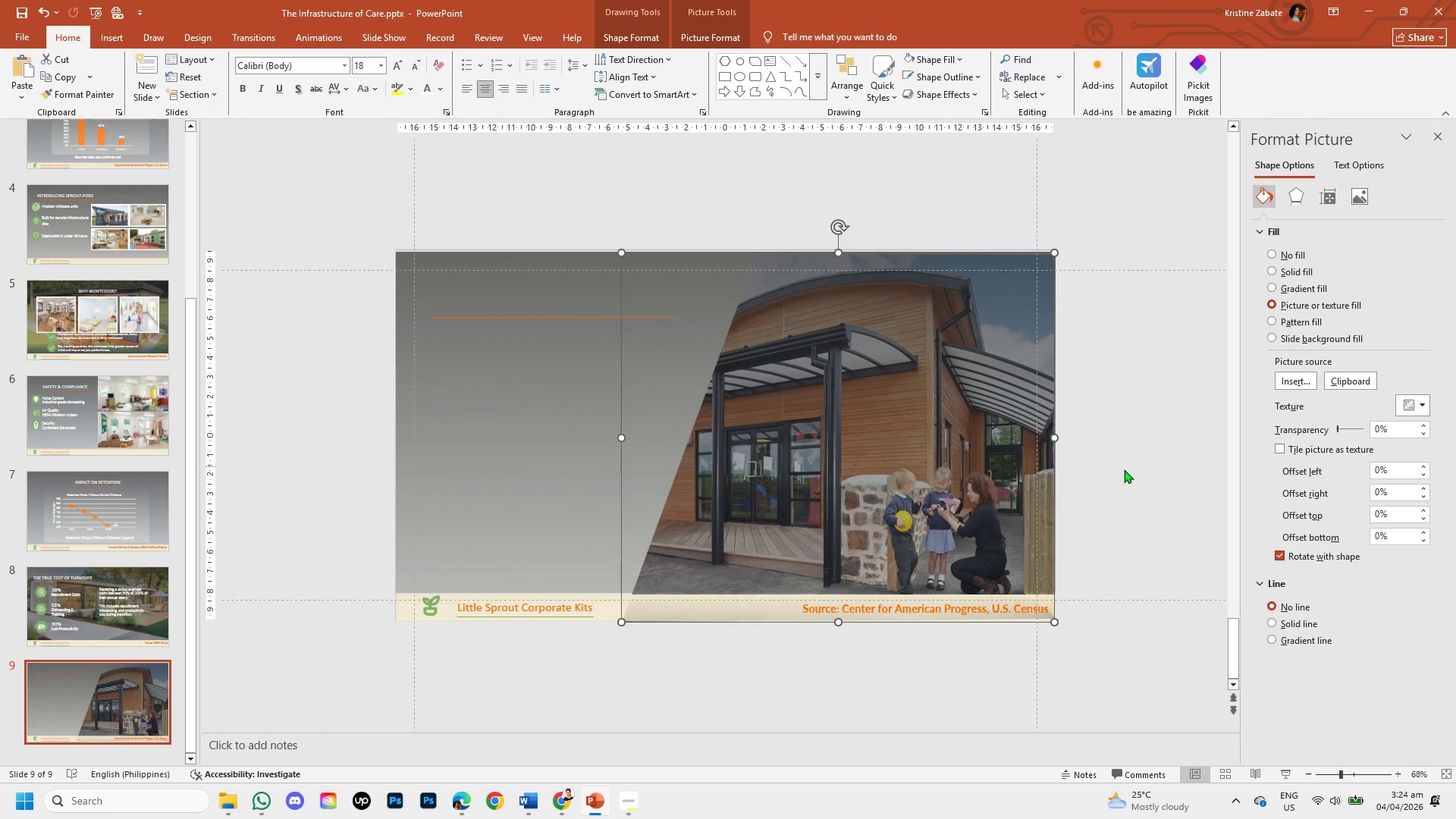 
left_click([1124, 469])
 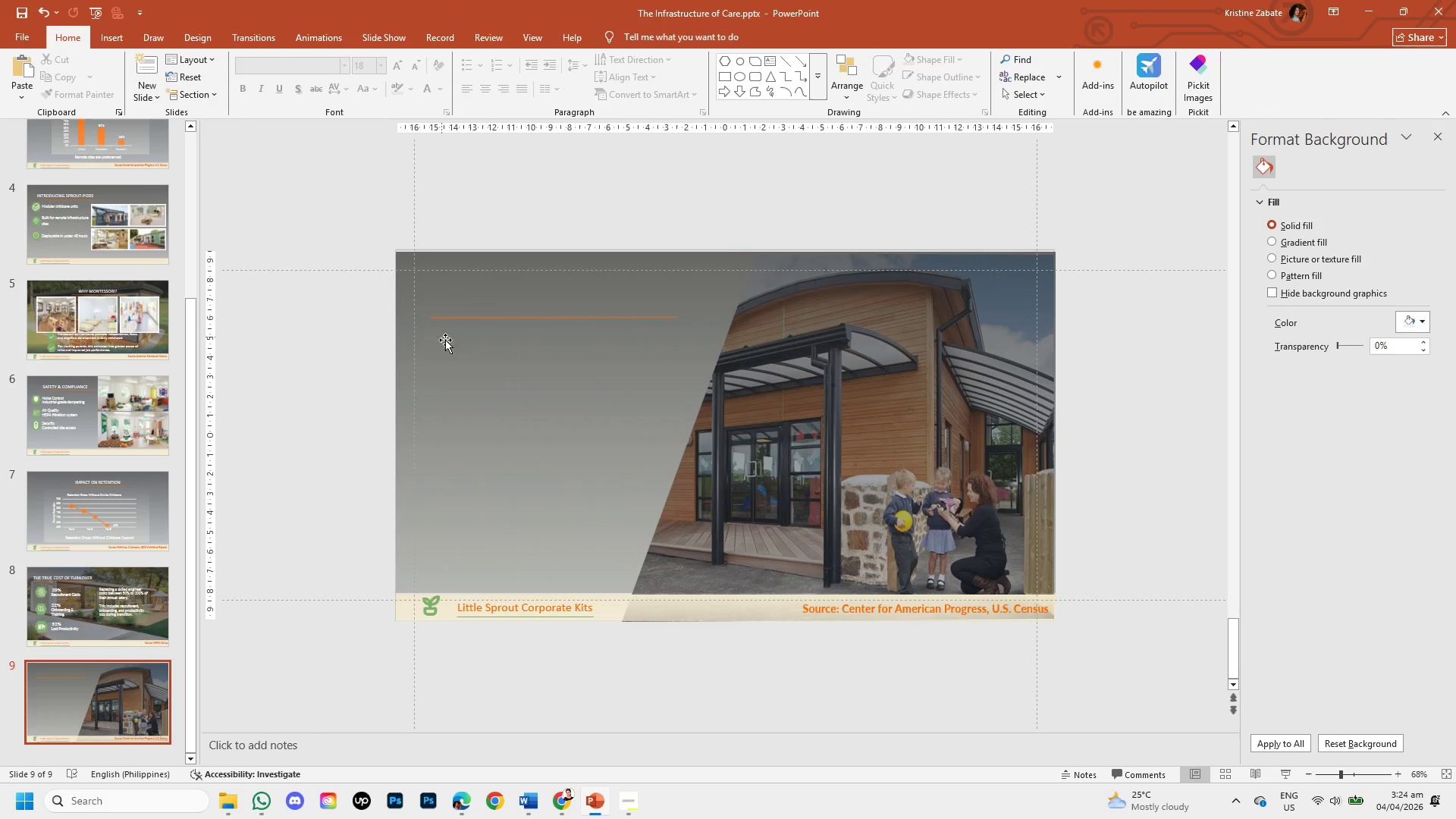 
left_click([457, 350])
 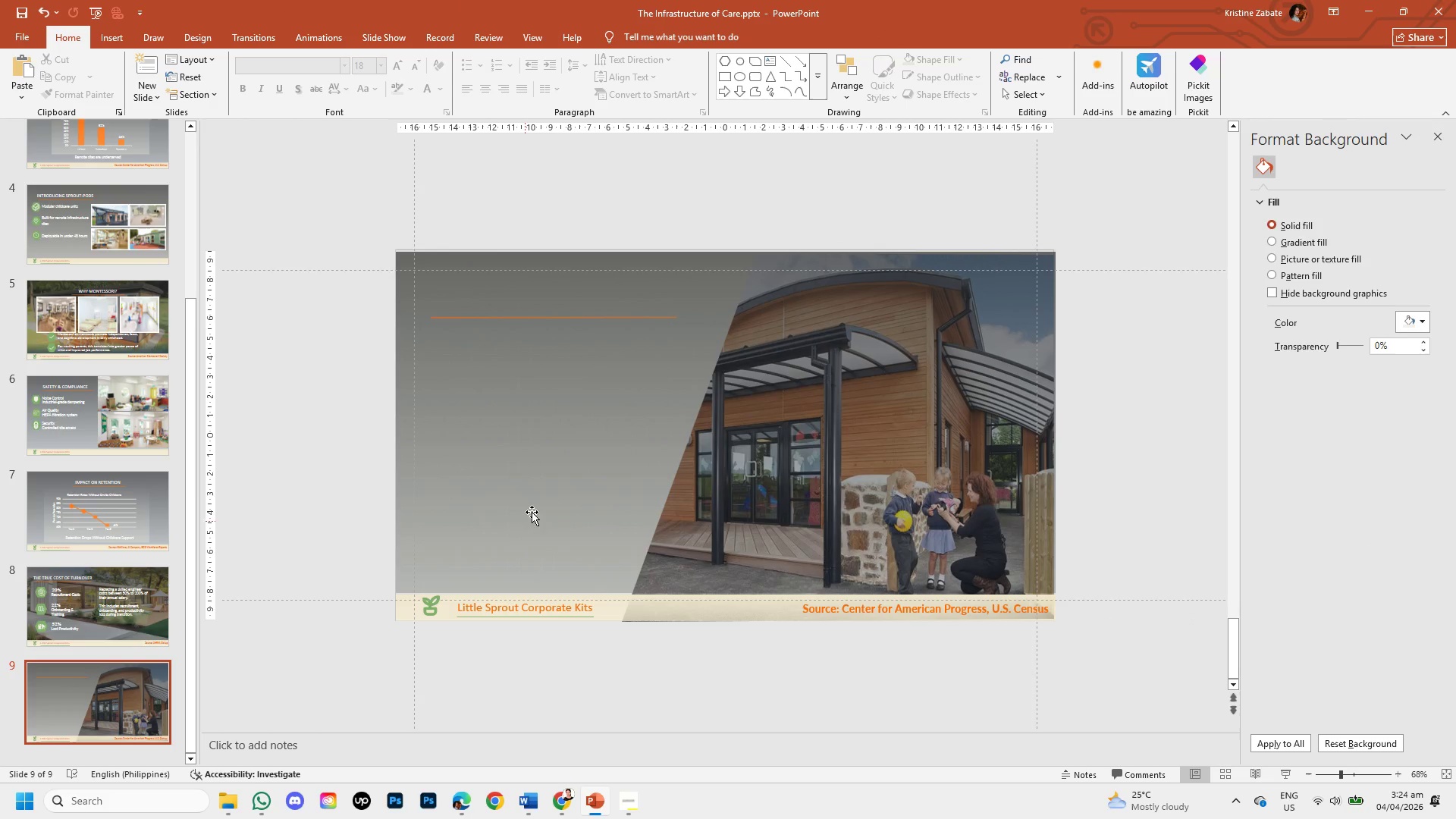 
left_click([564, 461])
 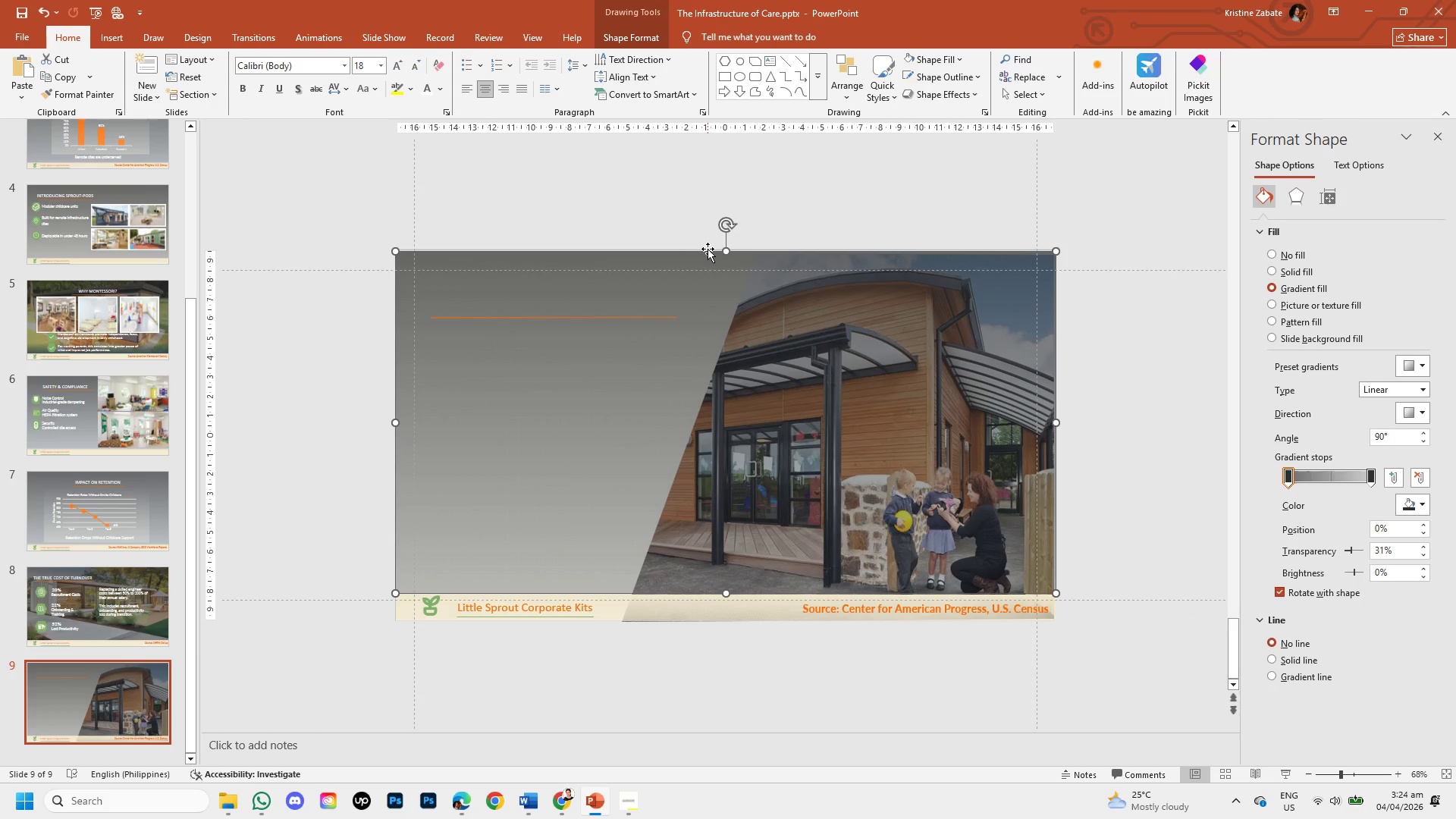 
left_click([695, 249])
 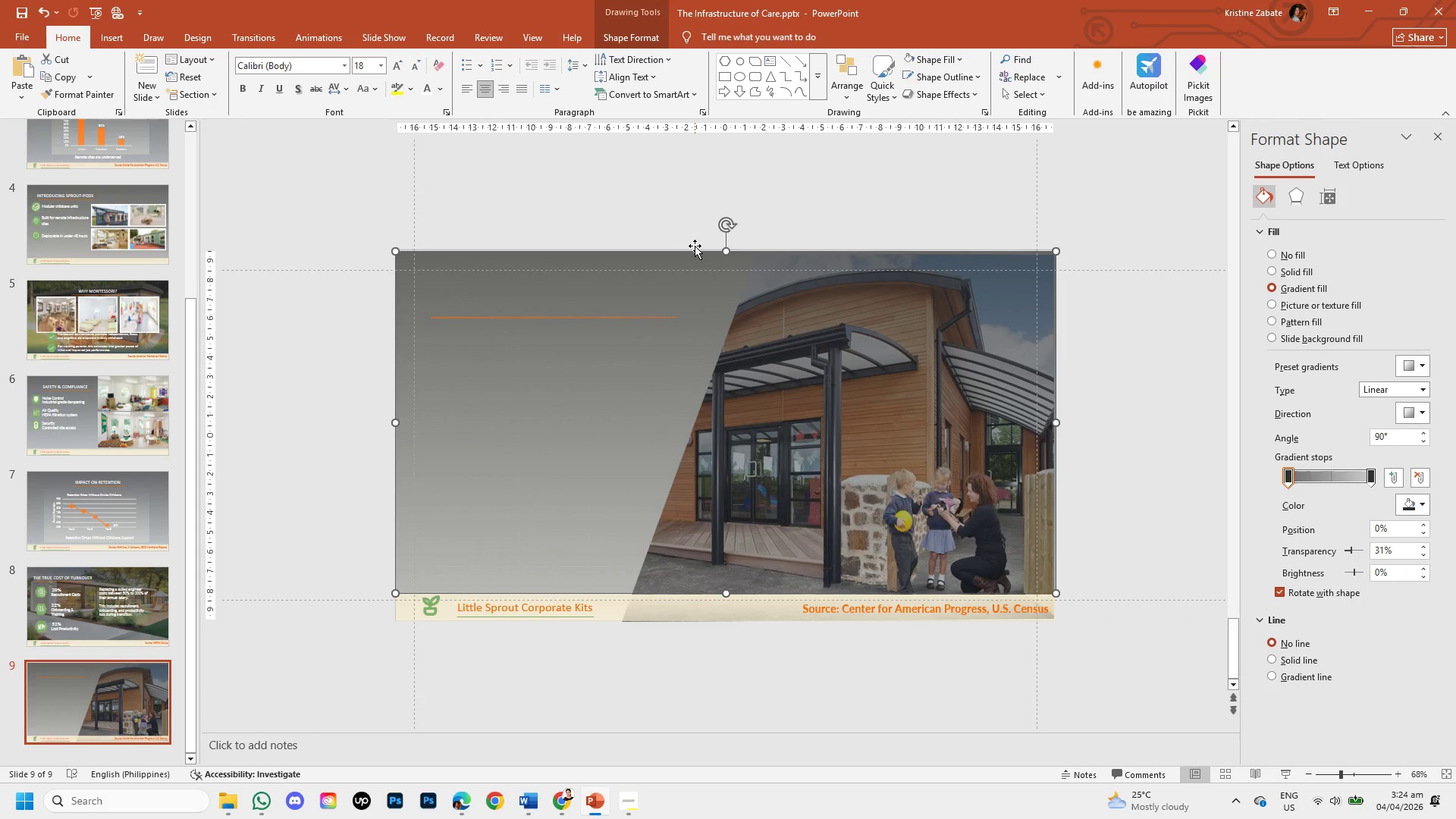 
left_click([695, 246])
 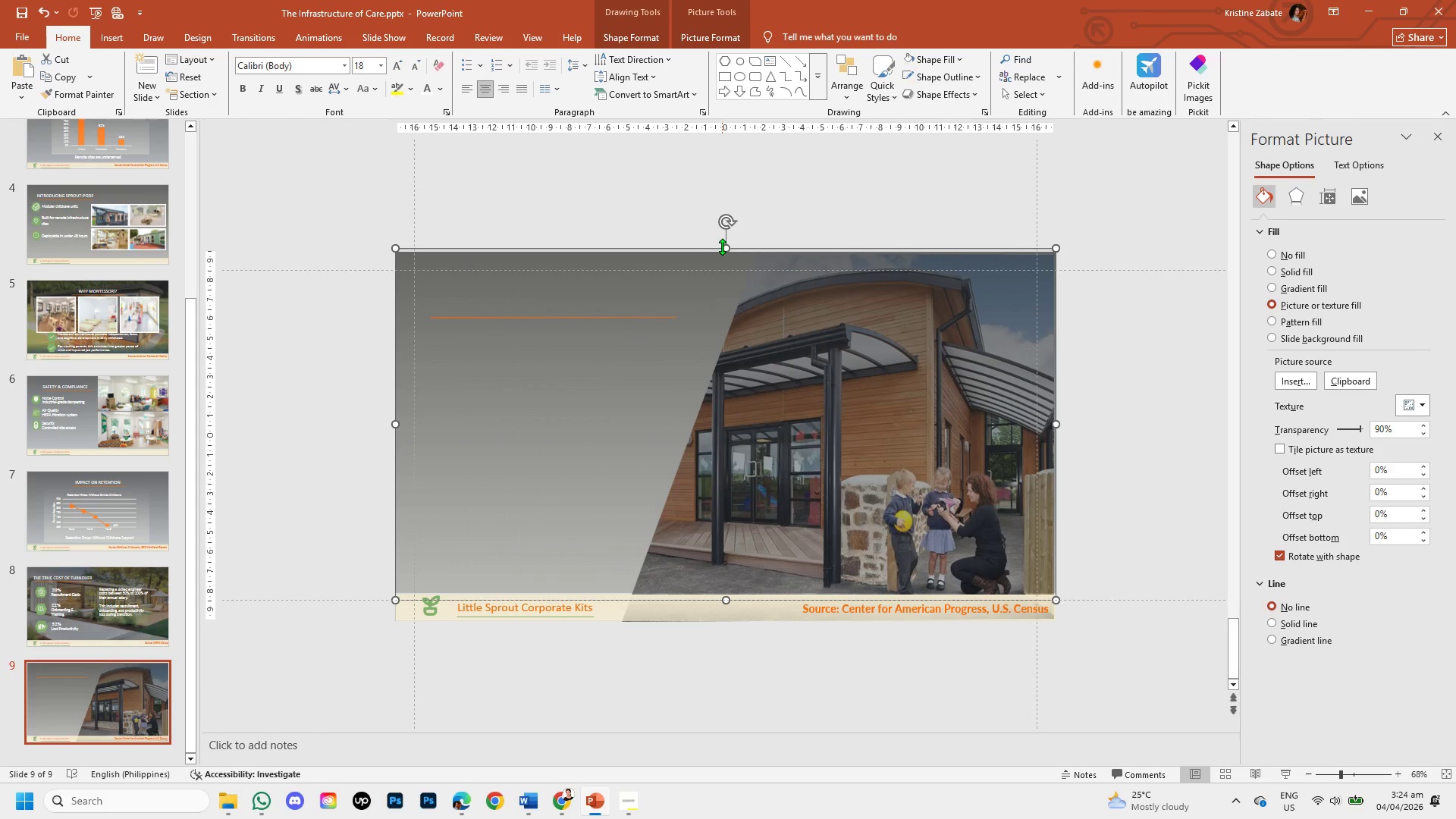 
left_click_drag(start_coordinate=[724, 246], to_coordinate=[725, 252])
 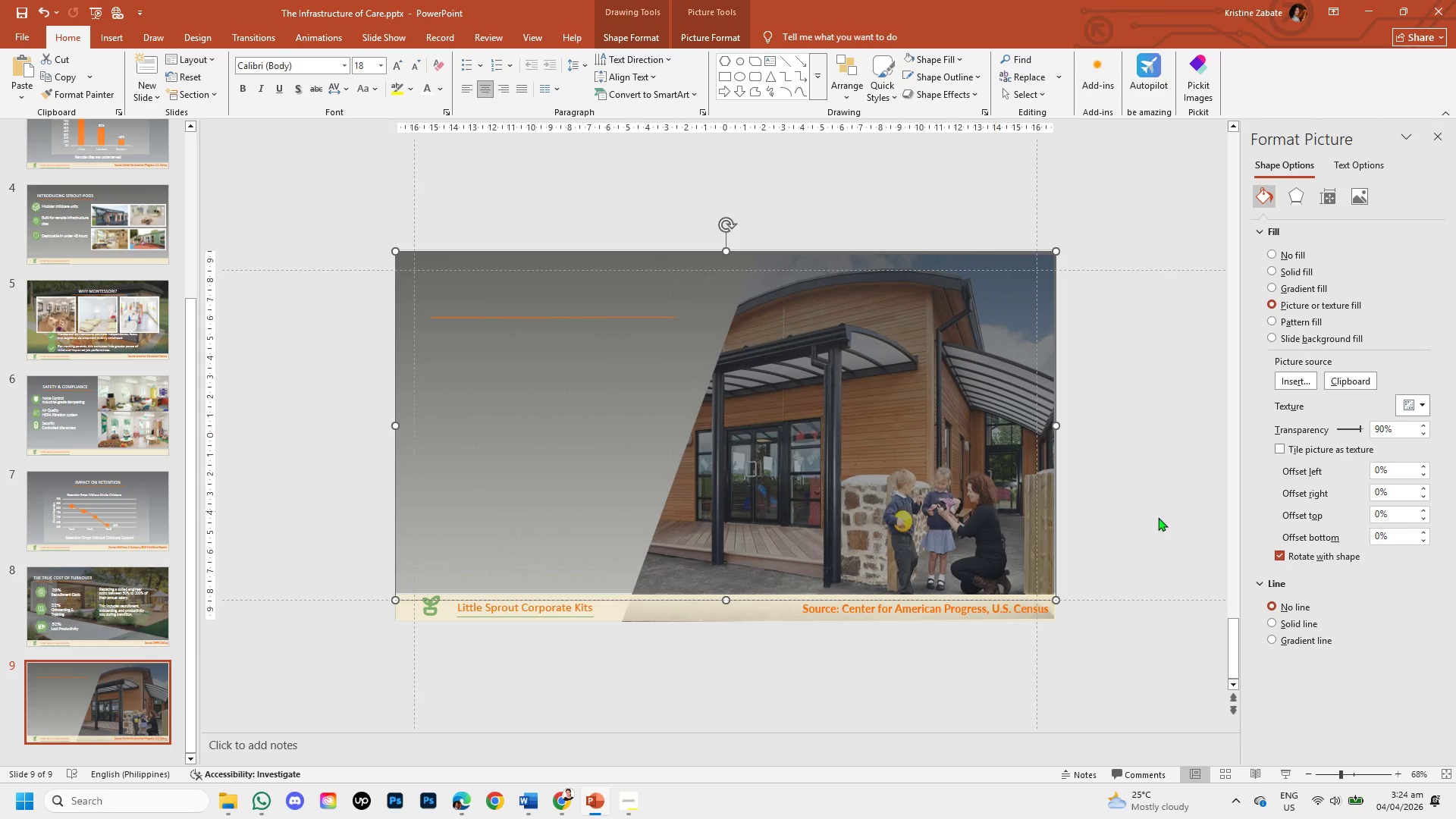 
left_click([1163, 523])
 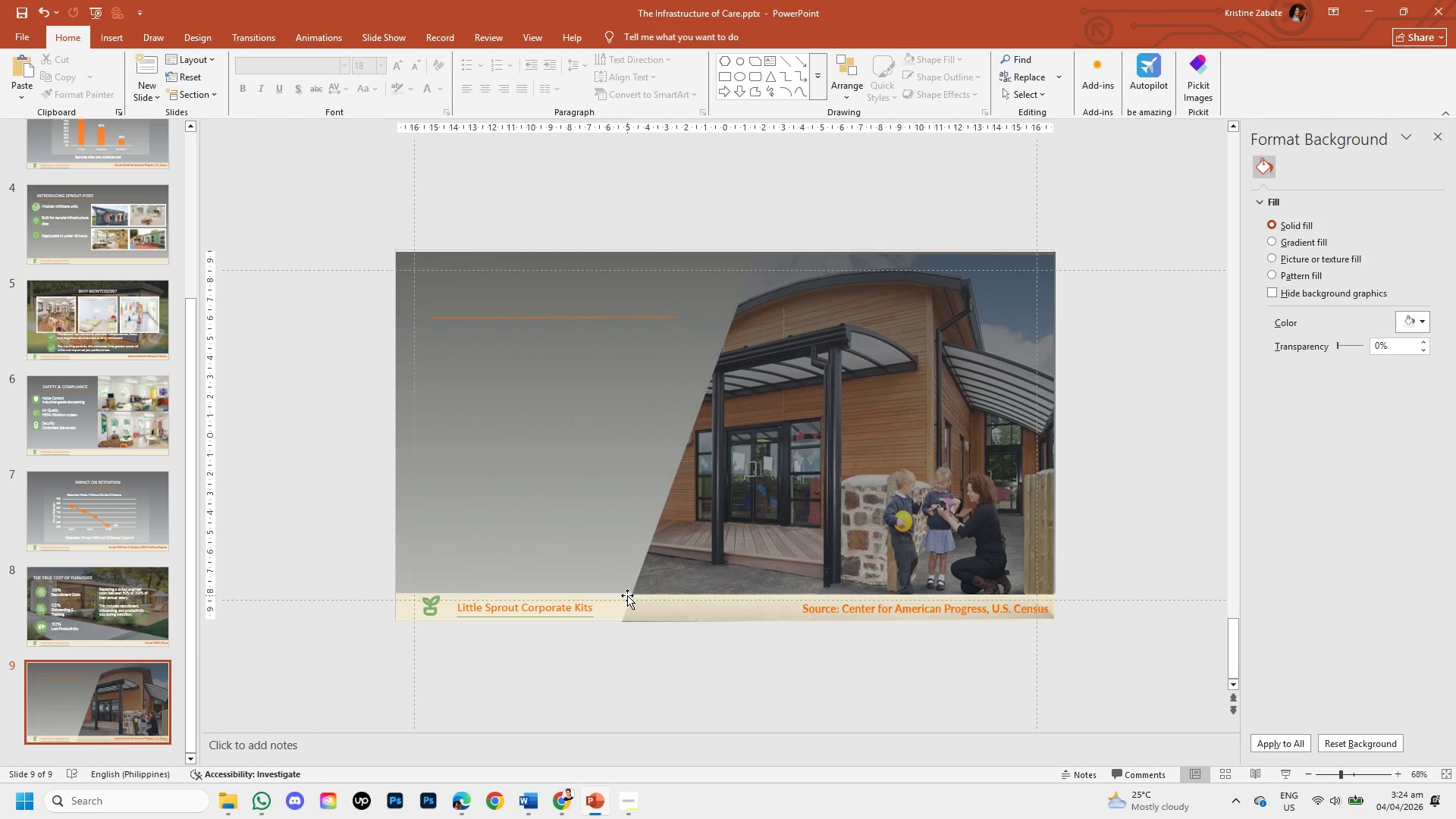 
wait(13.39)
 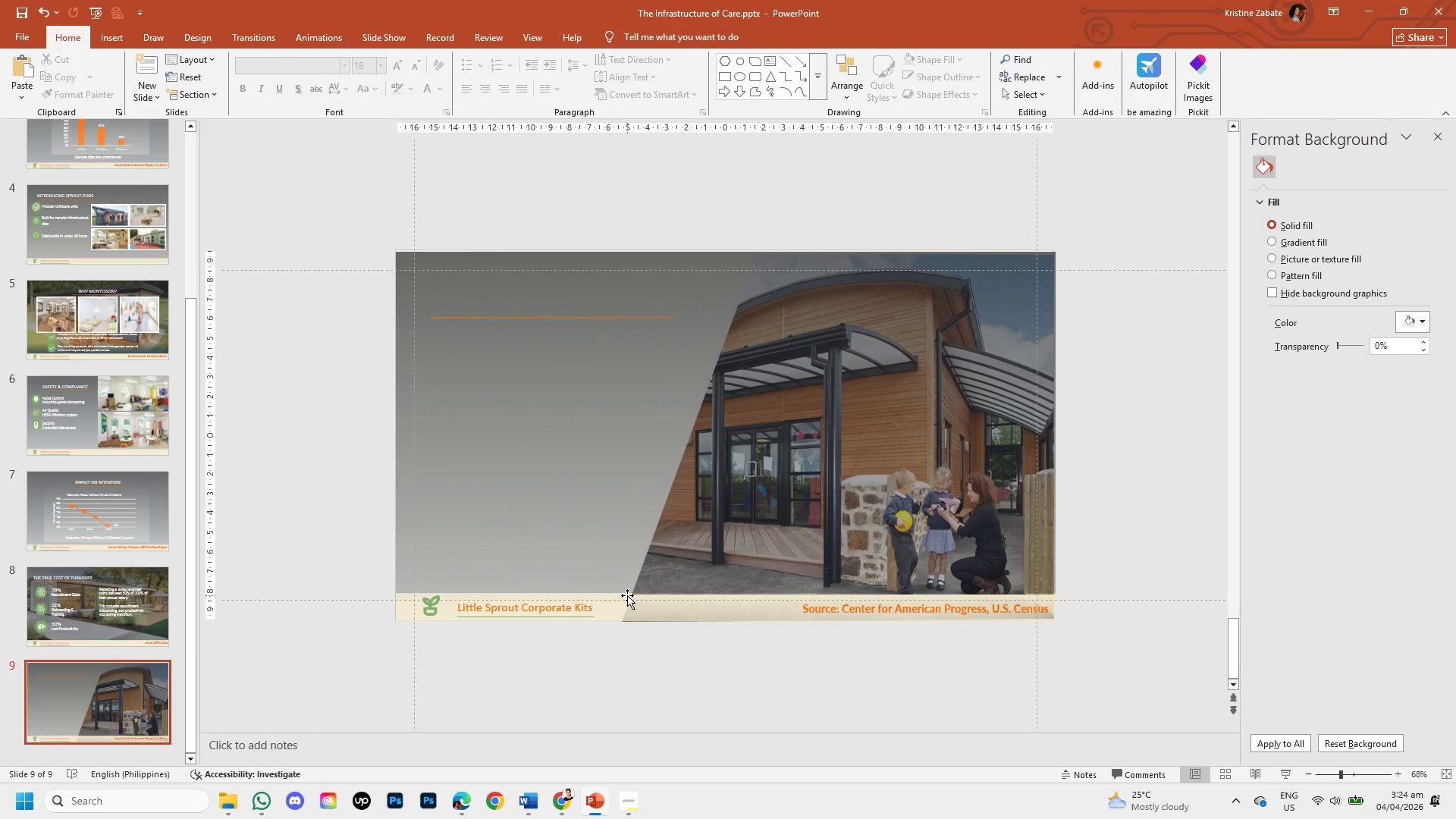 
left_click([1355, 774])
 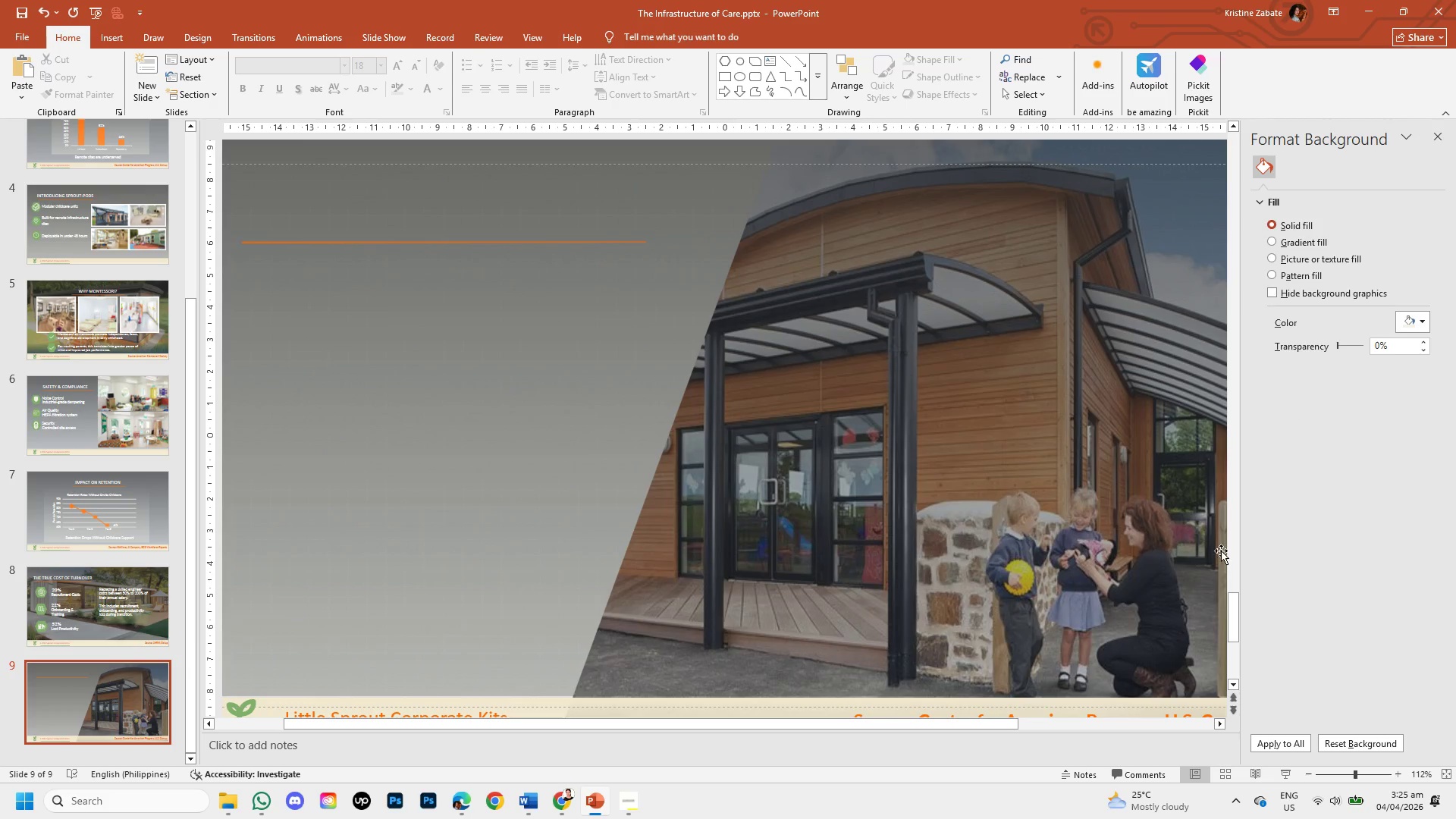 
left_click([1370, 774])
 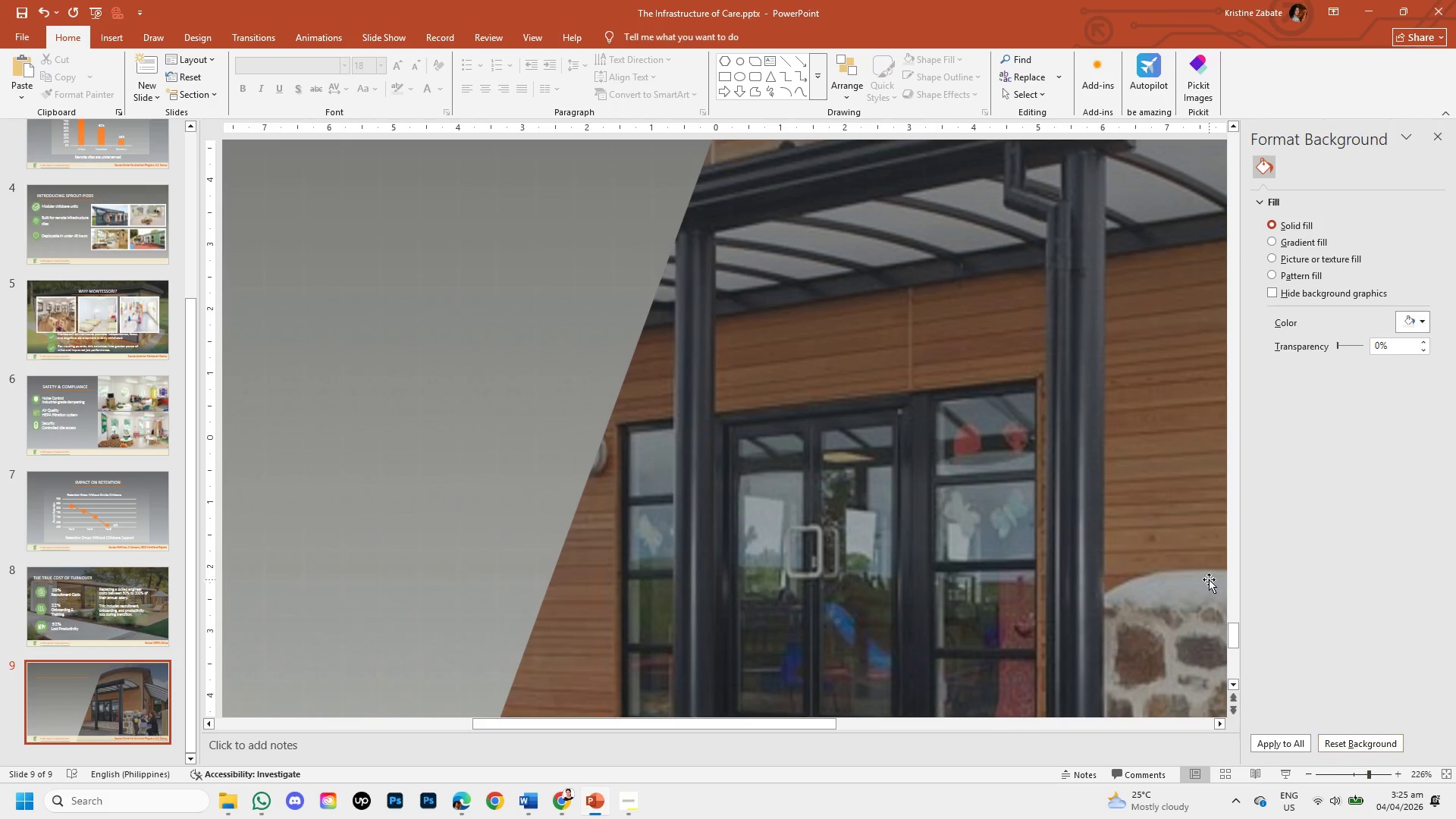 
scroll: coordinate [1169, 581], scroll_direction: down, amount: 13.0
 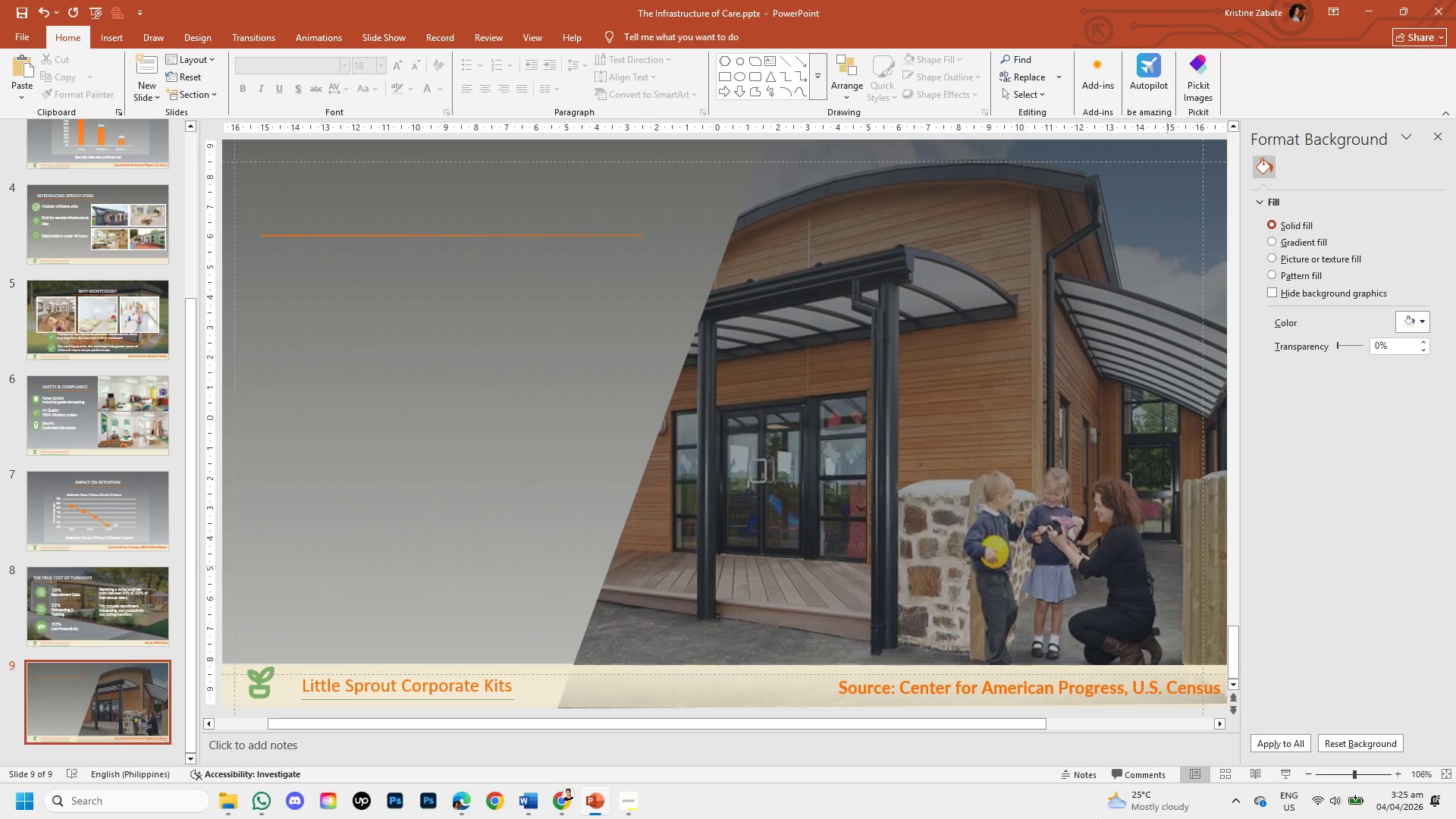 
left_click([658, 557])
 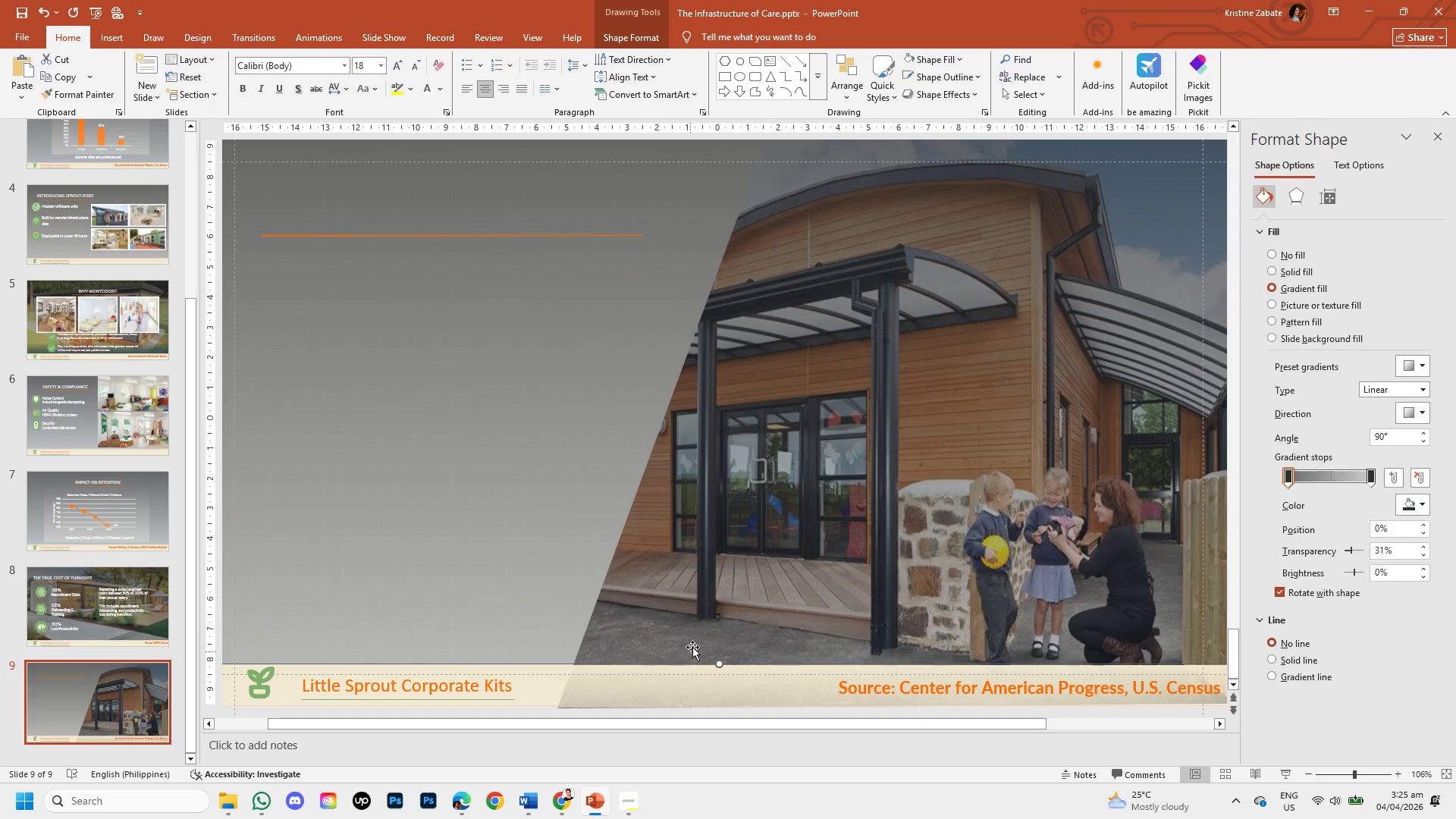 
left_click([697, 626])
 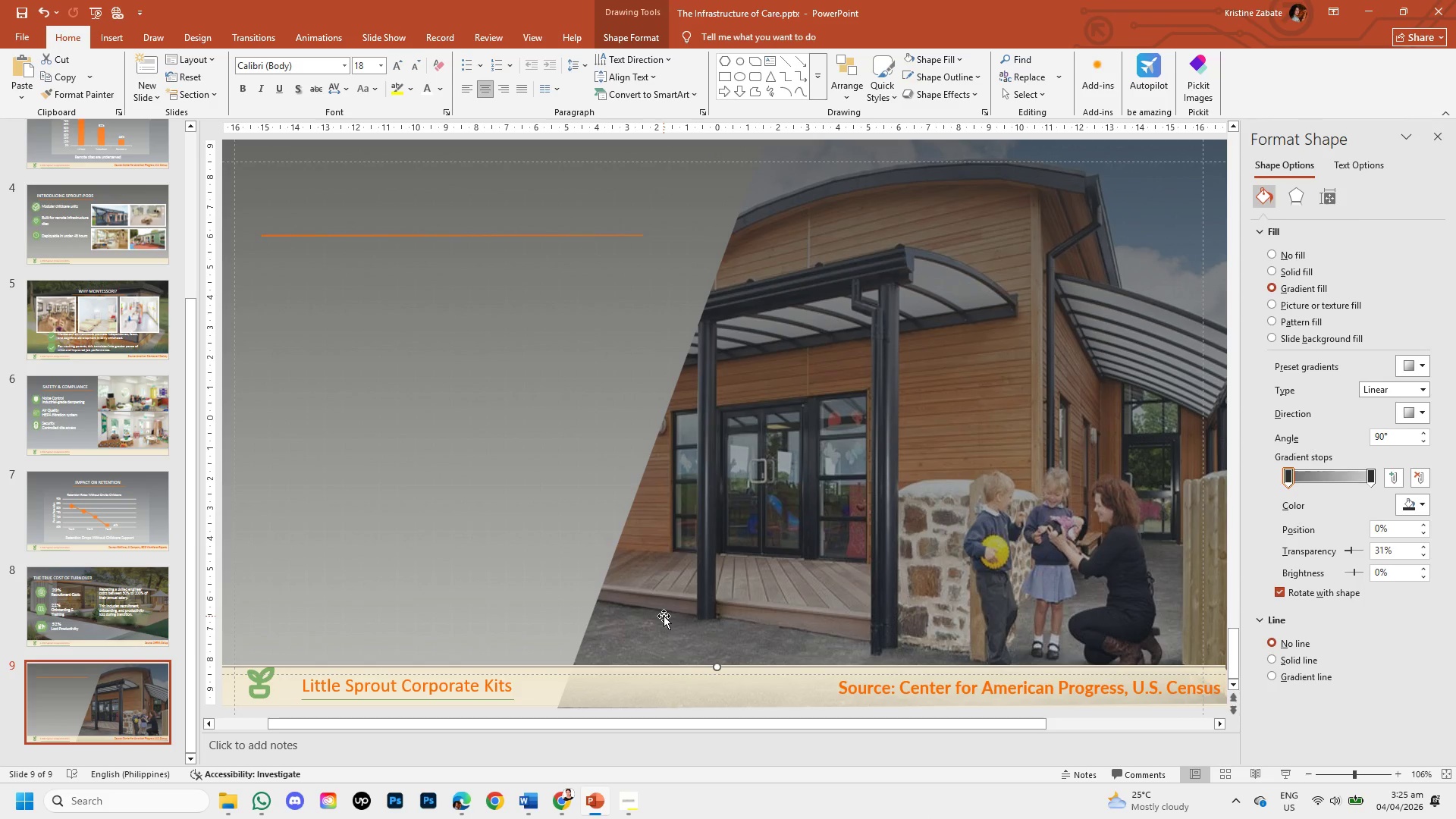 
wait(6.38)
 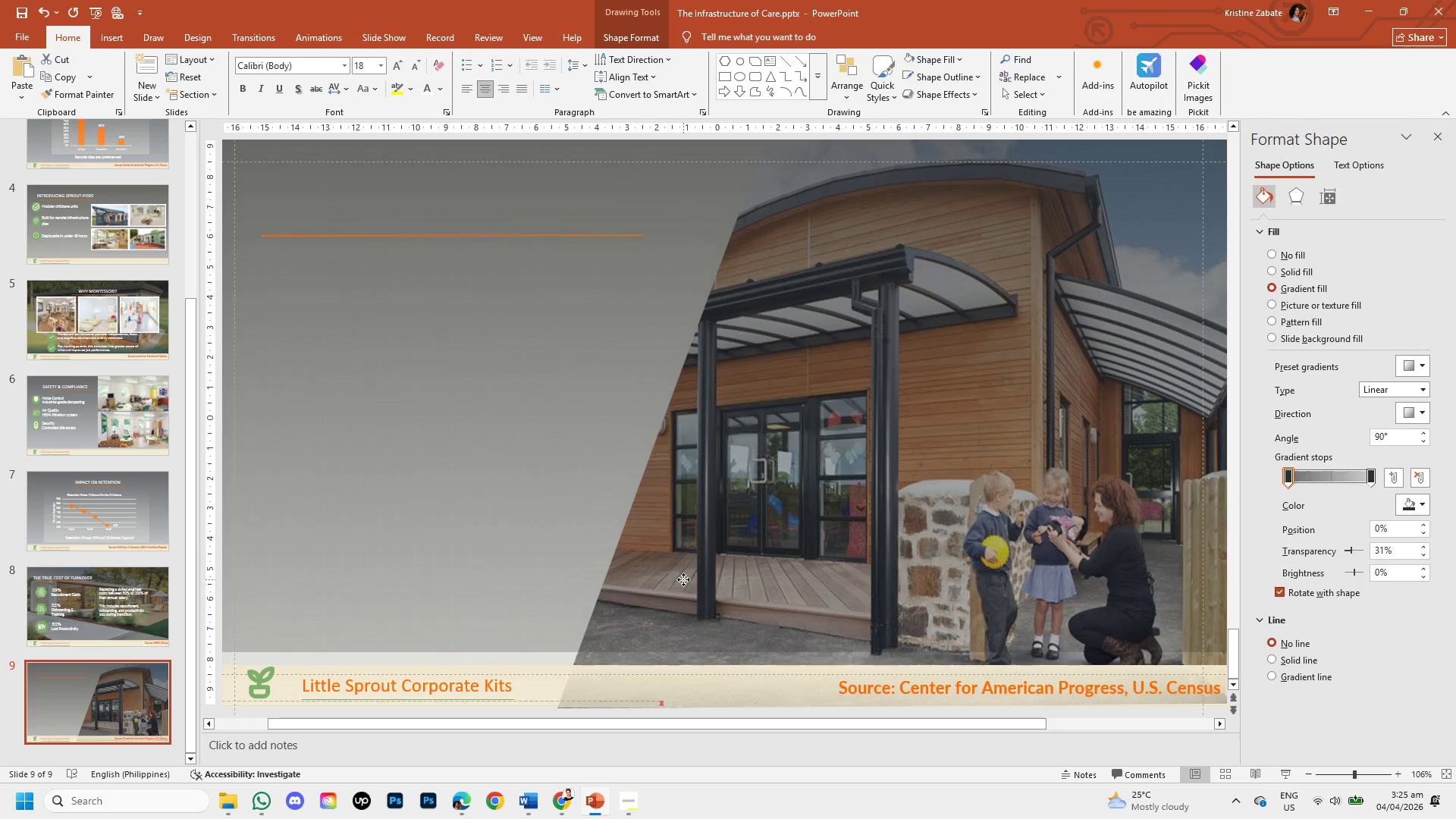 
key(Control+Z)
 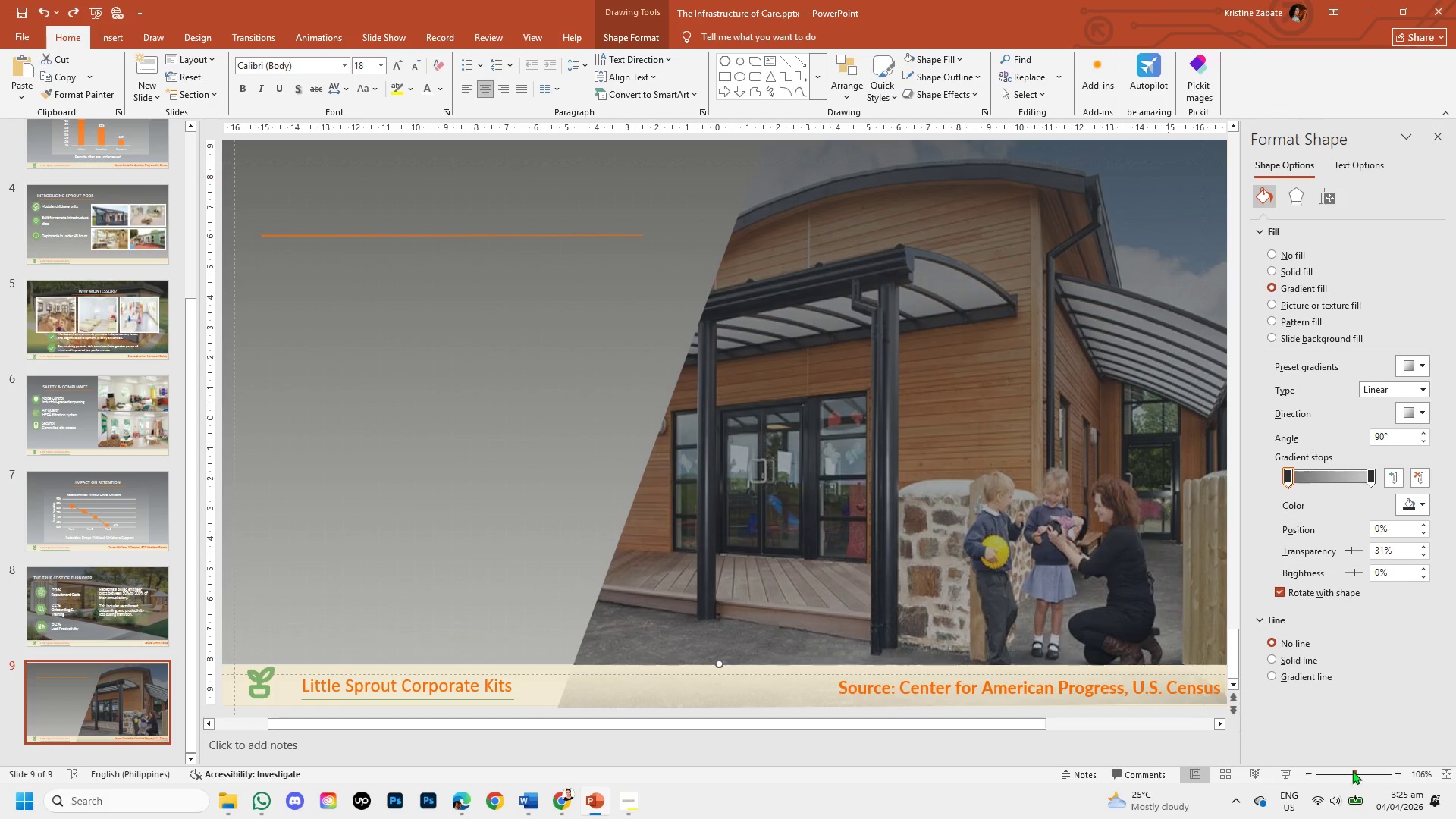 
left_click([1349, 777])
 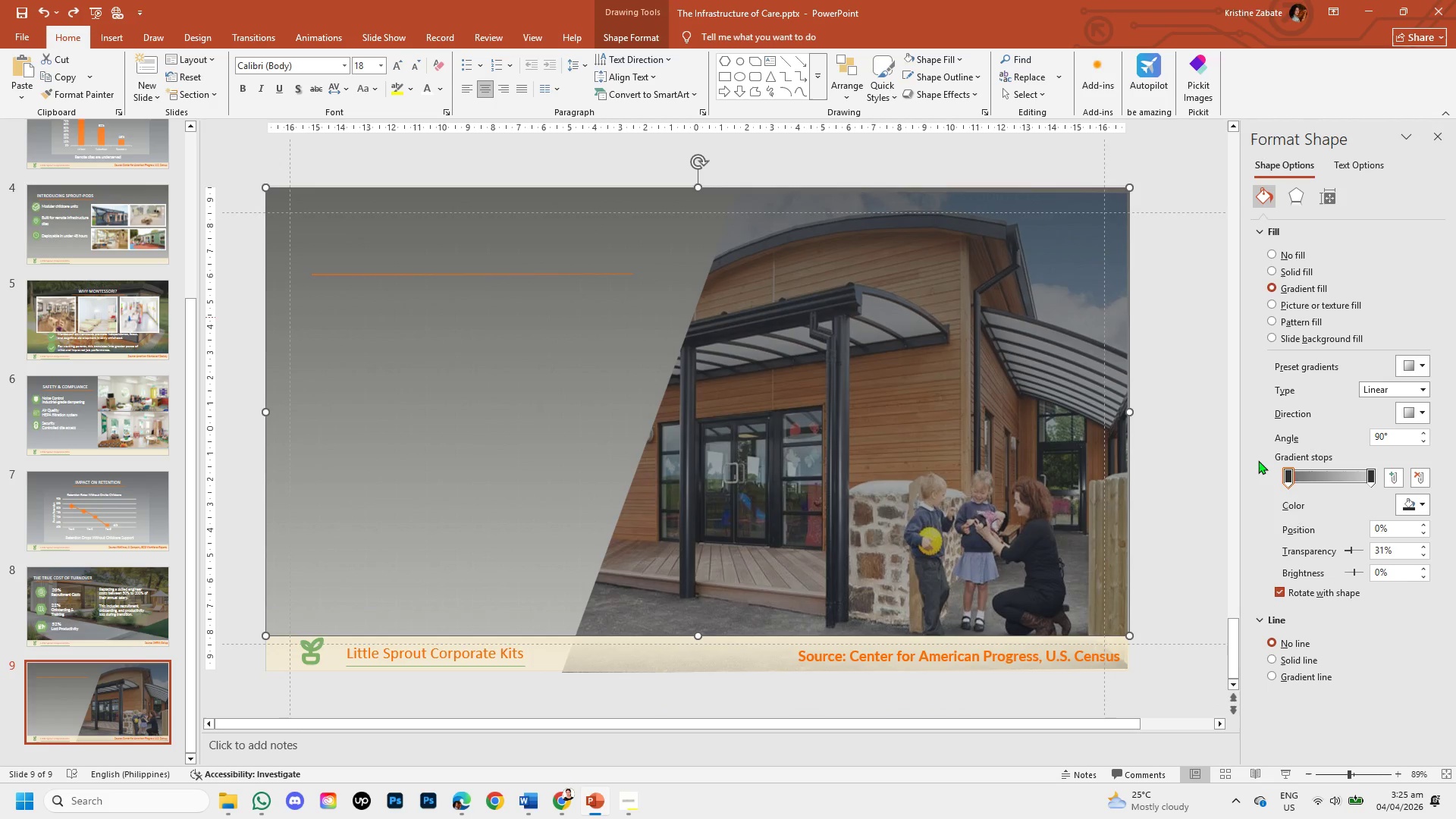 
left_click([1212, 442])
 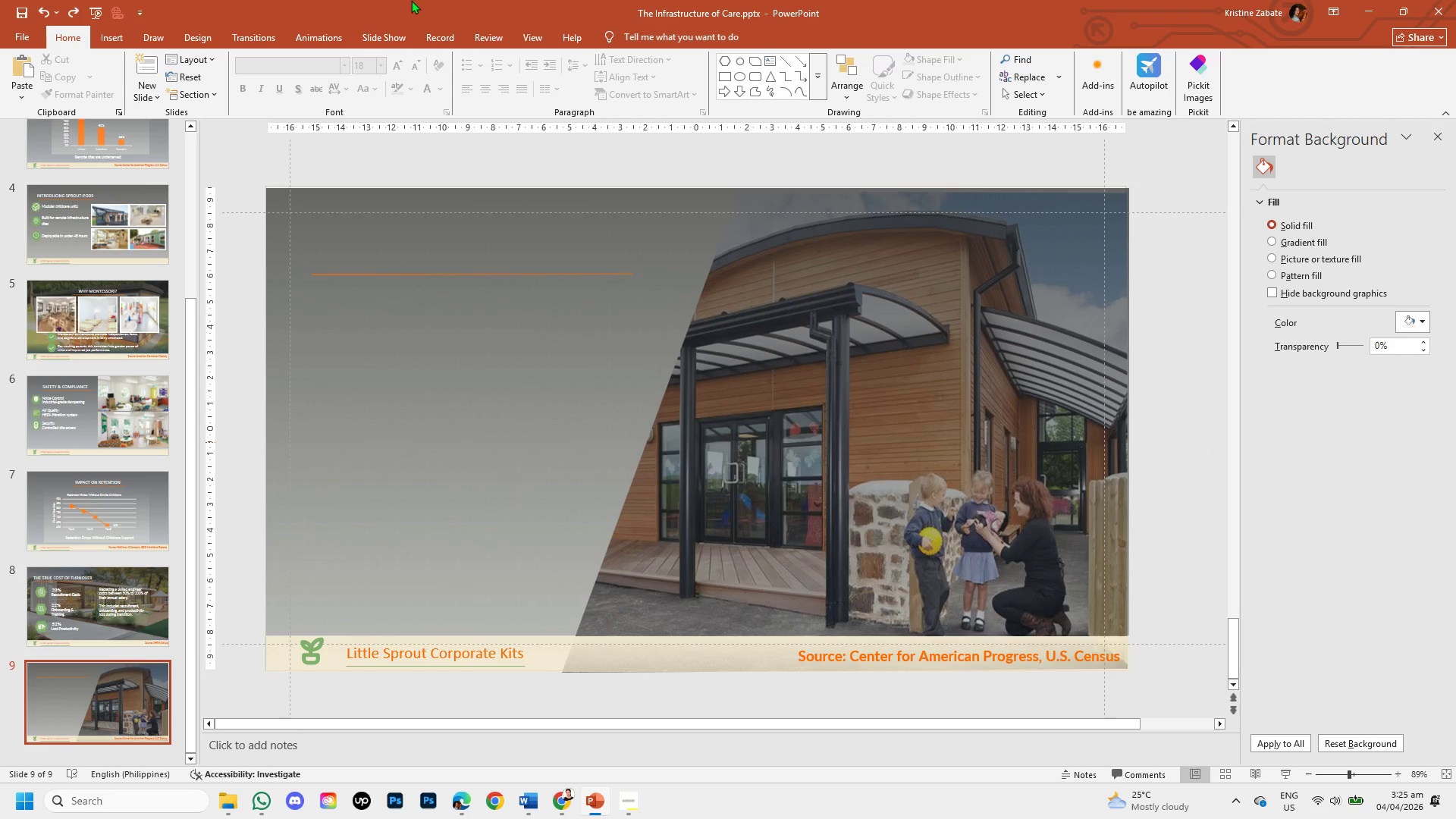 
left_click([992, 274])
 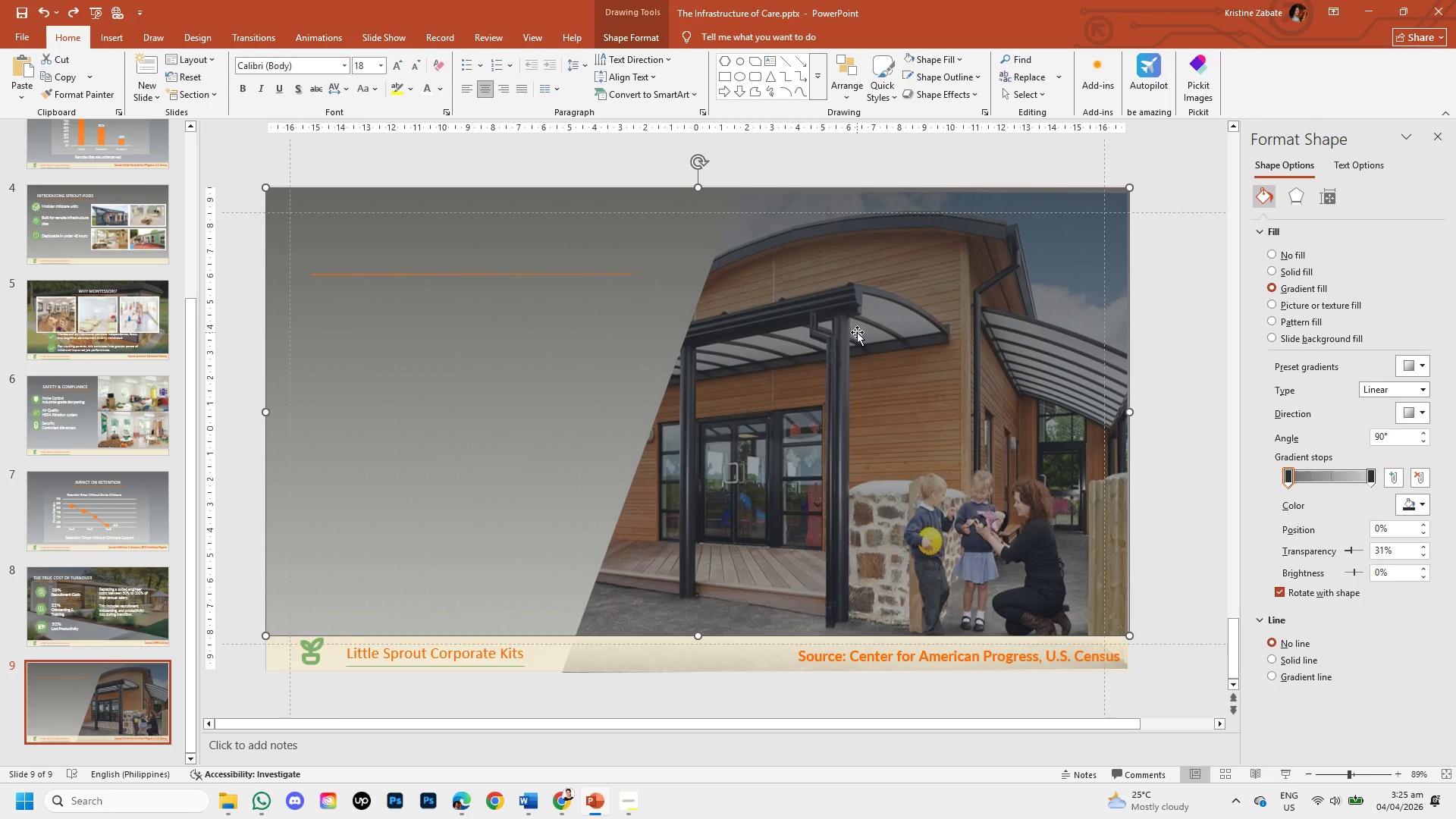 
double_click([864, 357])
 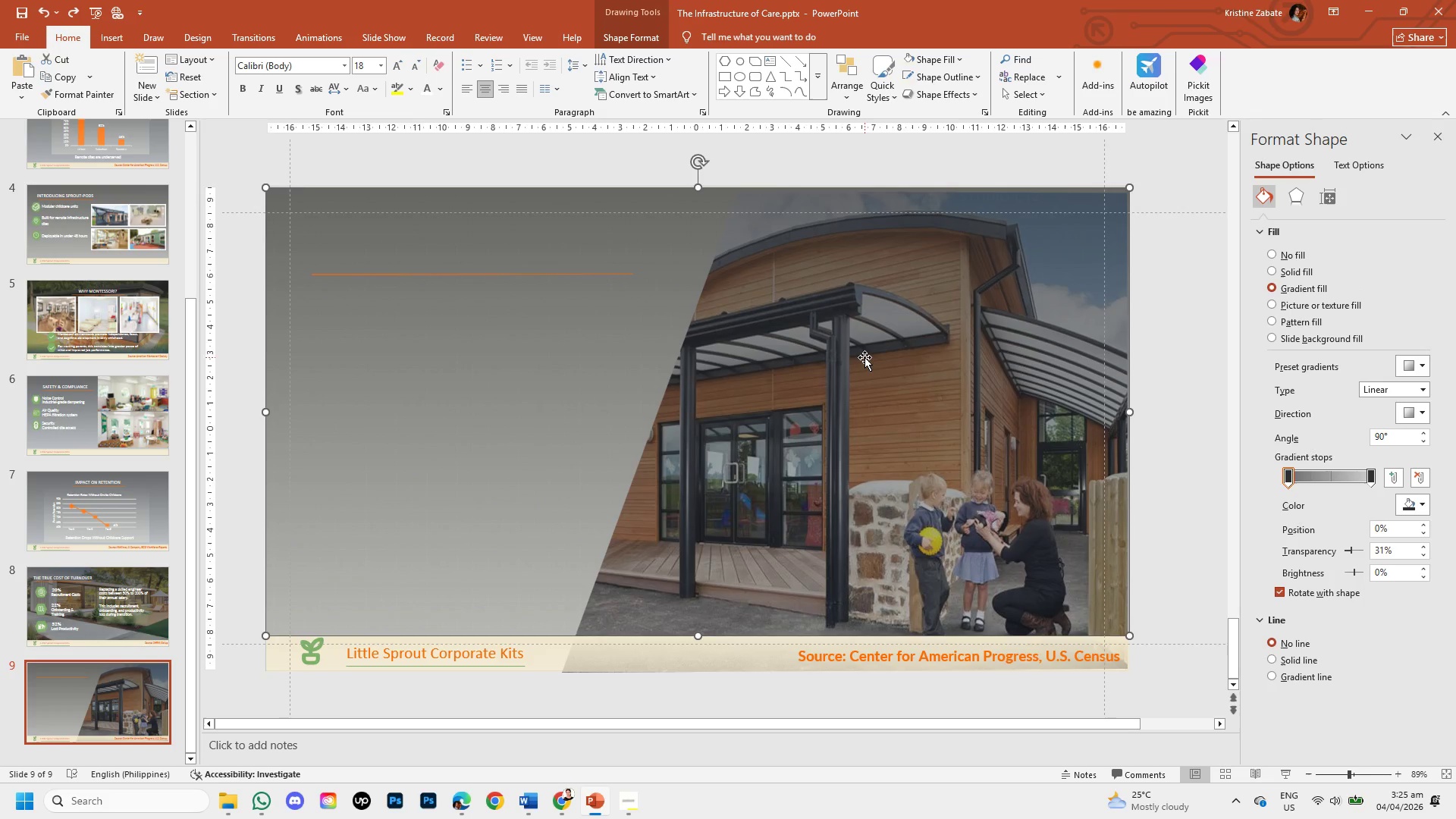 
triple_click([864, 357])
 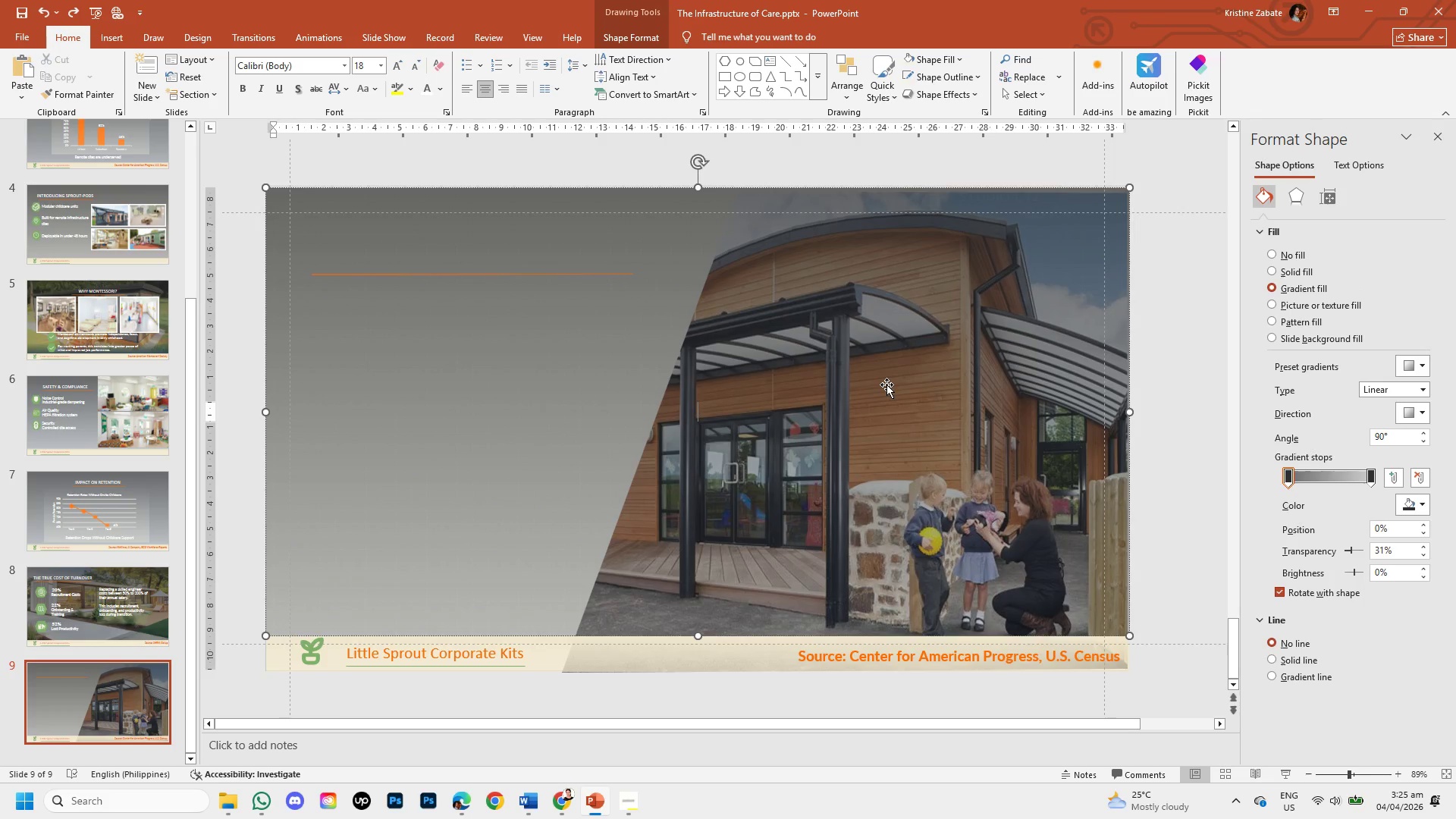 
left_click([886, 384])
 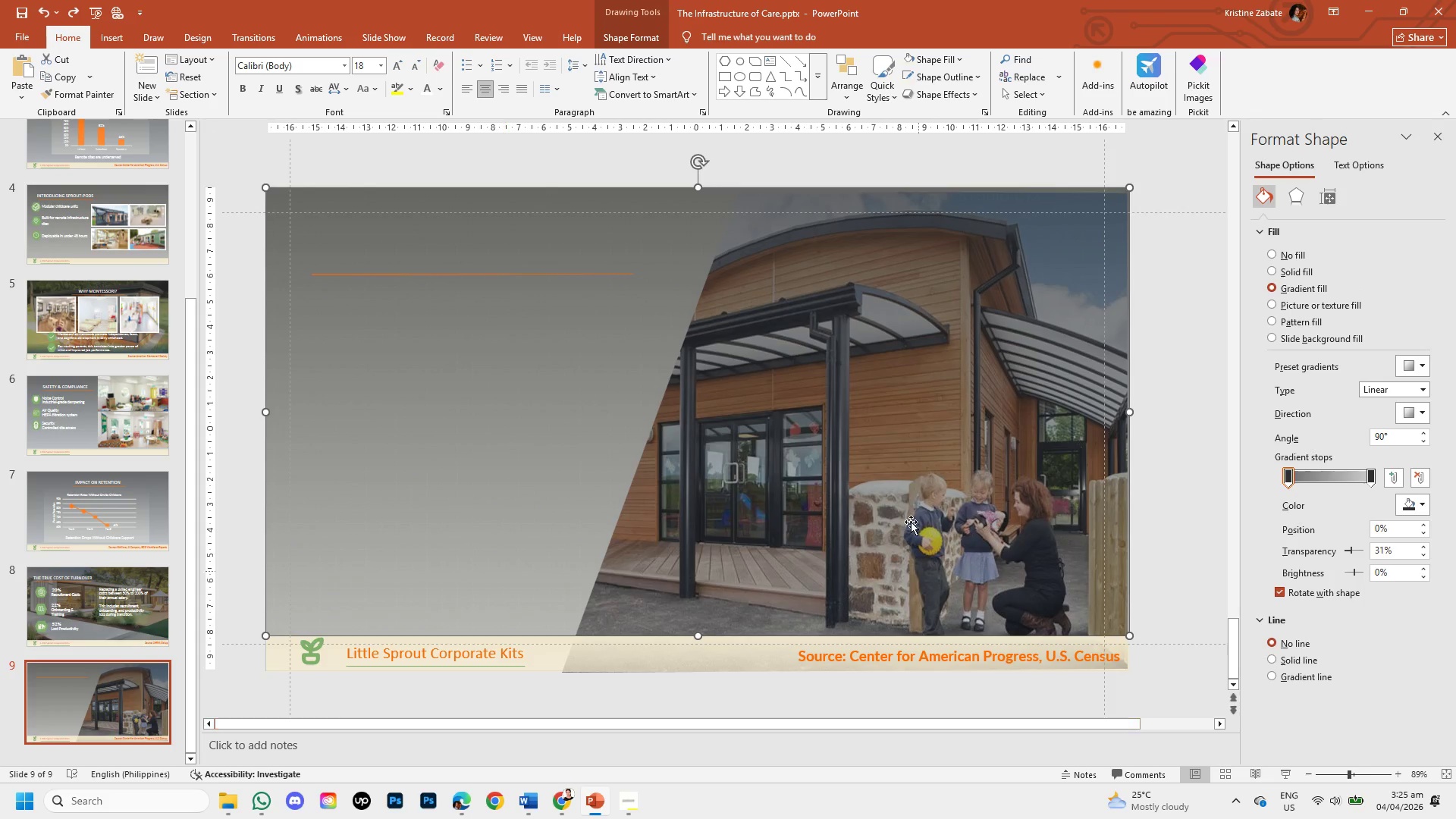 
left_click([884, 413])
 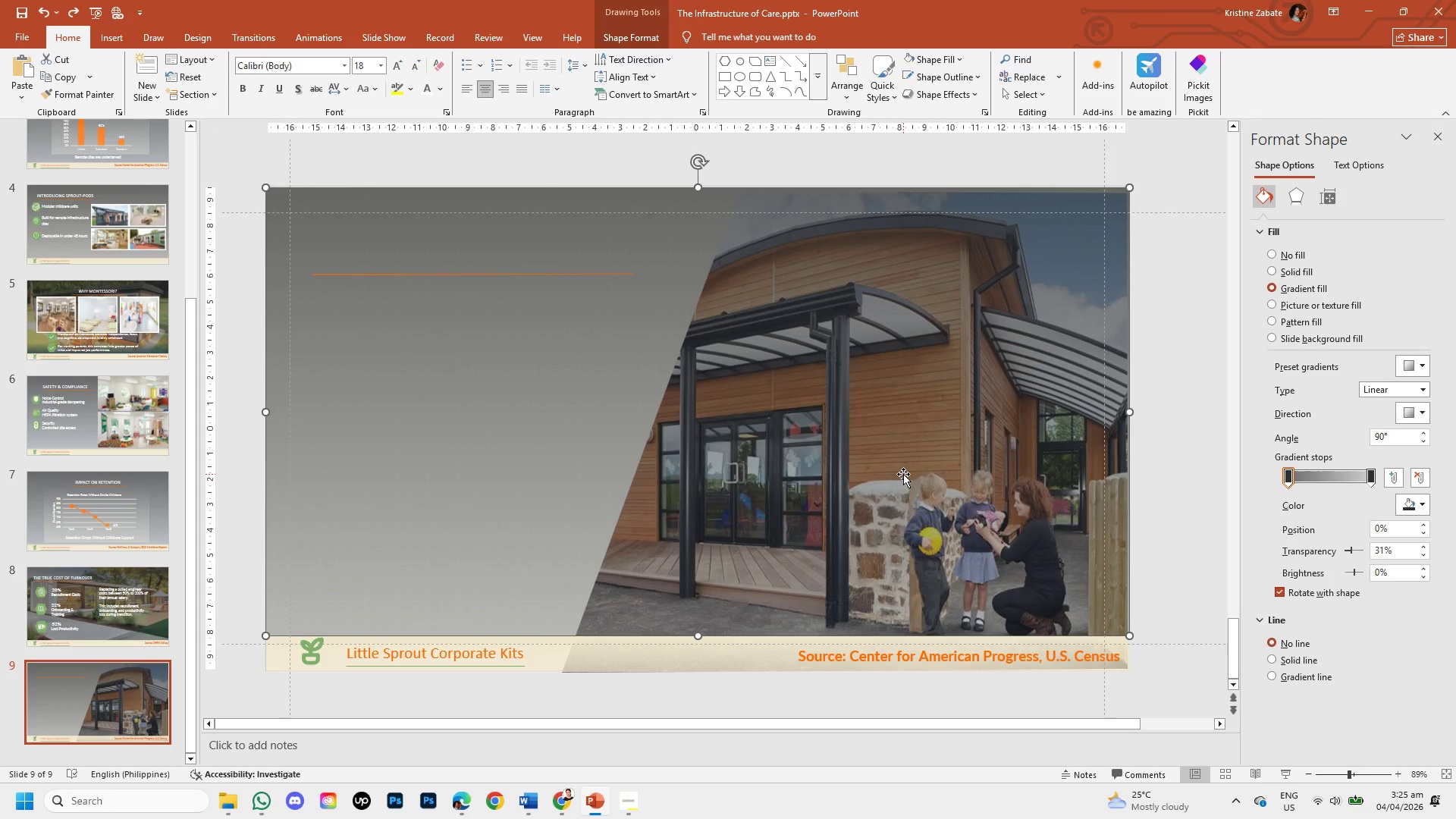 
left_click_drag(start_coordinate=[903, 474], to_coordinate=[905, 458])
 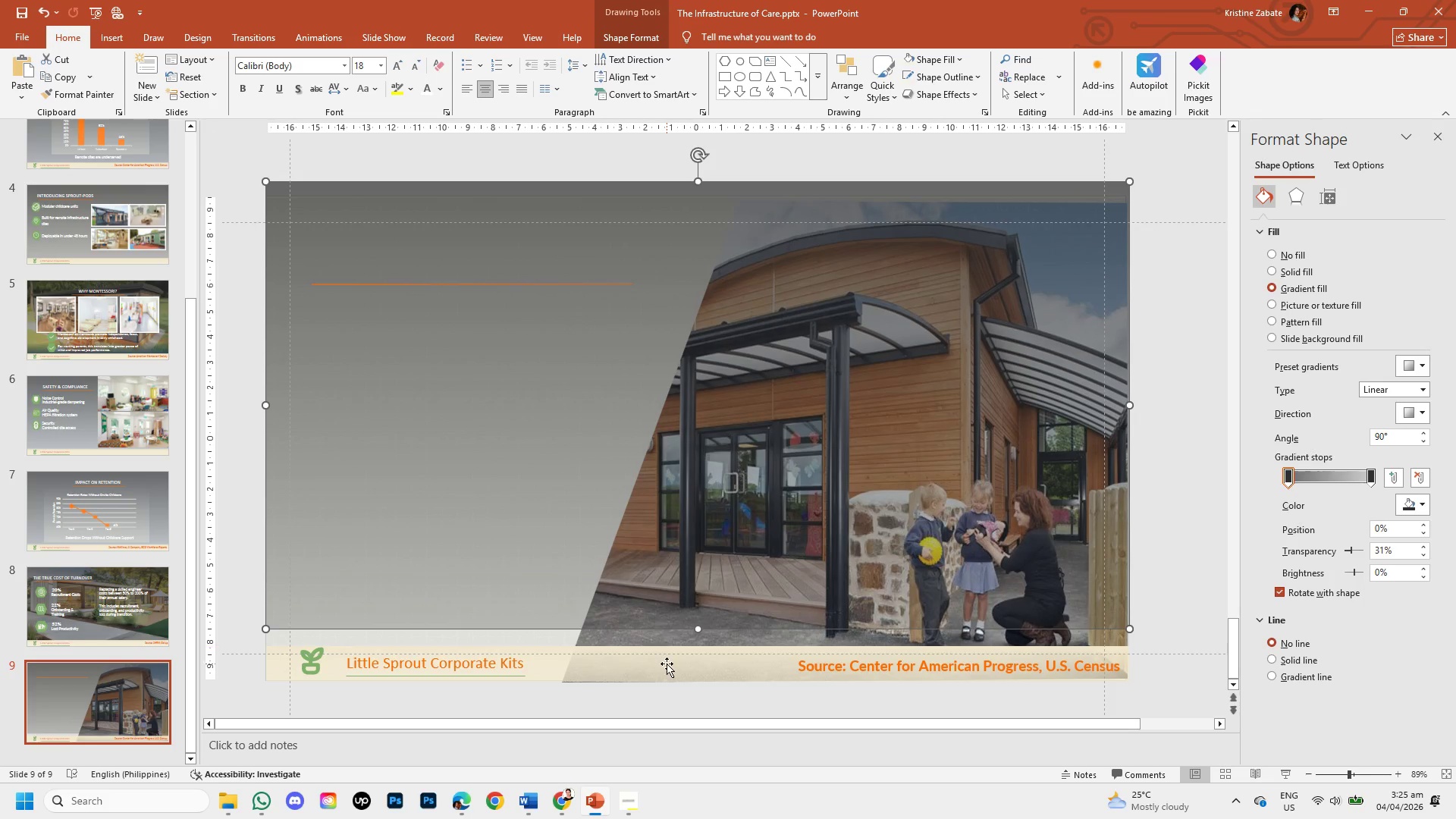 
left_click([669, 671])
 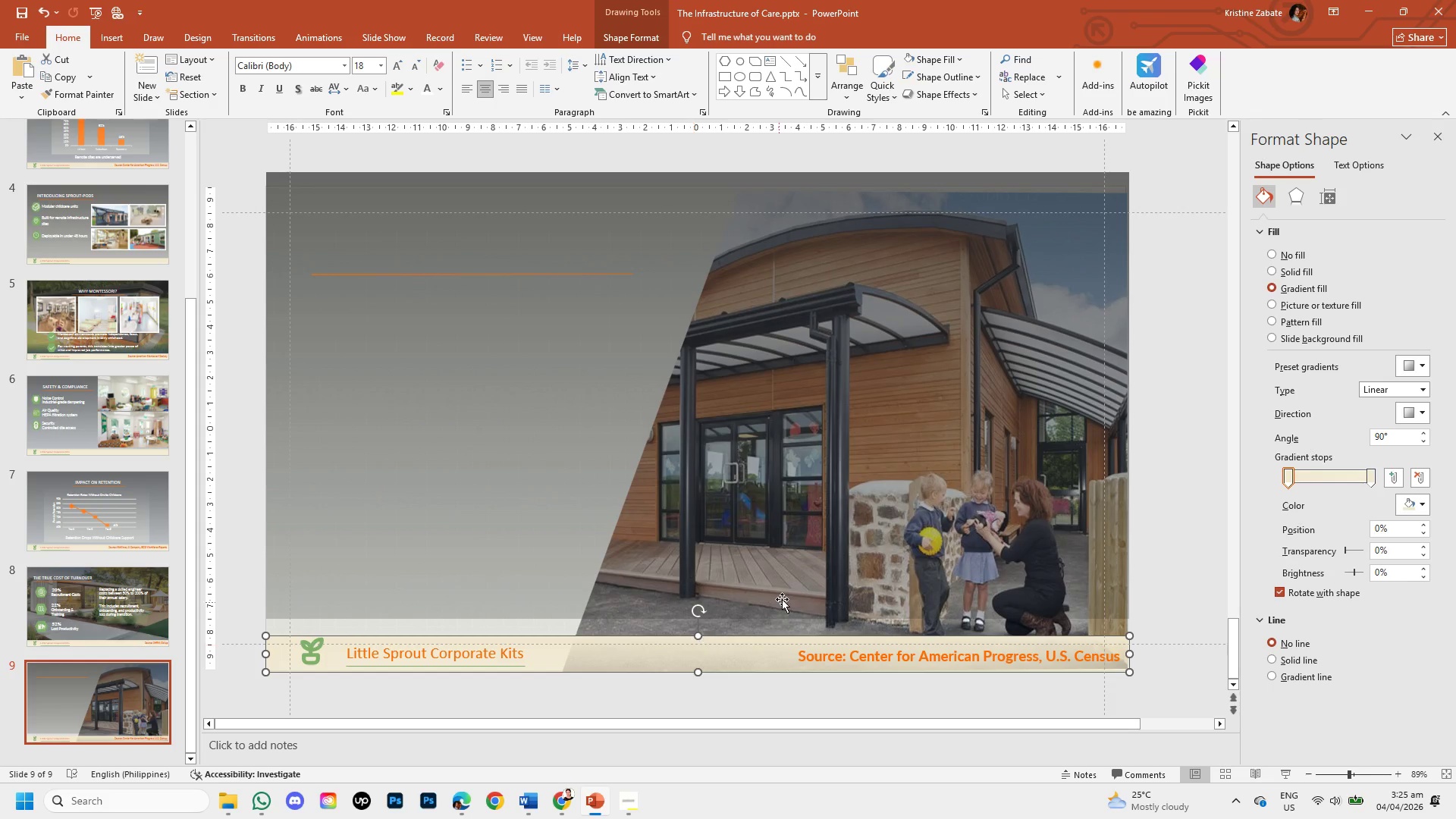 
left_click_drag(start_coordinate=[843, 437], to_coordinate=[768, 436])
 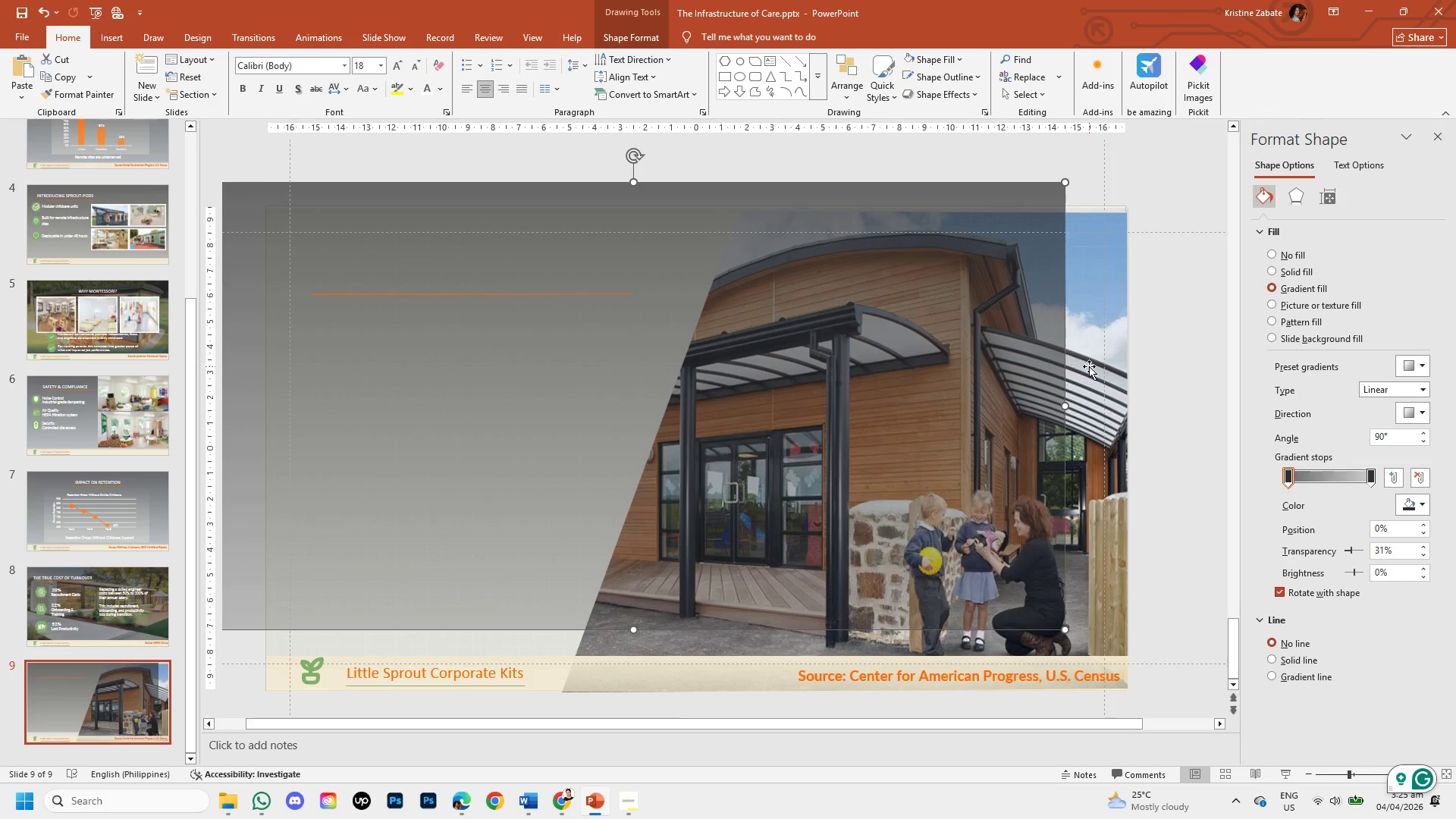 
left_click([1089, 366])
 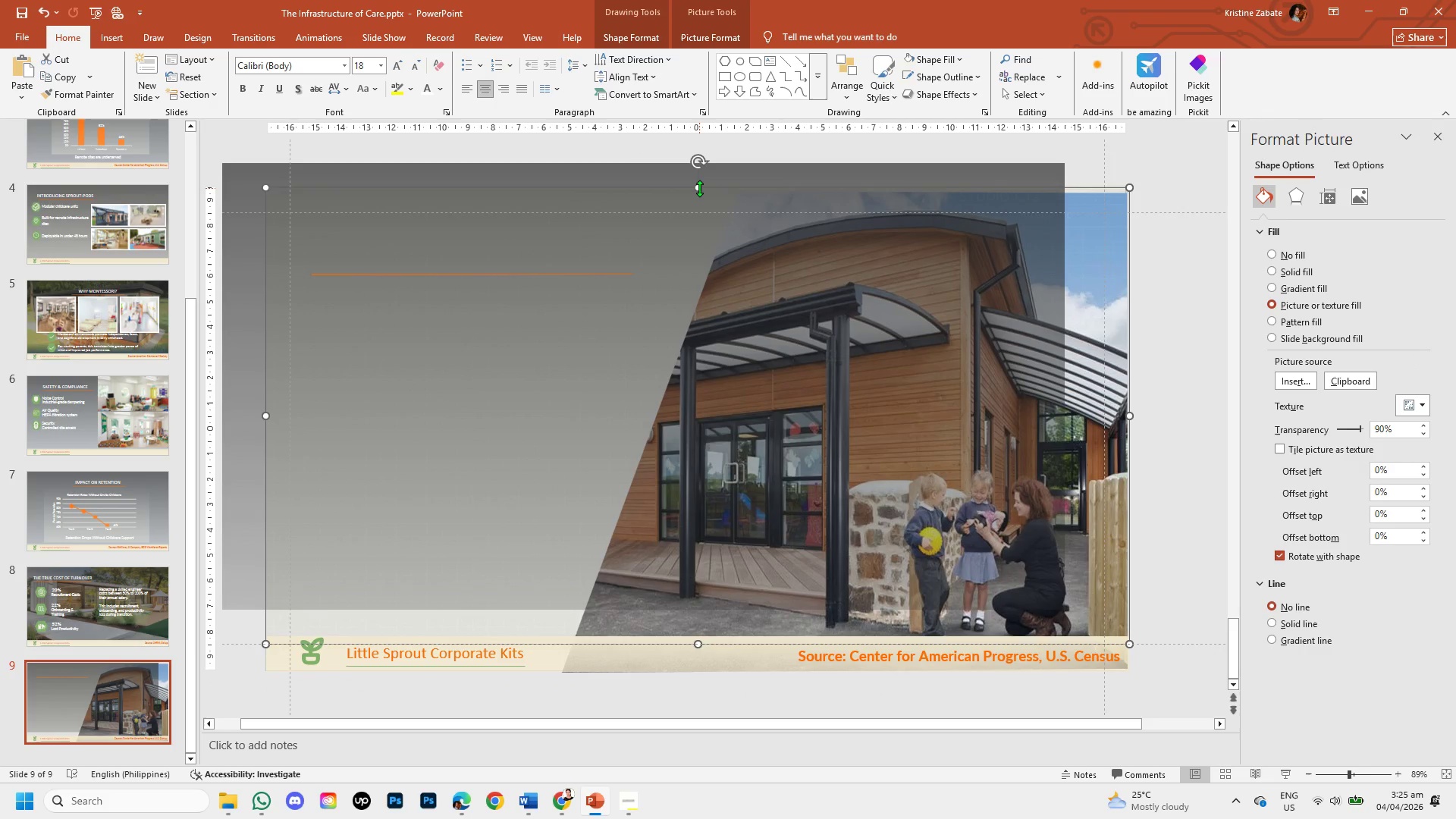 
left_click_drag(start_coordinate=[699, 188], to_coordinate=[701, 179])
 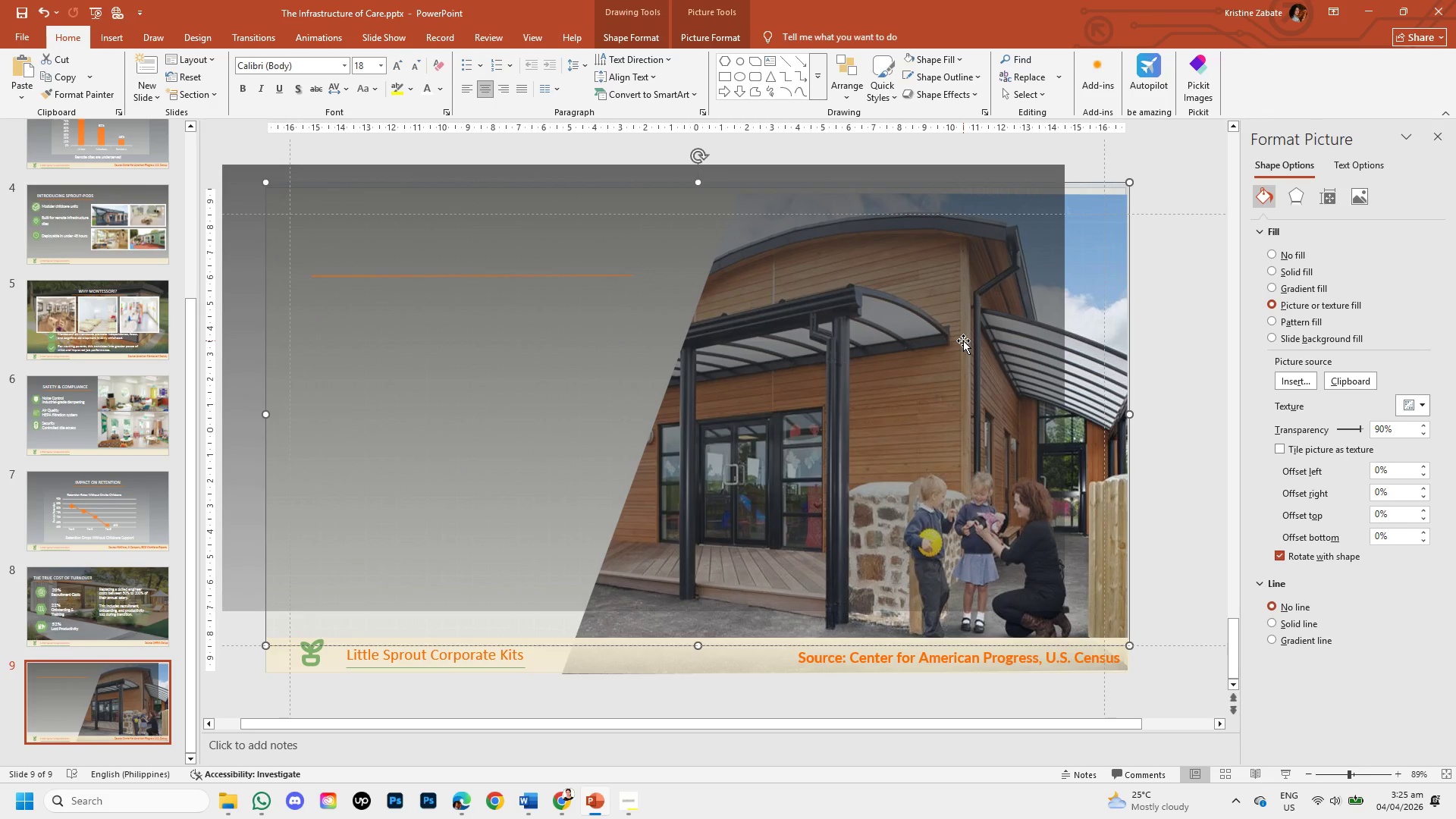 
key(Control+Z)
 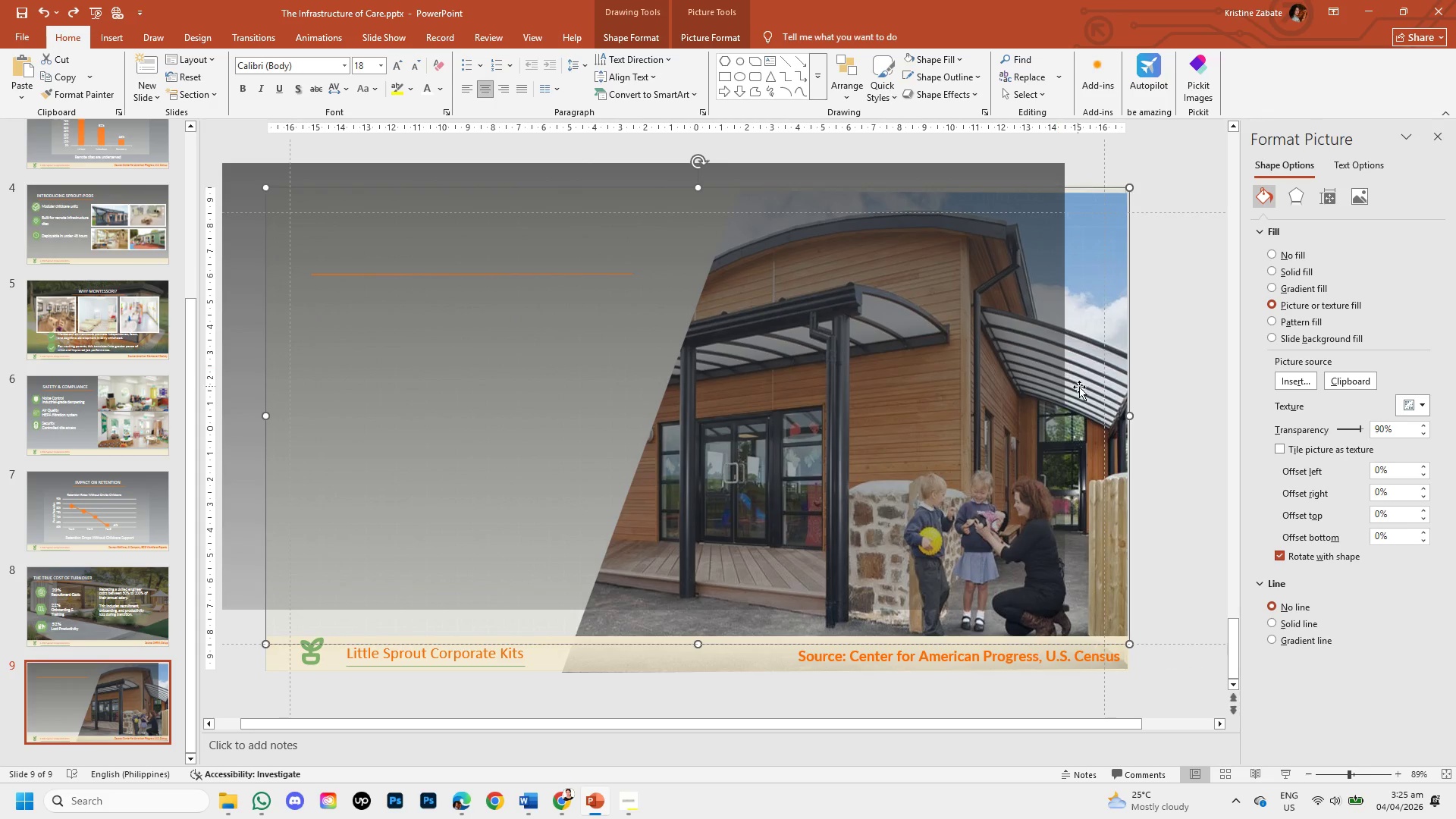 
left_click_drag(start_coordinate=[1088, 391], to_coordinate=[1056, 392])
 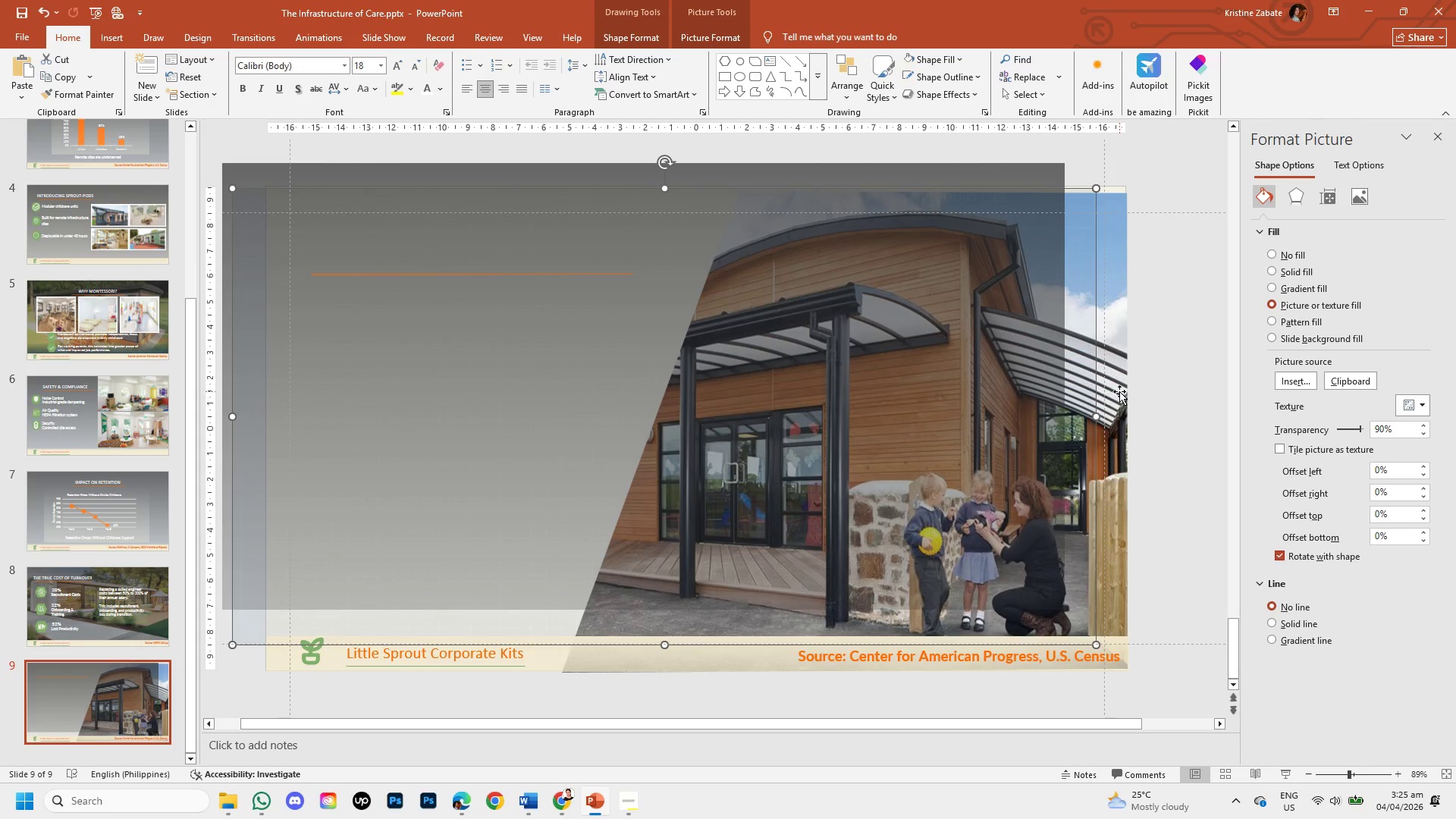 
left_click([1119, 391])
 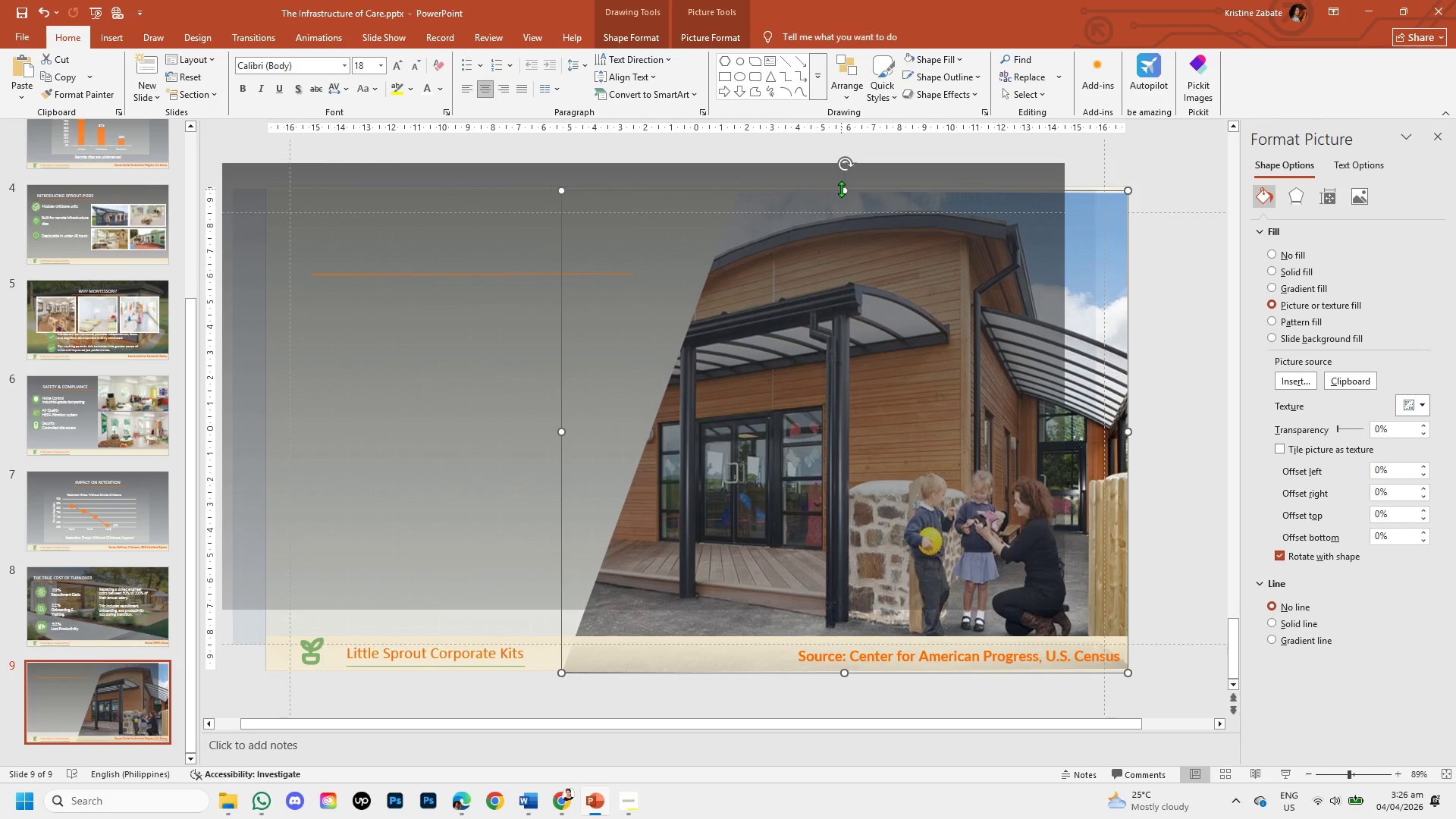 
left_click_drag(start_coordinate=[844, 189], to_coordinate=[845, 181])
 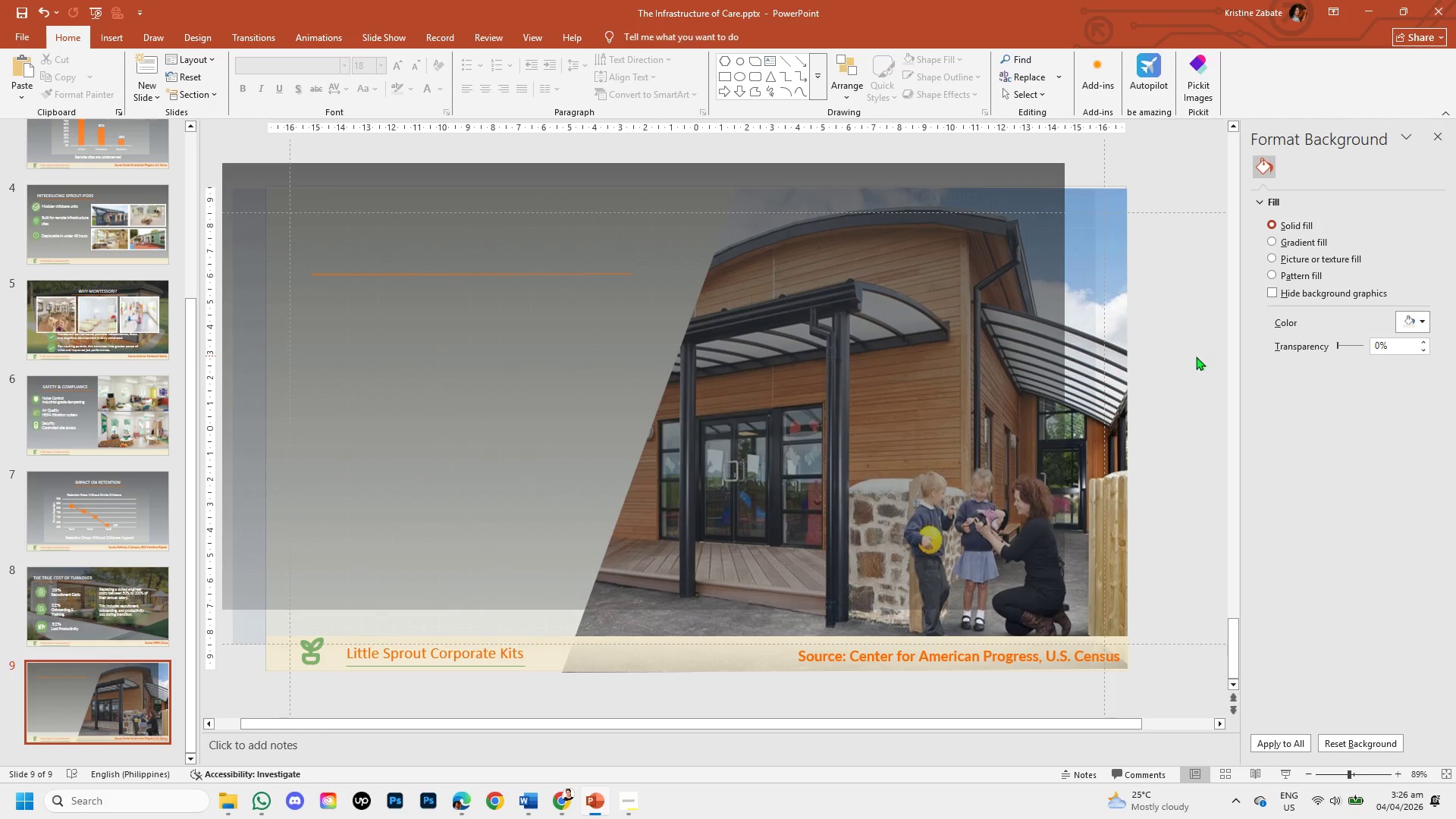 
left_click([1121, 334])
 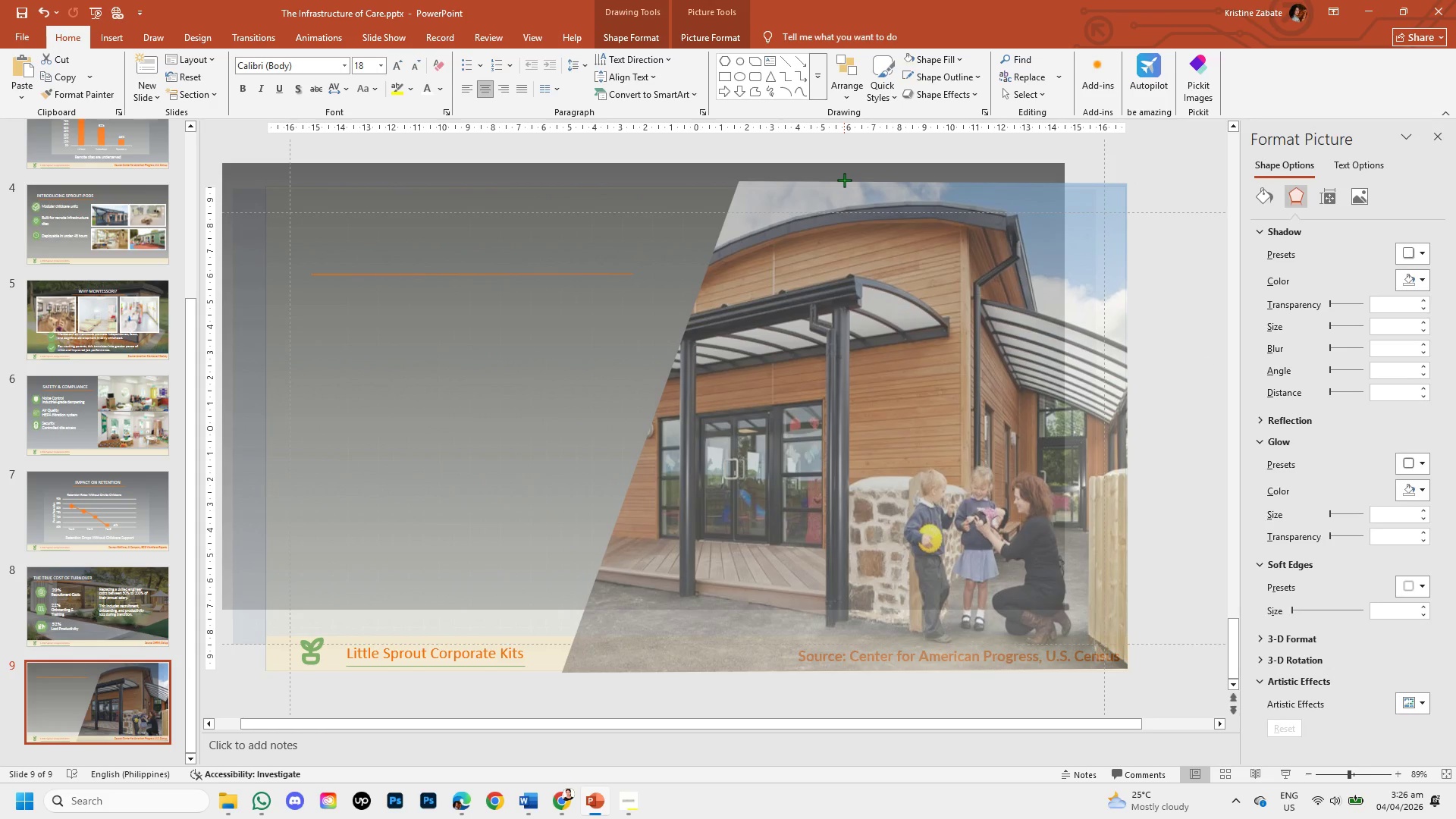 
wait(9.48)
 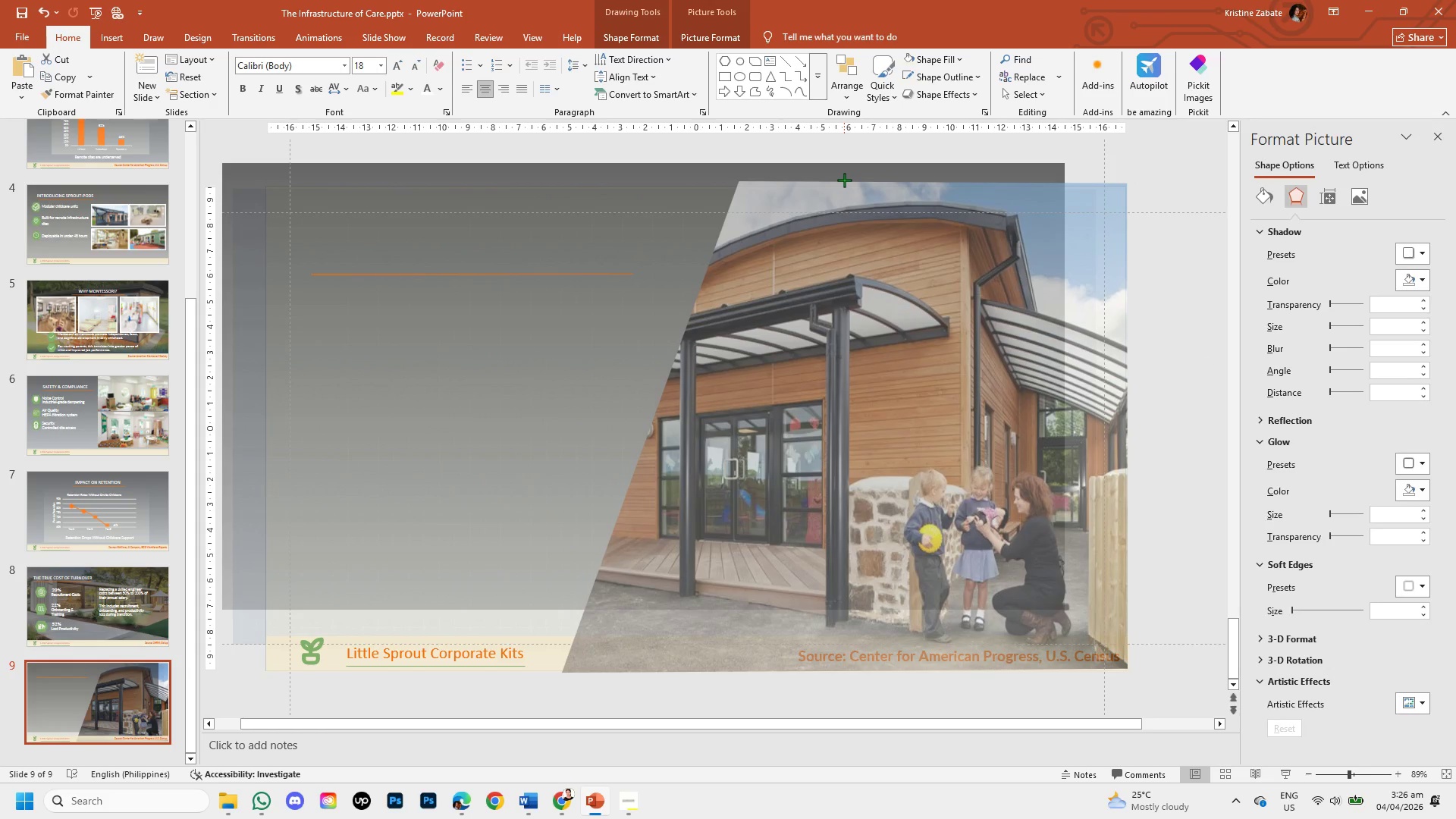 
left_click_drag(start_coordinate=[840, 673], to_coordinate=[843, 667])
 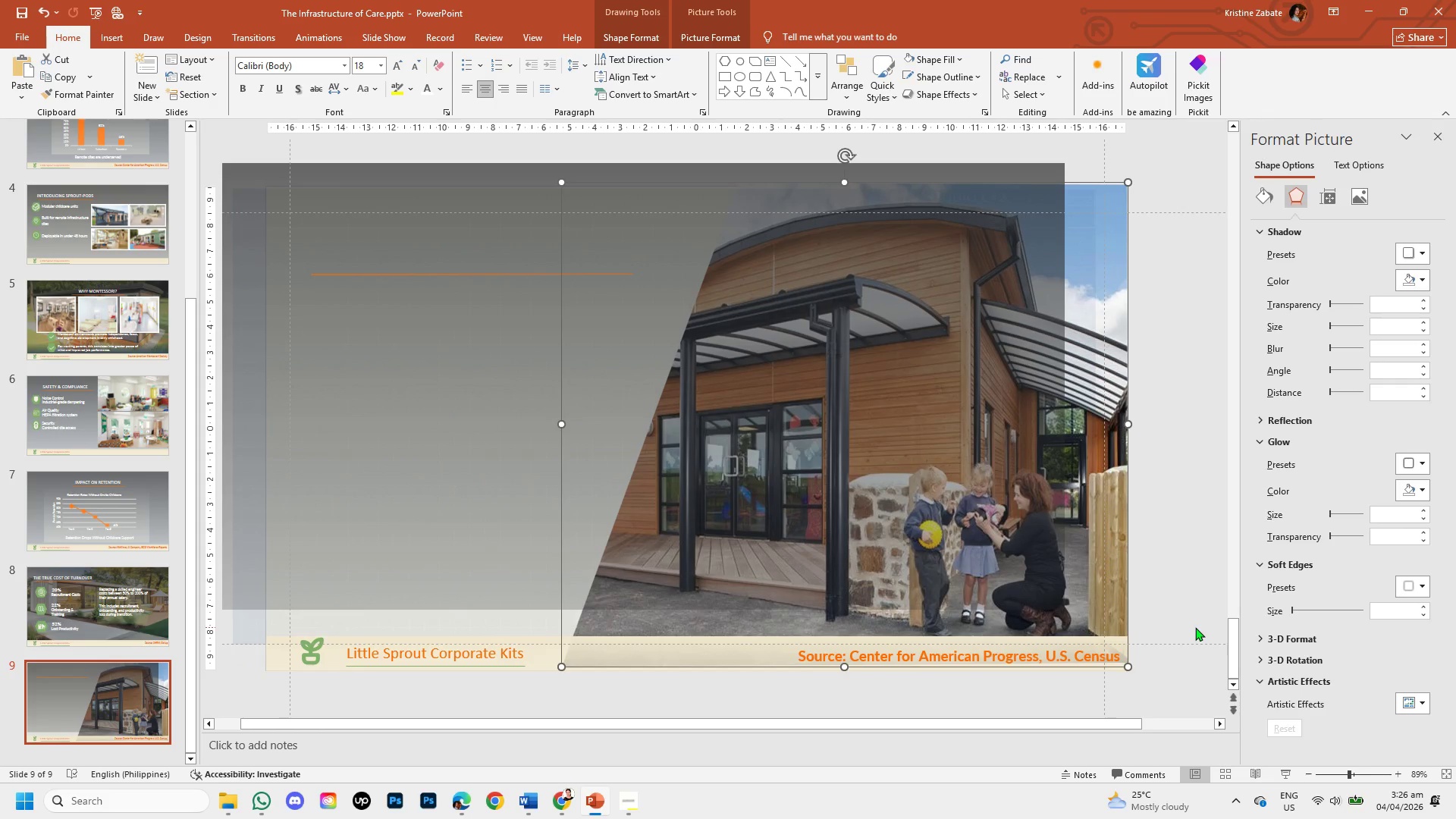 
left_click([1195, 627])
 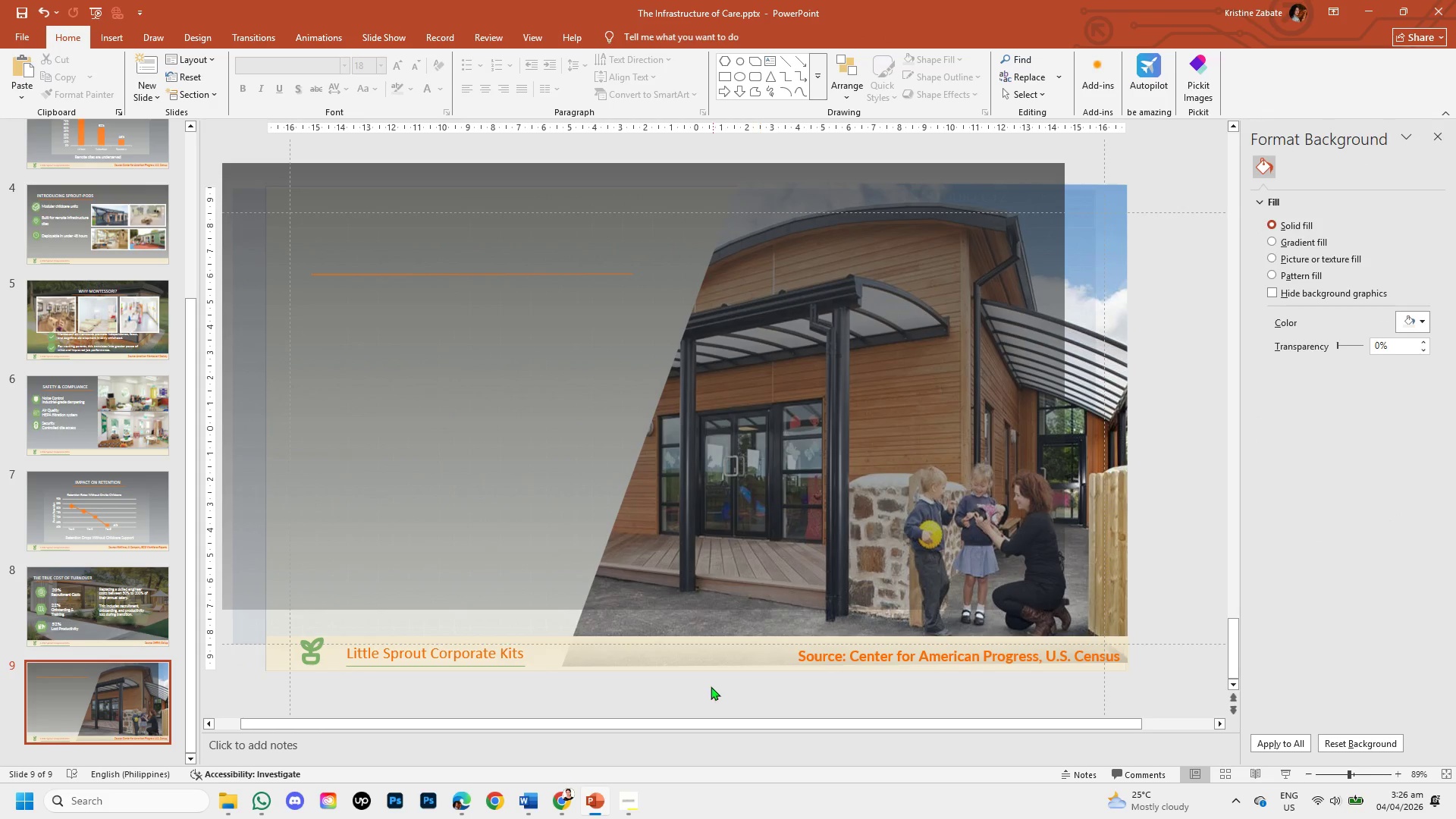 
left_click([665, 527])
 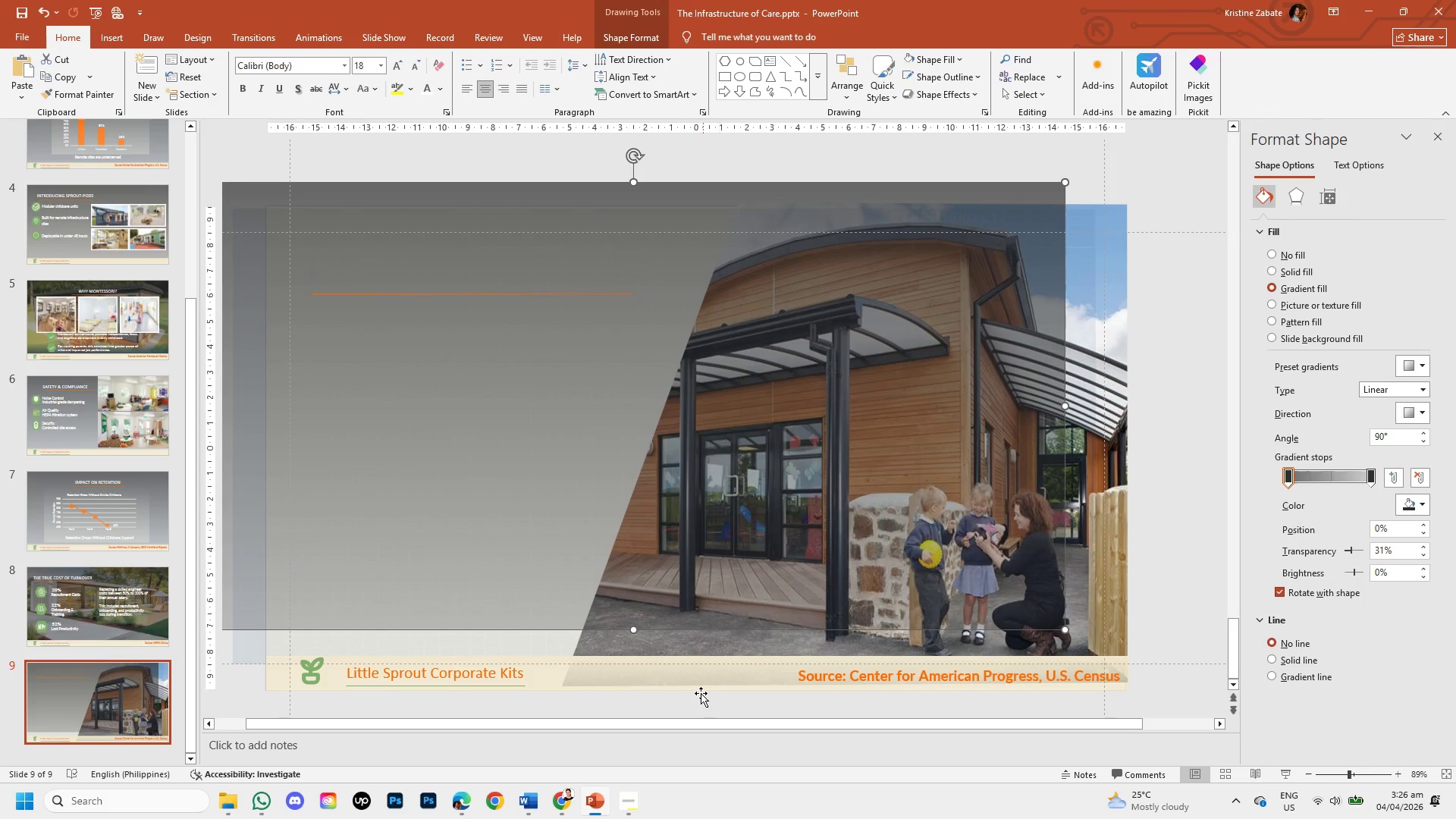 
left_click([695, 685])
 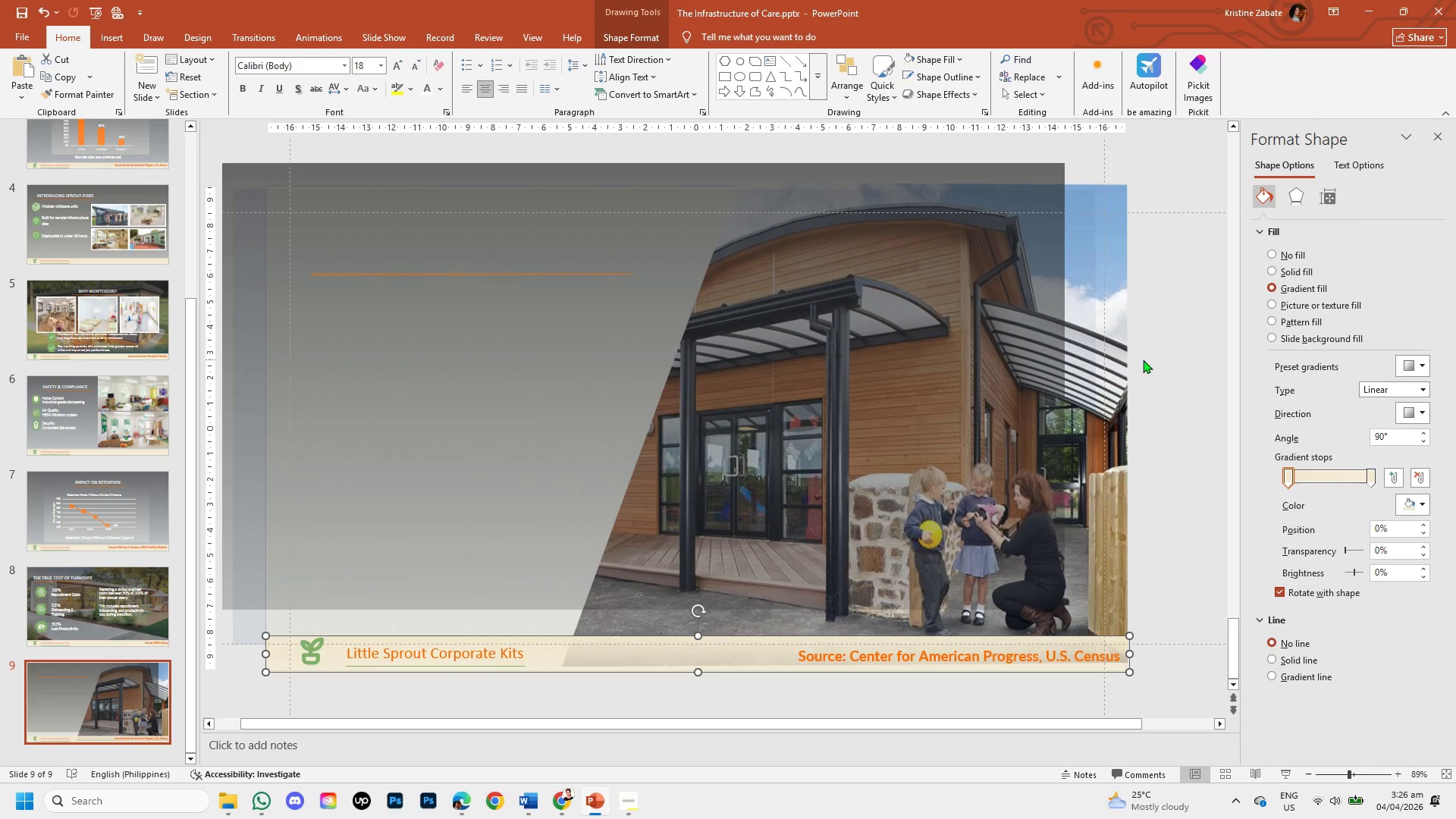 
left_click([1115, 363])
 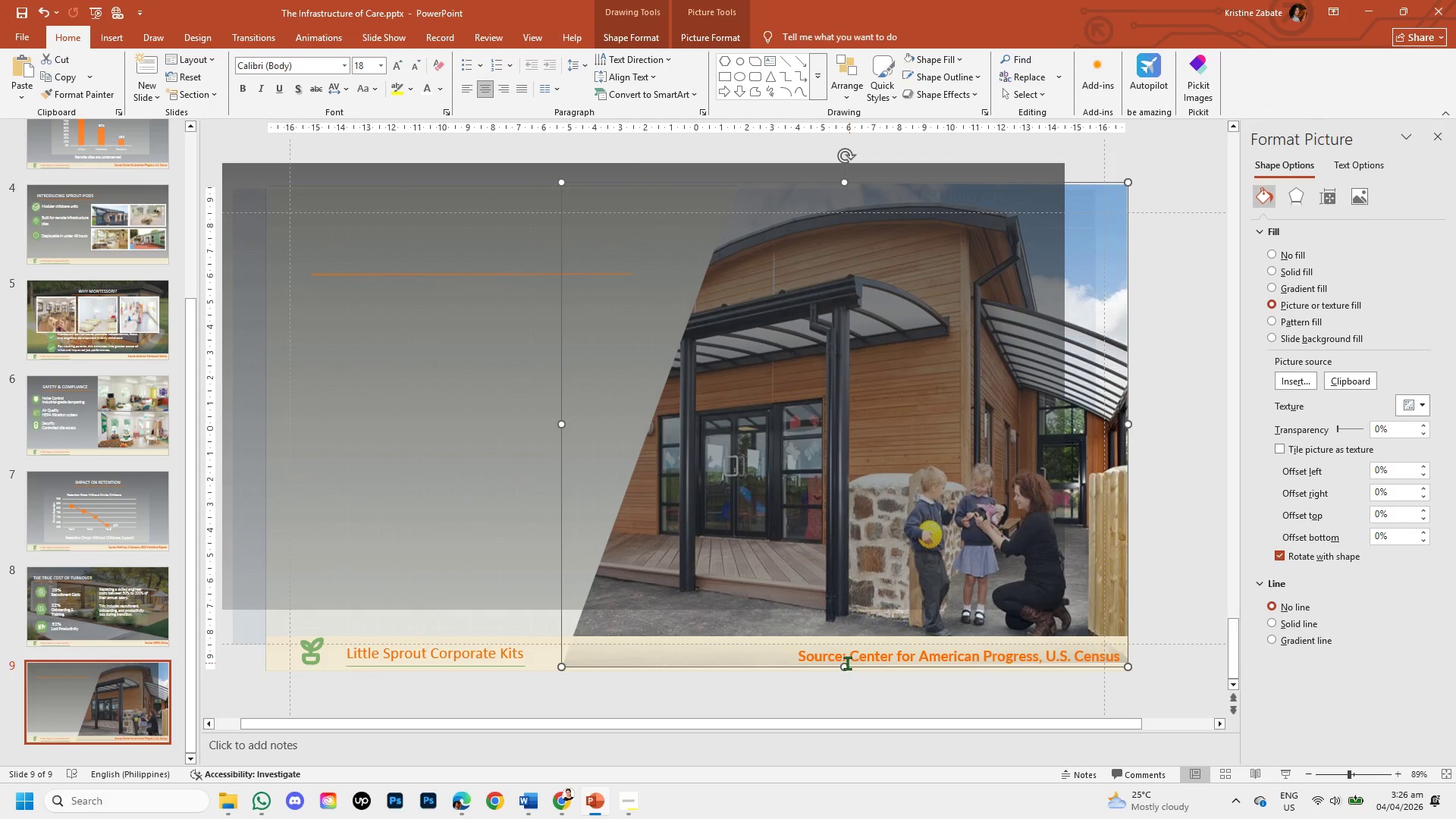 
left_click_drag(start_coordinate=[845, 664], to_coordinate=[845, 670])
 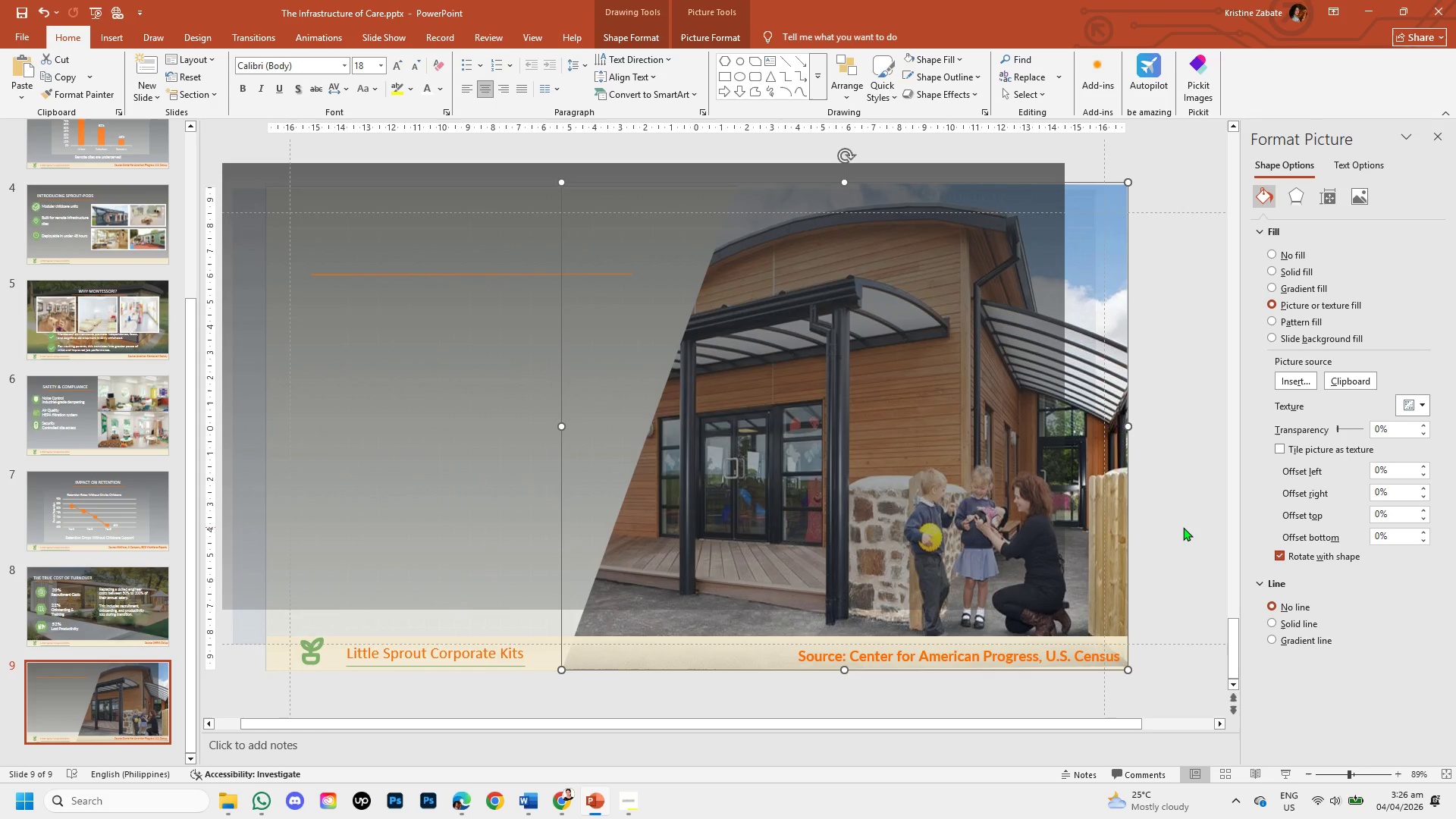 
left_click([1183, 527])
 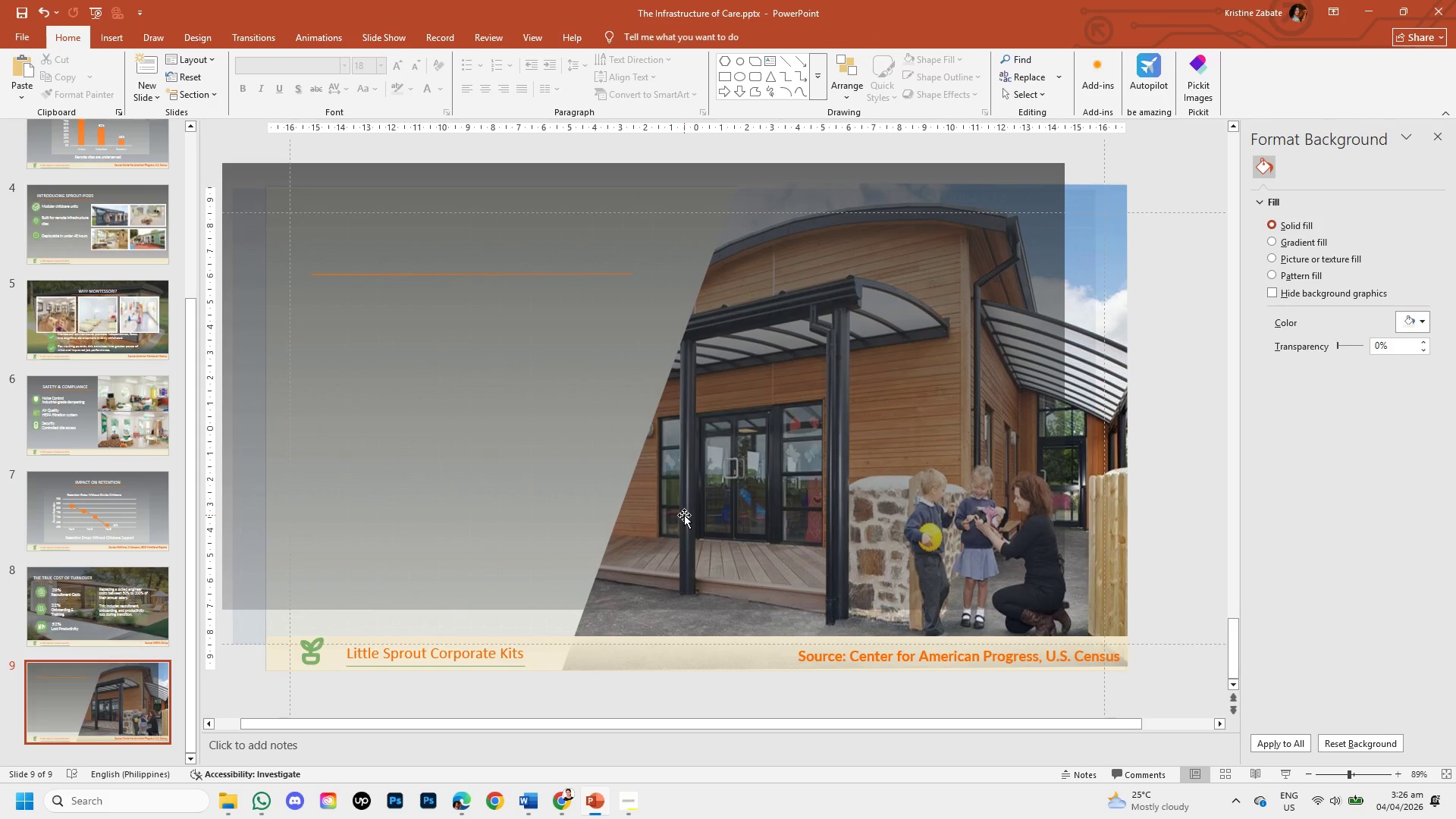 
scroll: coordinate [685, 516], scroll_direction: down, amount: 1.0
 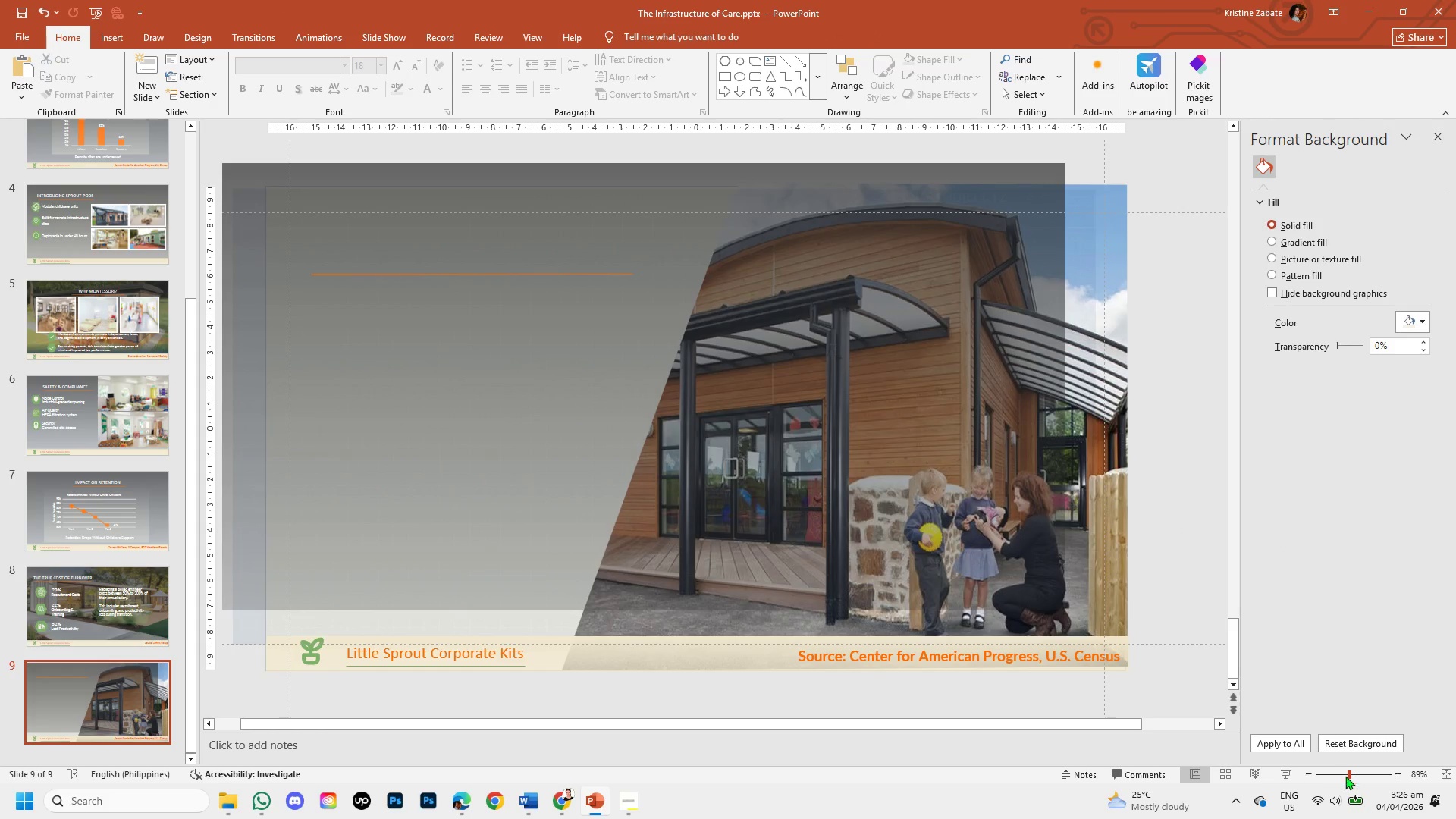 
left_click([1337, 773])
 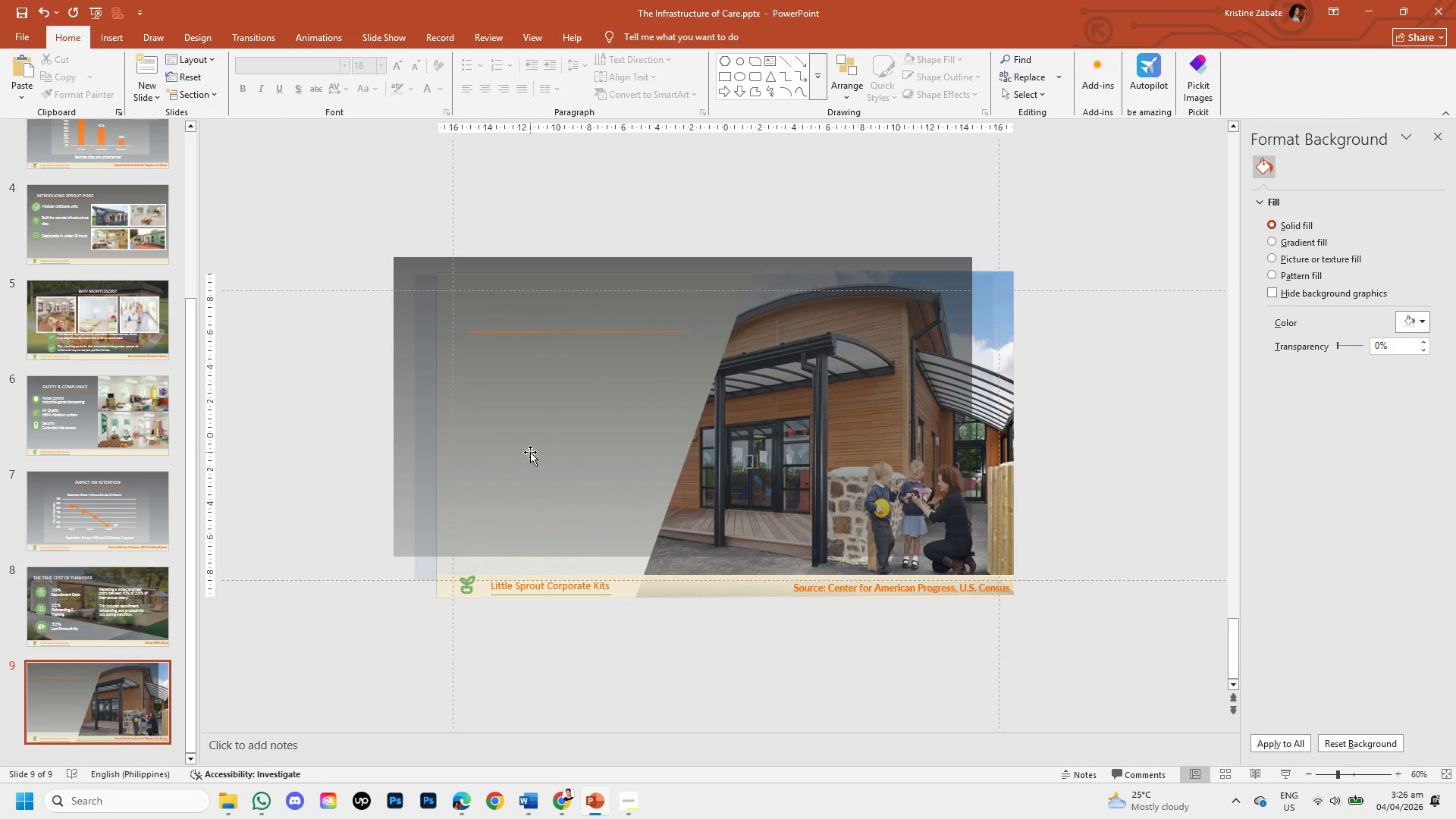 
left_click_drag(start_coordinate=[530, 452], to_coordinate=[607, 544])
 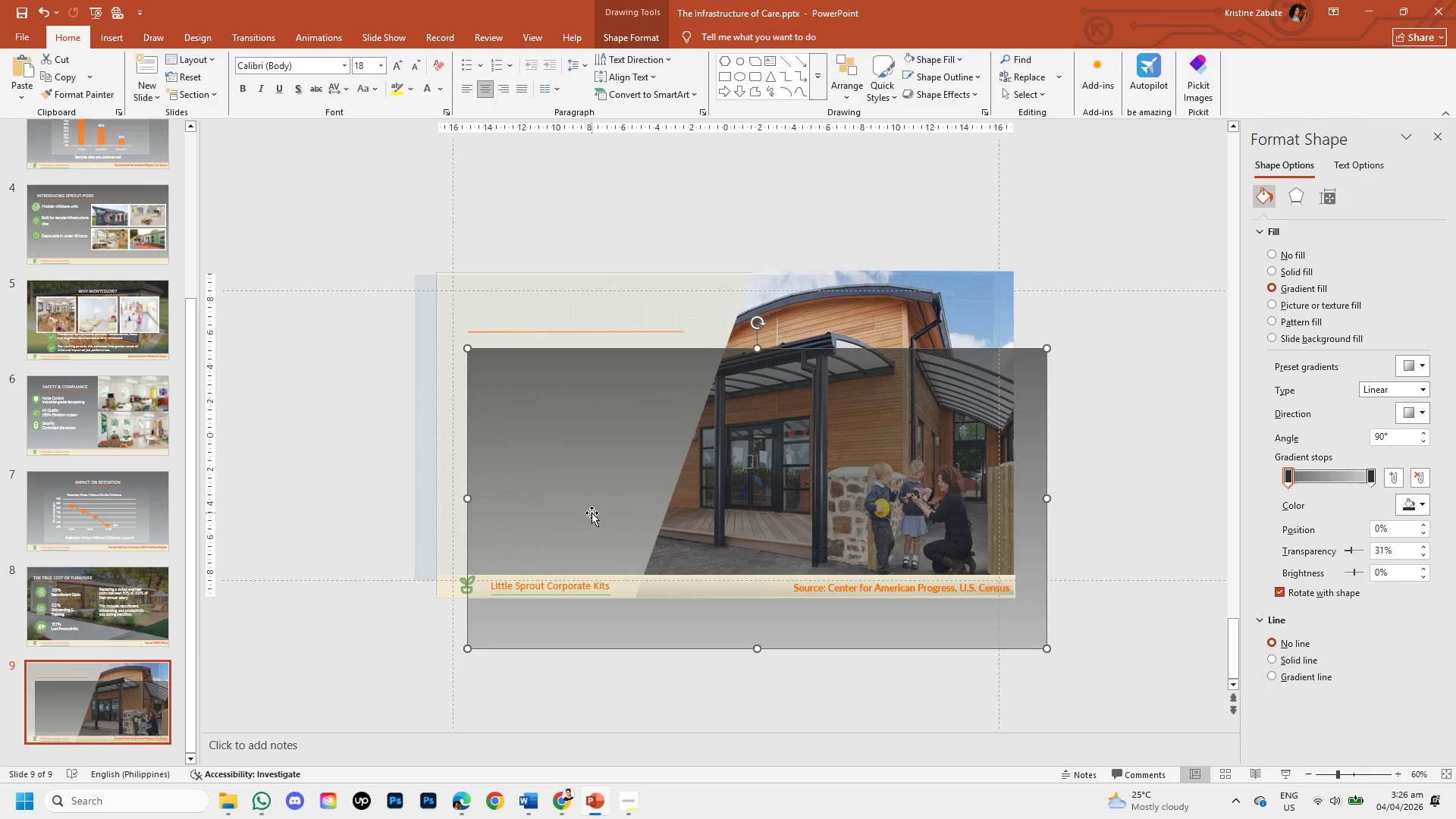 
left_click_drag(start_coordinate=[592, 513], to_coordinate=[632, 601])
 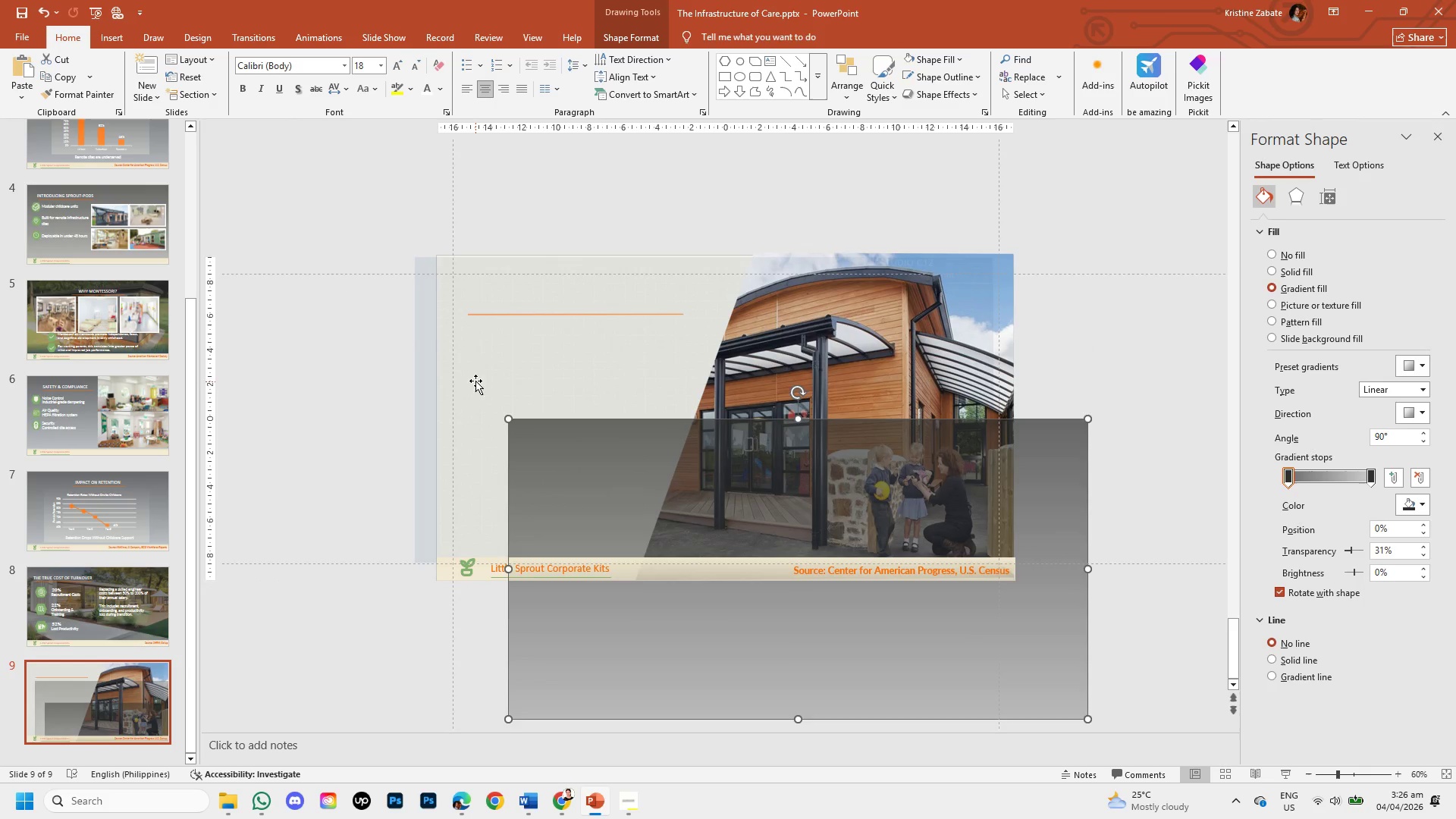 
left_click([475, 379])
 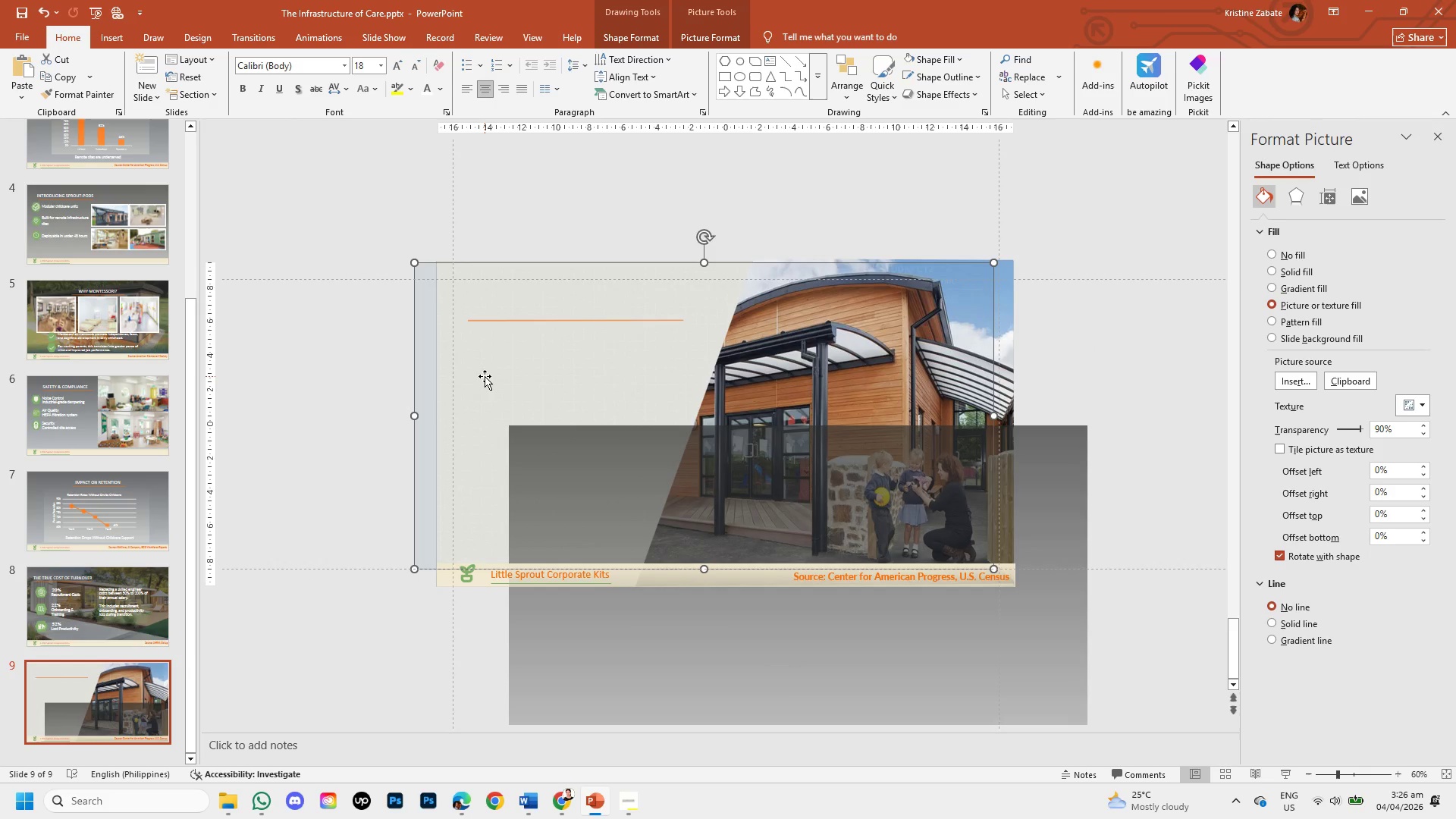 
left_click_drag(start_coordinate=[485, 376], to_coordinate=[504, 375])
 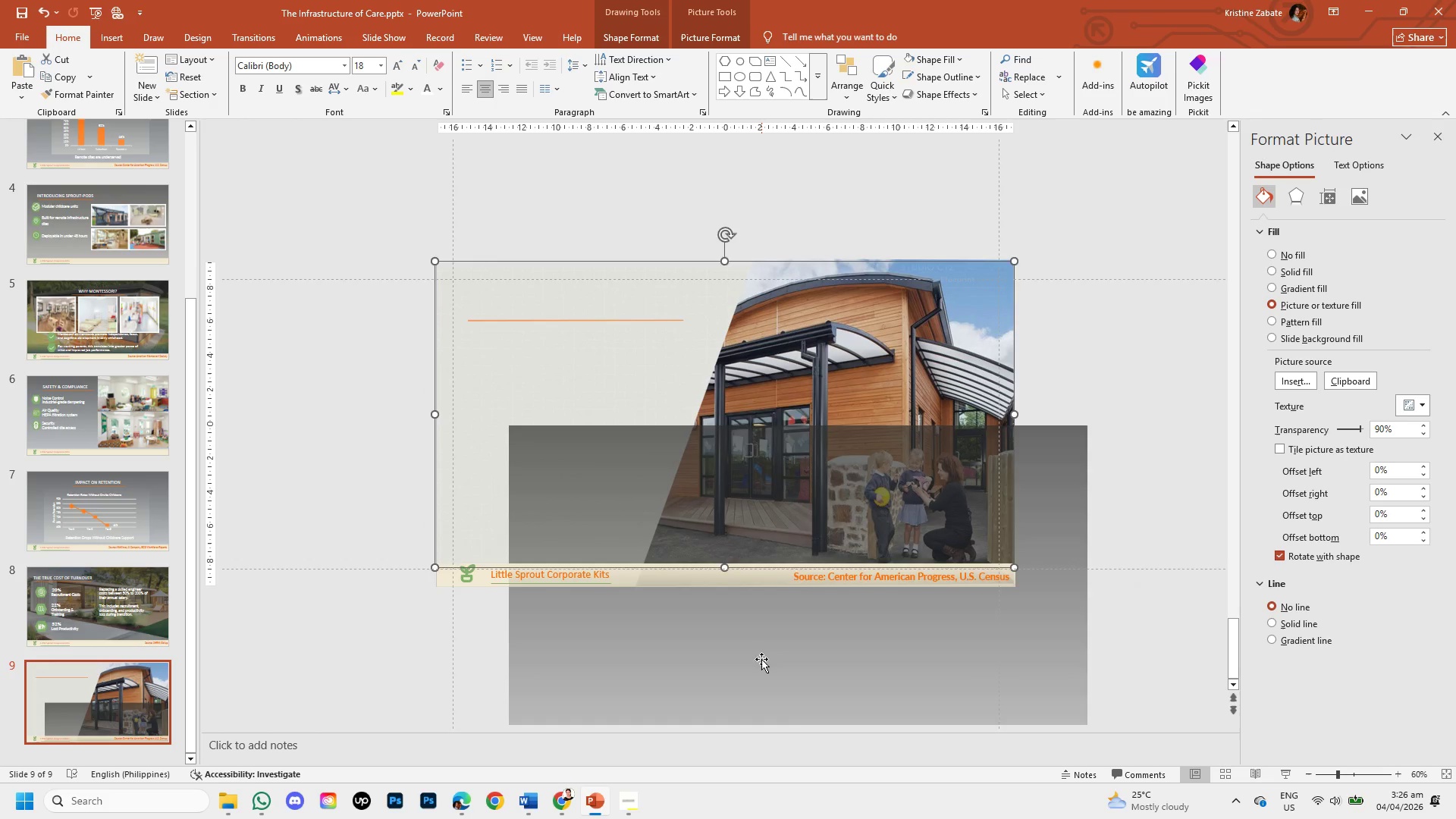 
left_click_drag(start_coordinate=[761, 659], to_coordinate=[690, 494])
 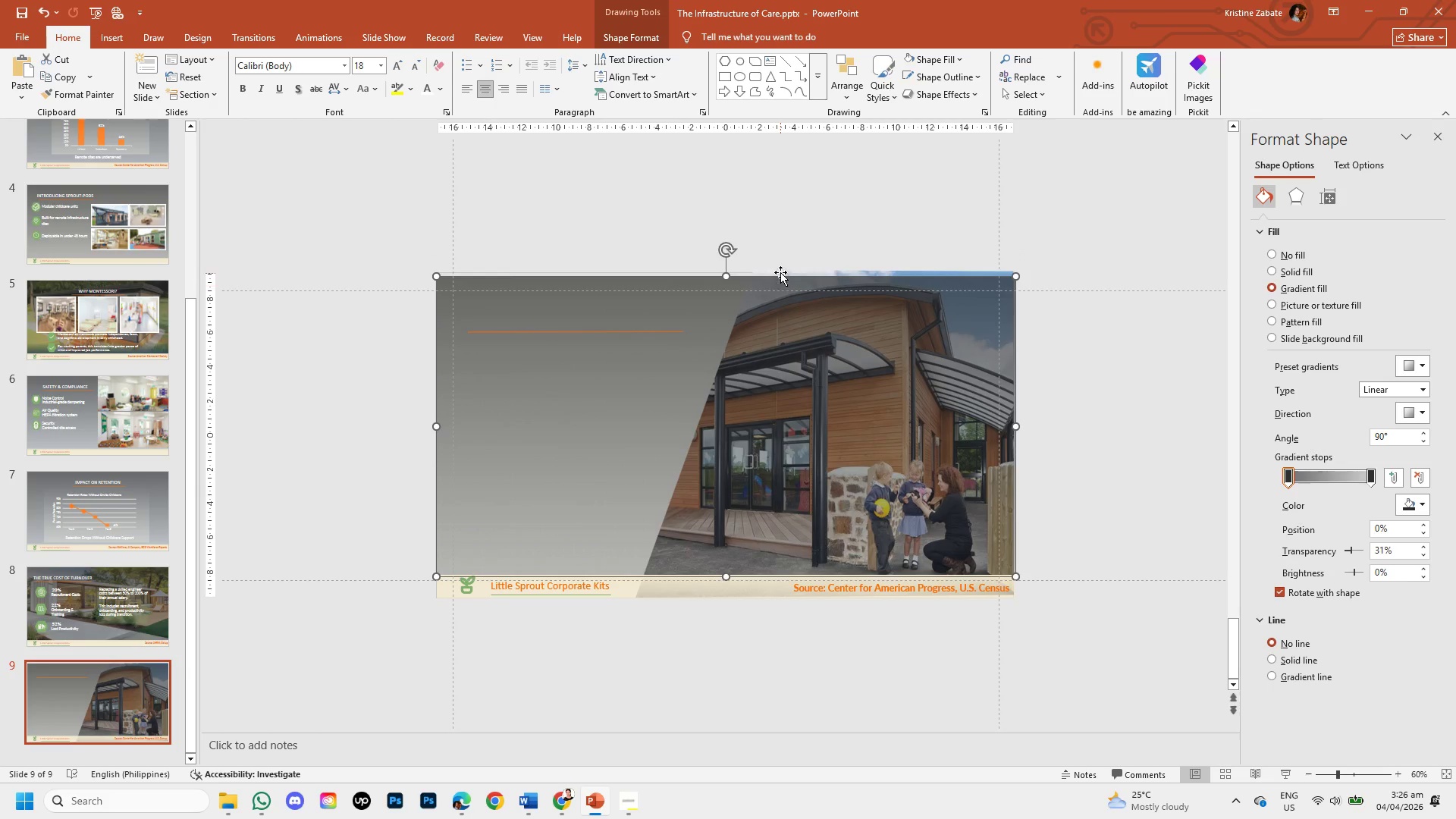 
left_click([780, 272])
 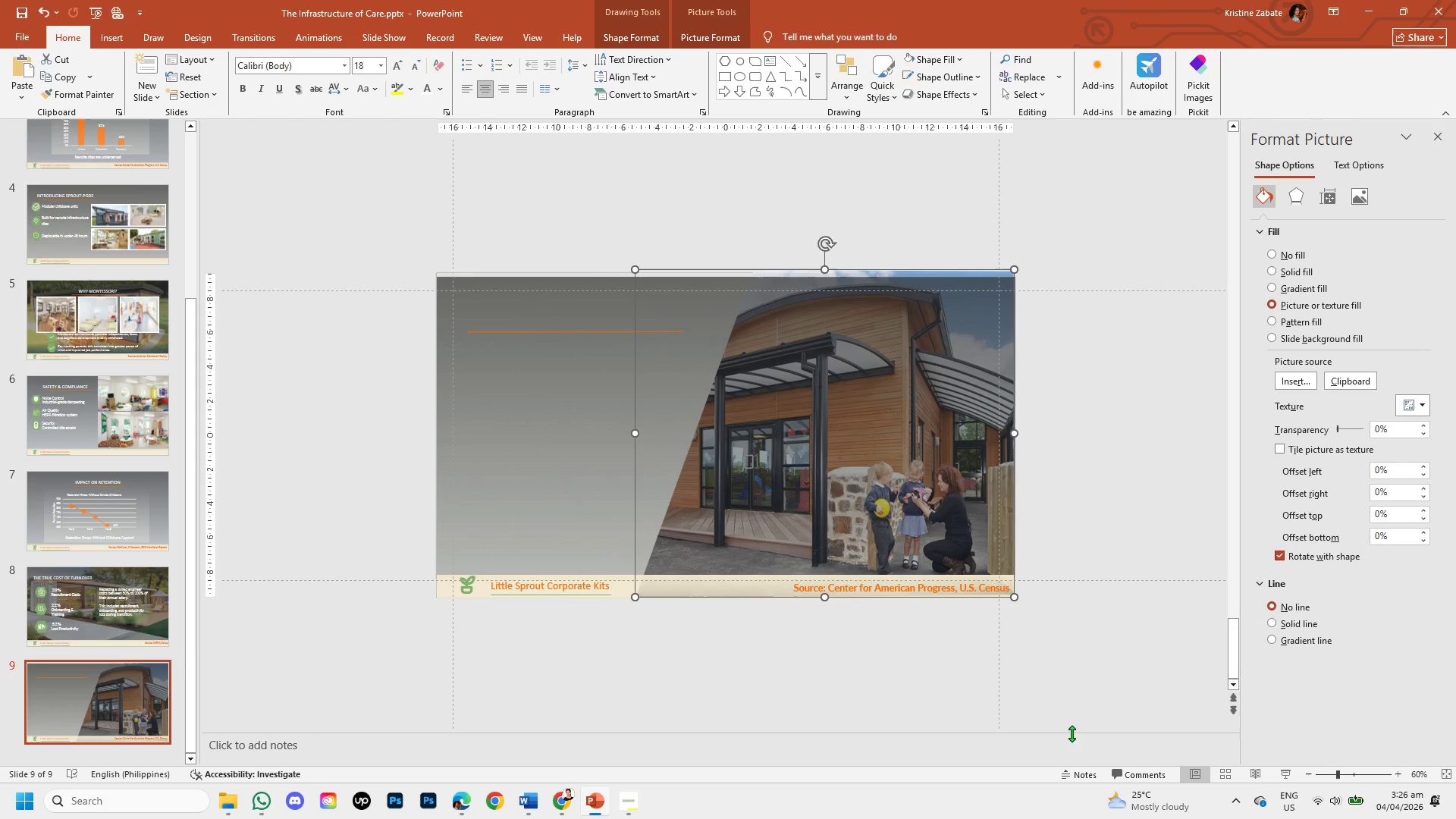 
wait(5.45)
 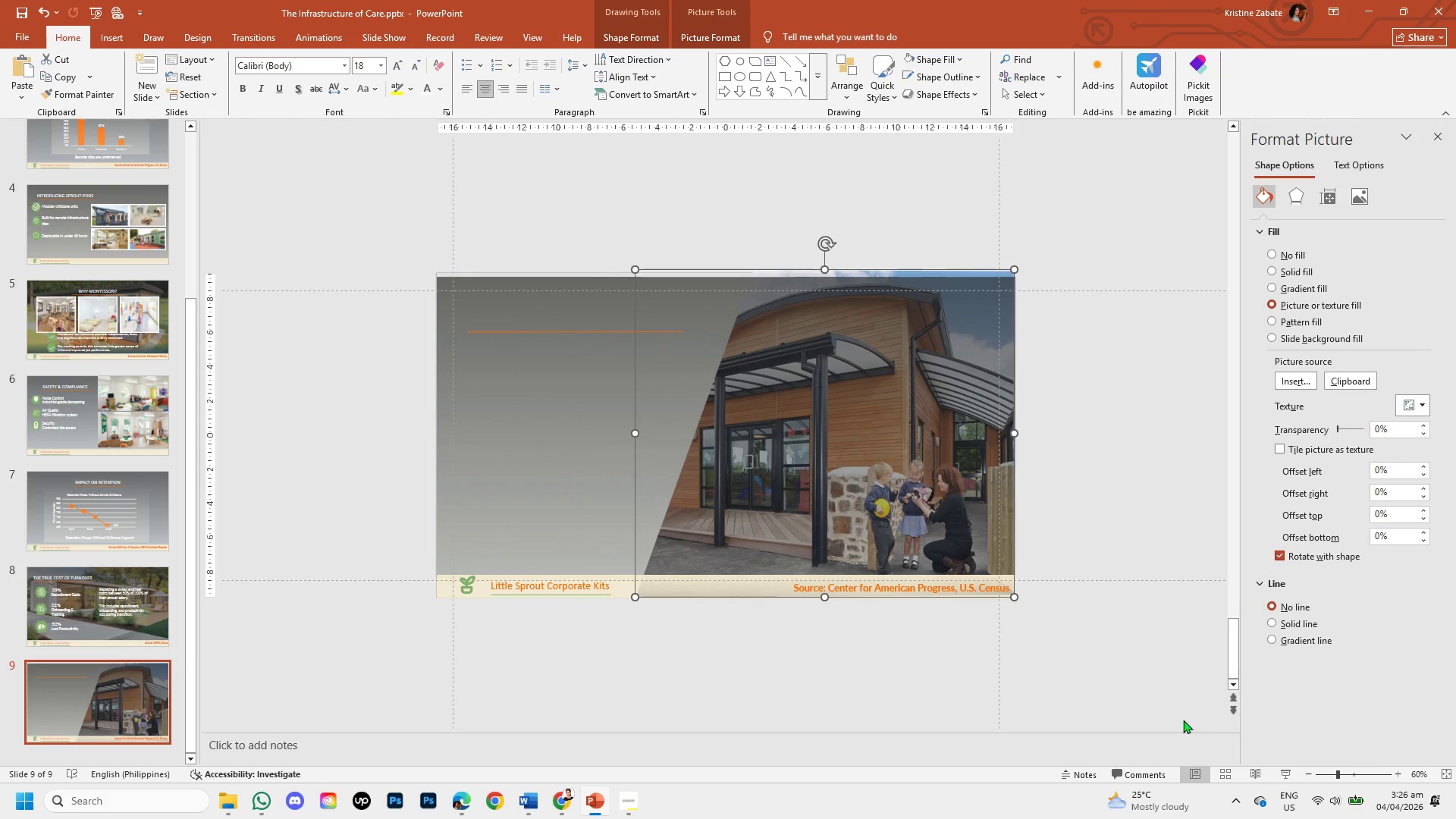 
left_click([553, 450])
 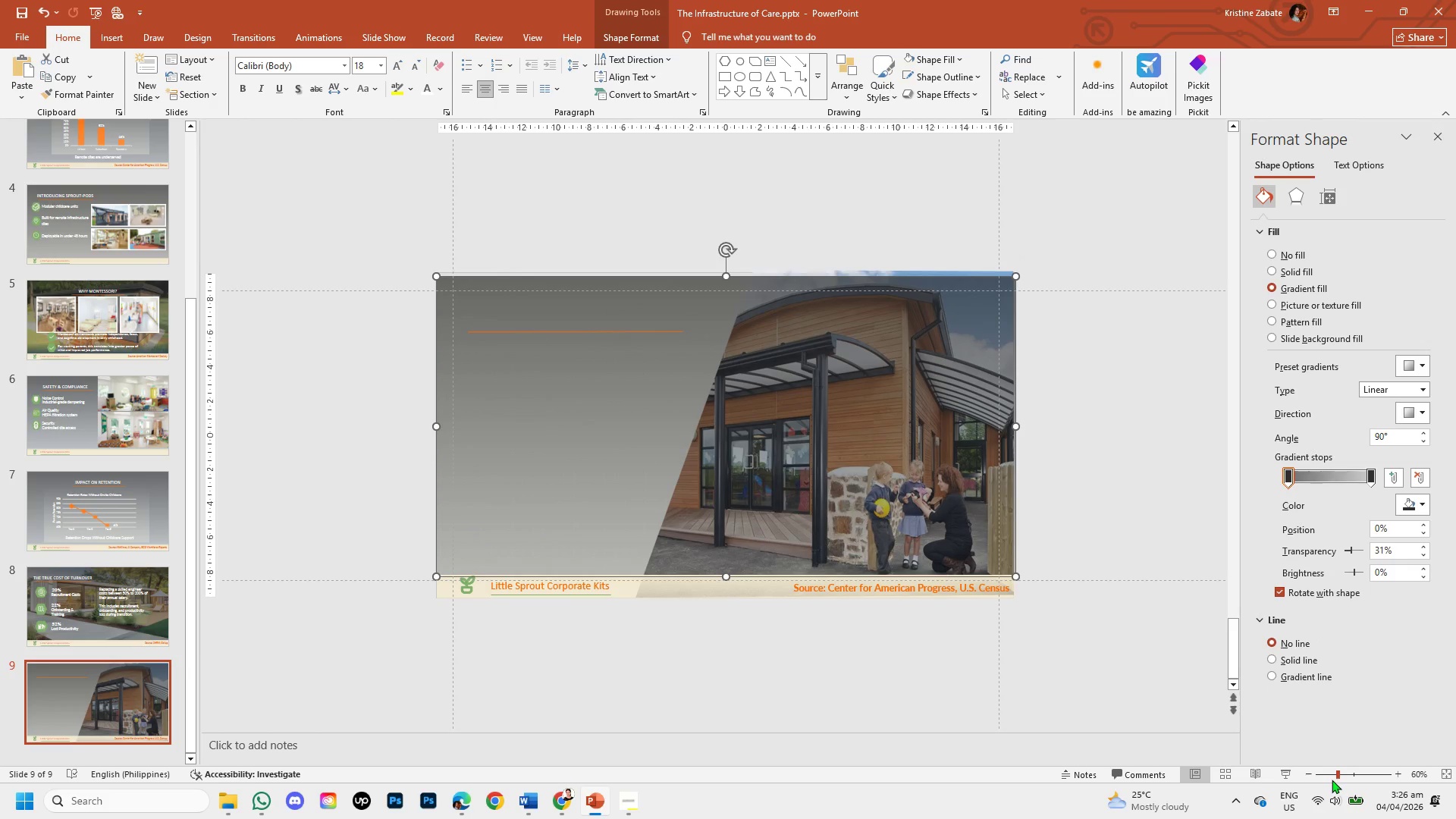 
left_click([1345, 771])
 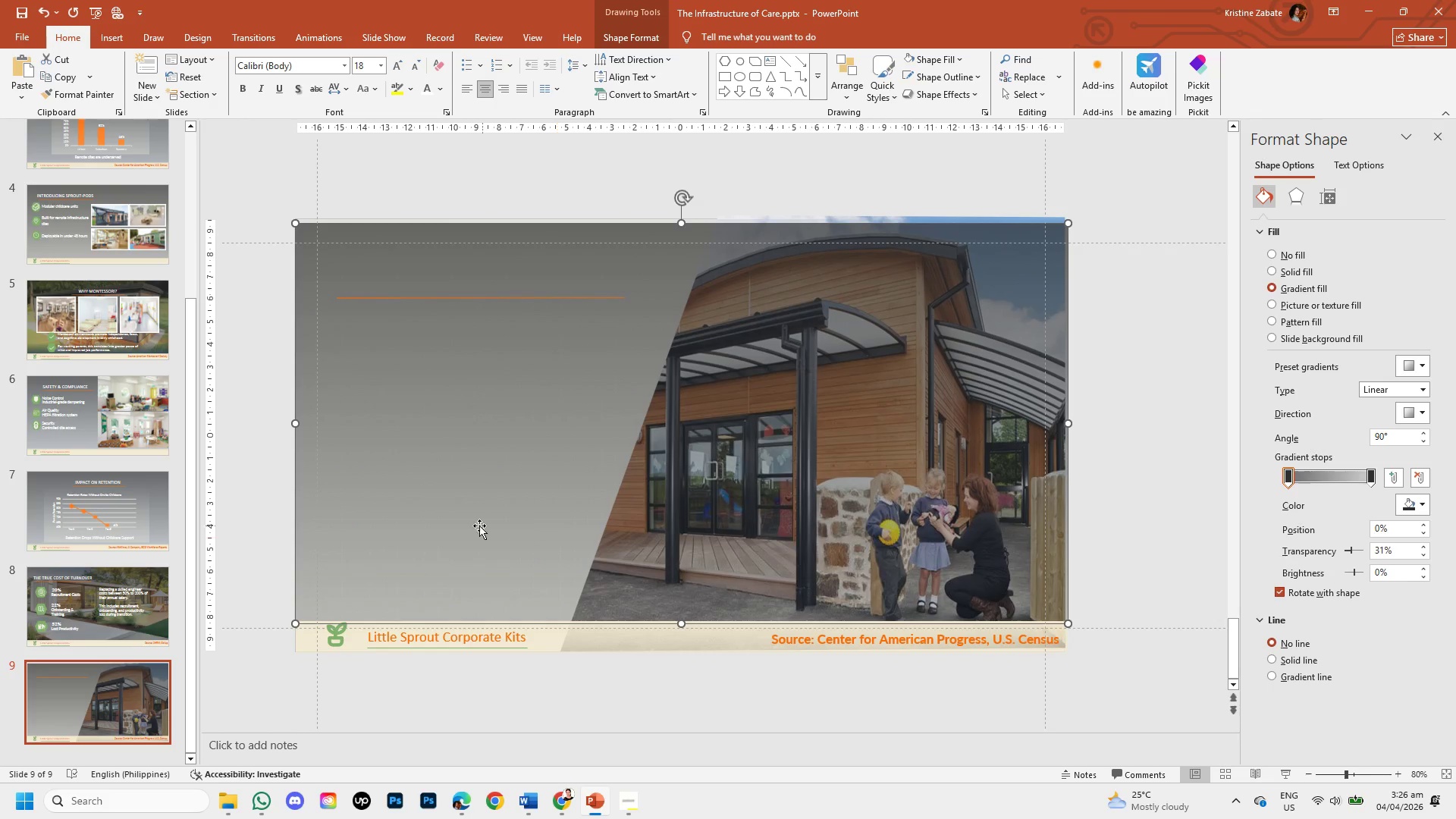 
left_click([281, 660])
 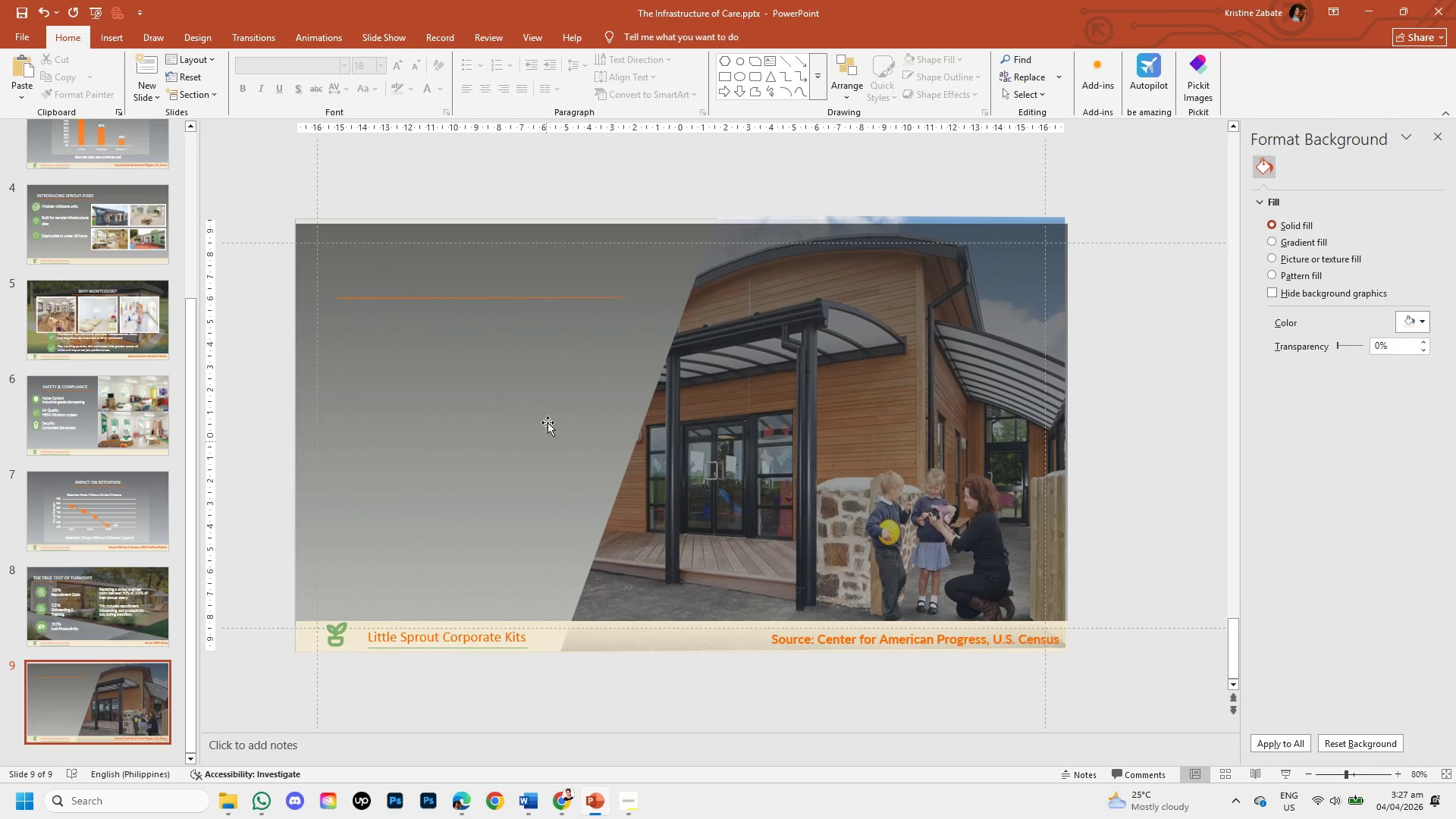 
left_click([573, 230])
 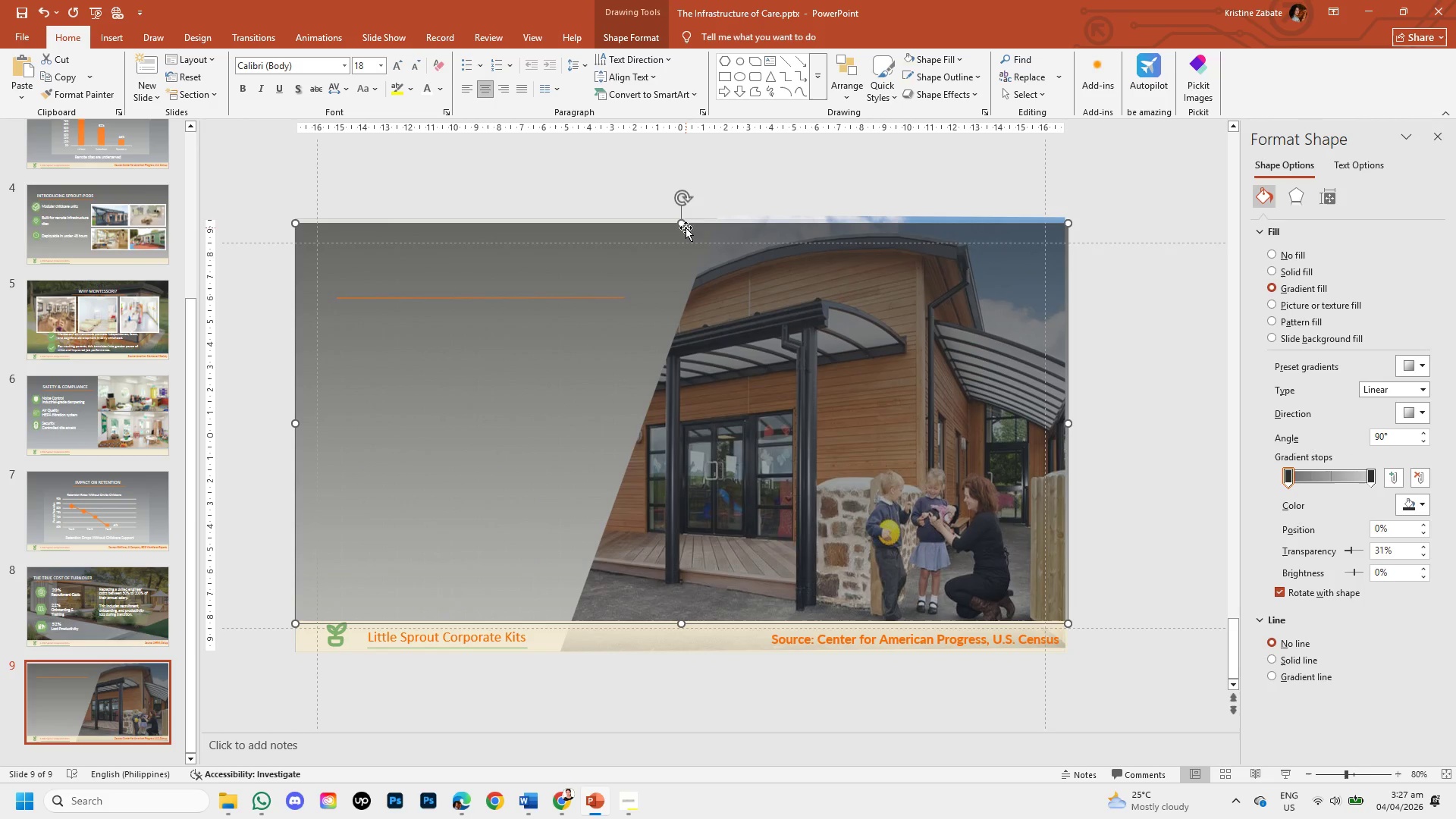 
left_click_drag(start_coordinate=[681, 222], to_coordinate=[680, 217])
 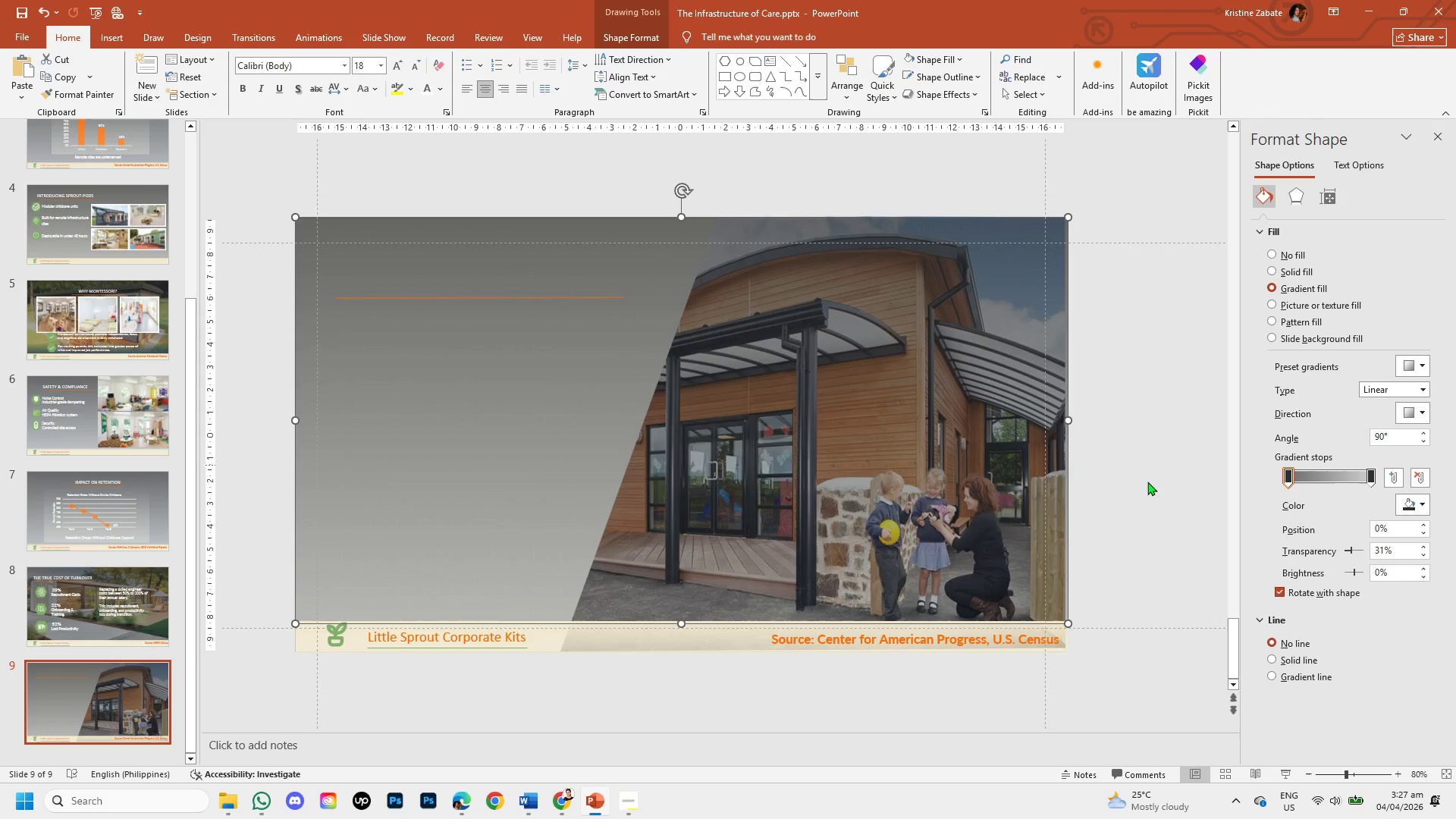 
left_click([1149, 483])
 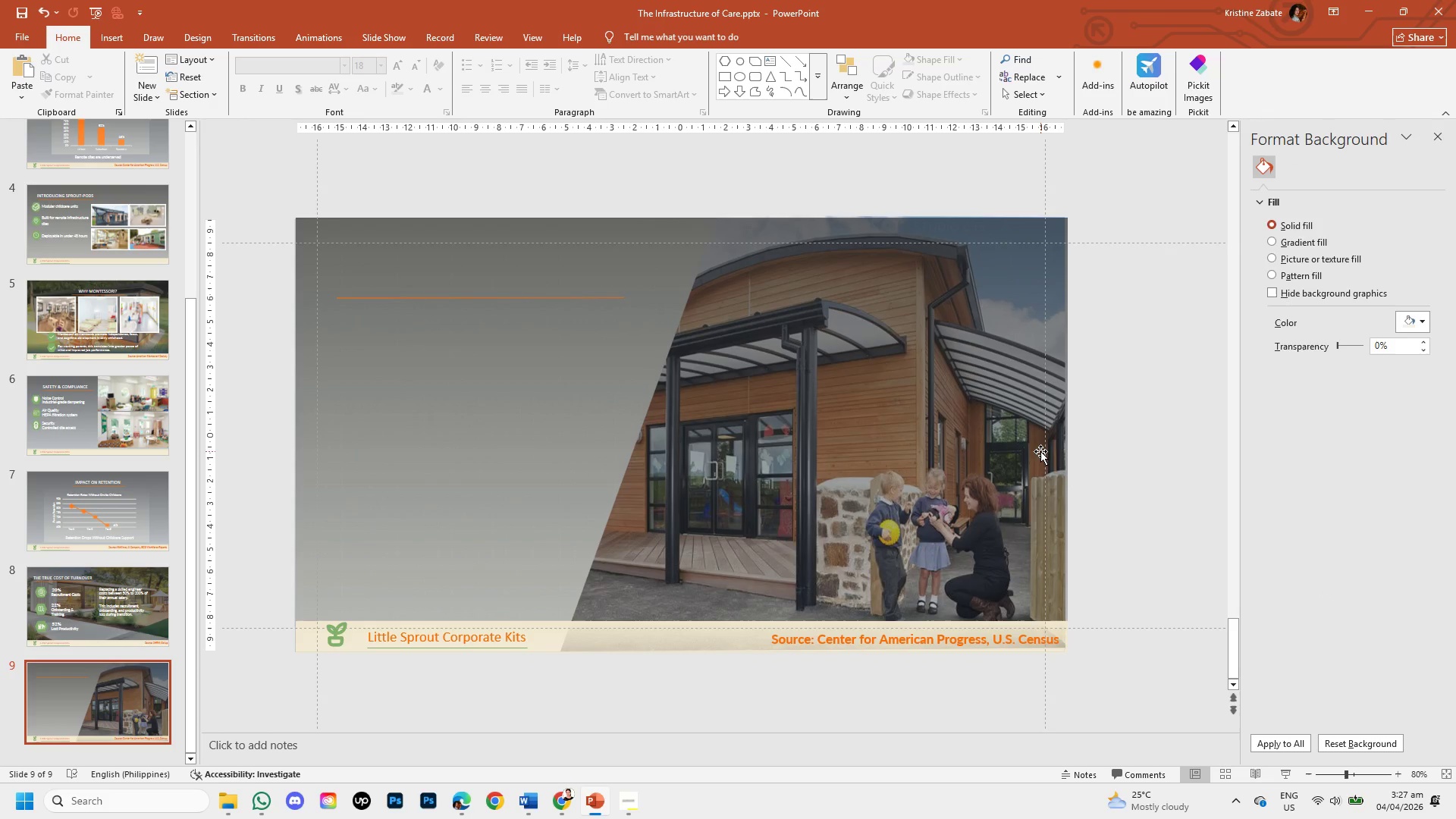 
left_click([1040, 451])
 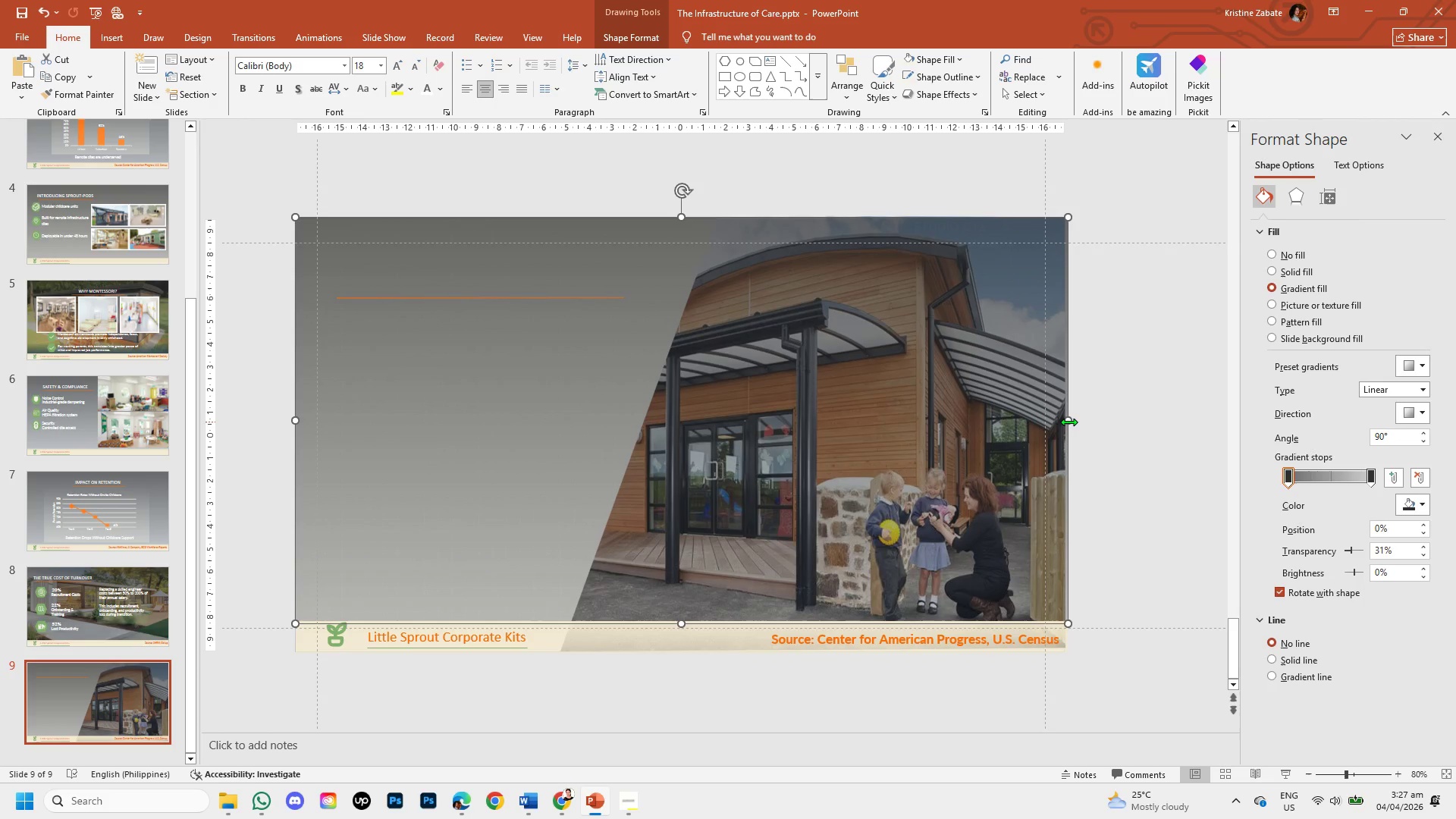 
left_click_drag(start_coordinate=[1068, 420], to_coordinate=[1065, 420])
 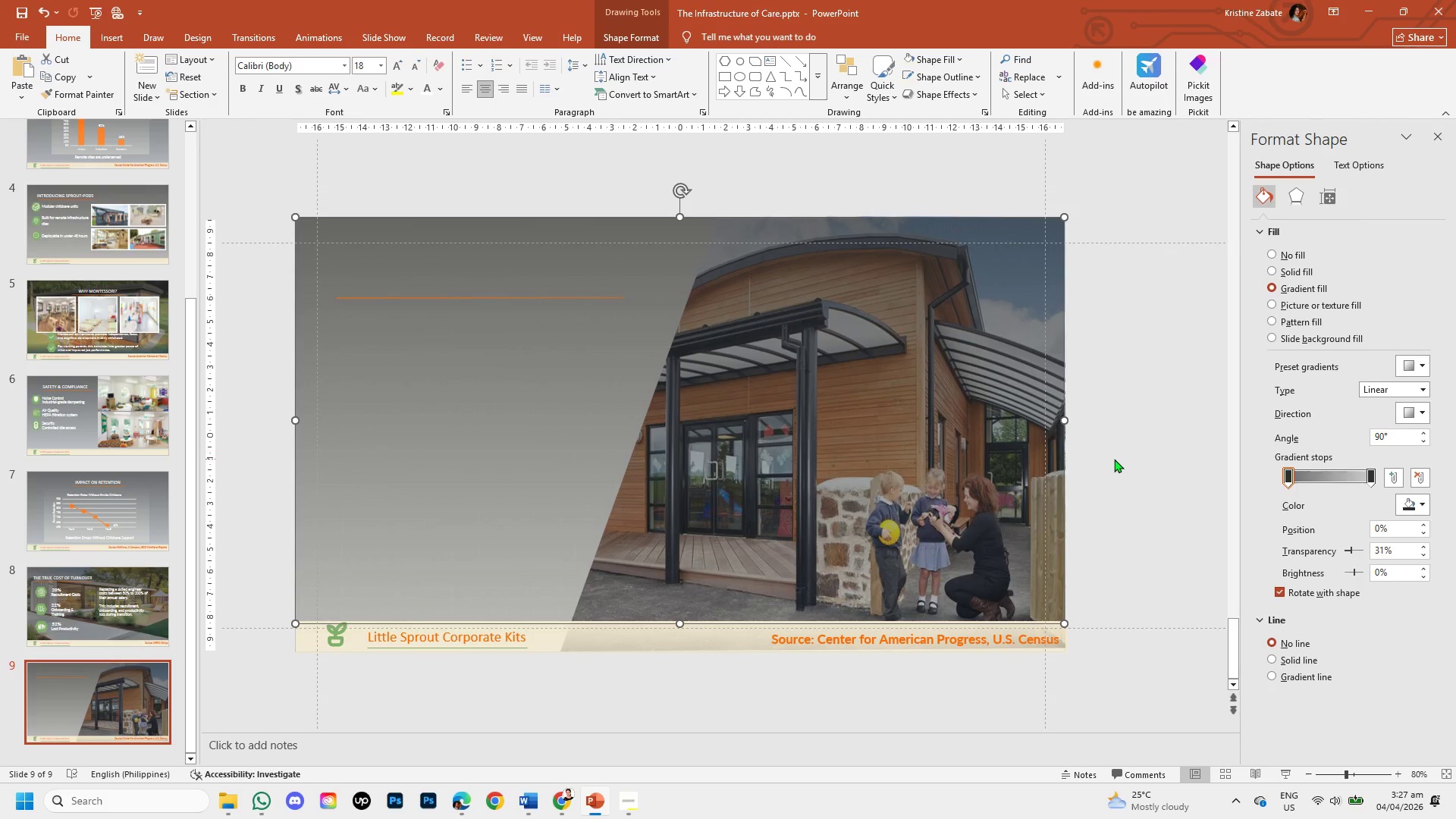 
left_click([1115, 460])
 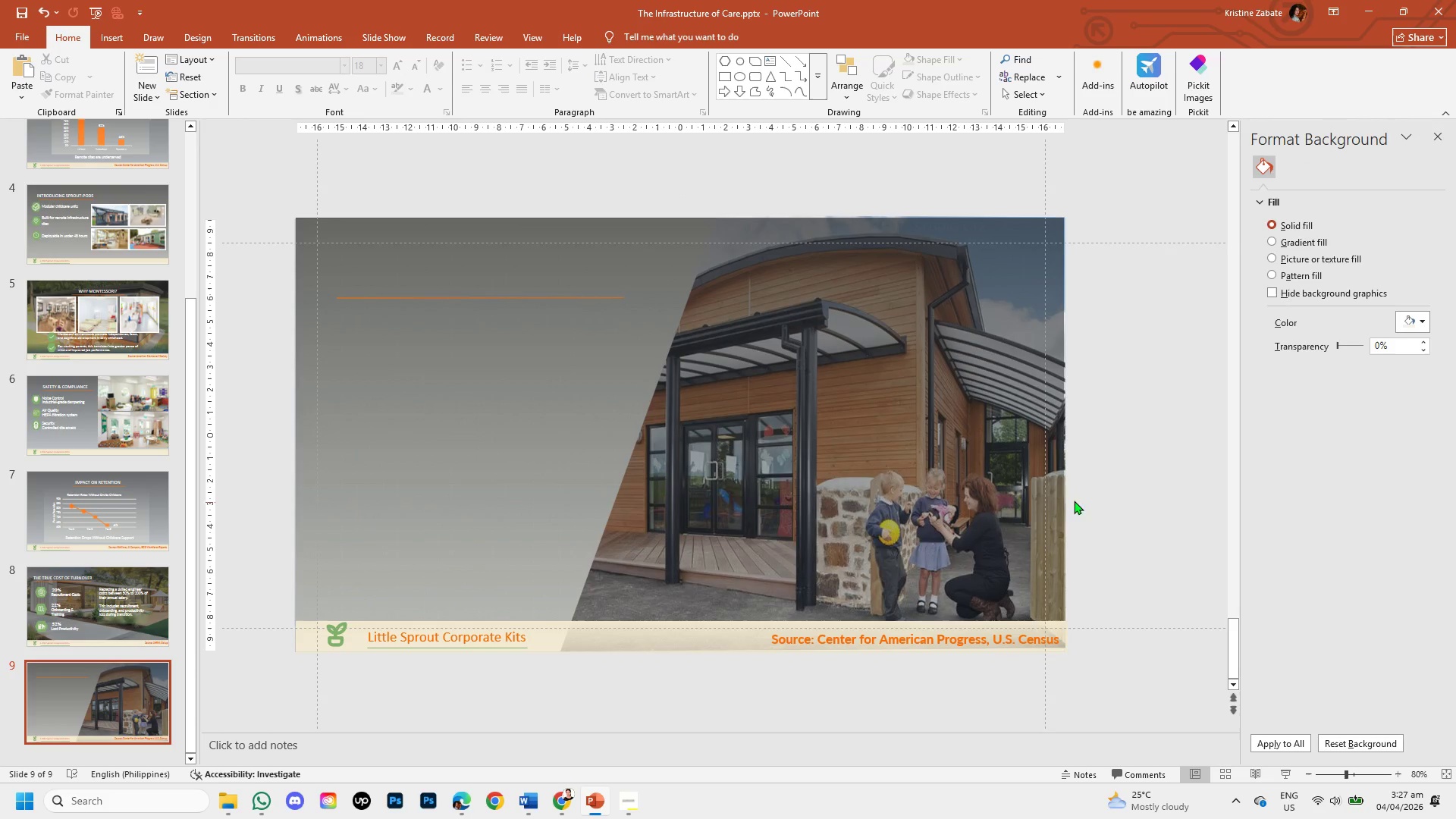 
left_click([1036, 464])
 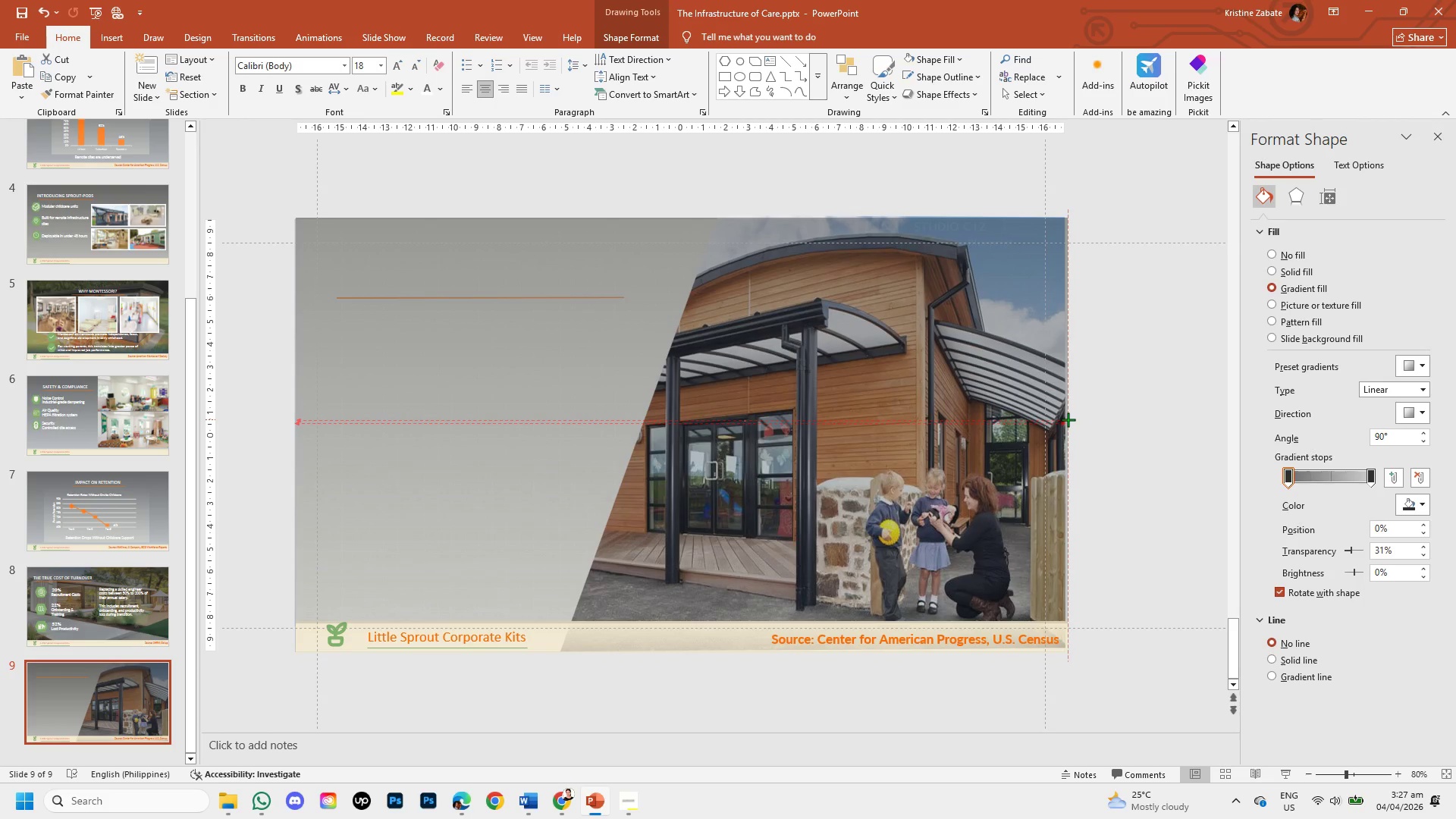 
wait(5.48)
 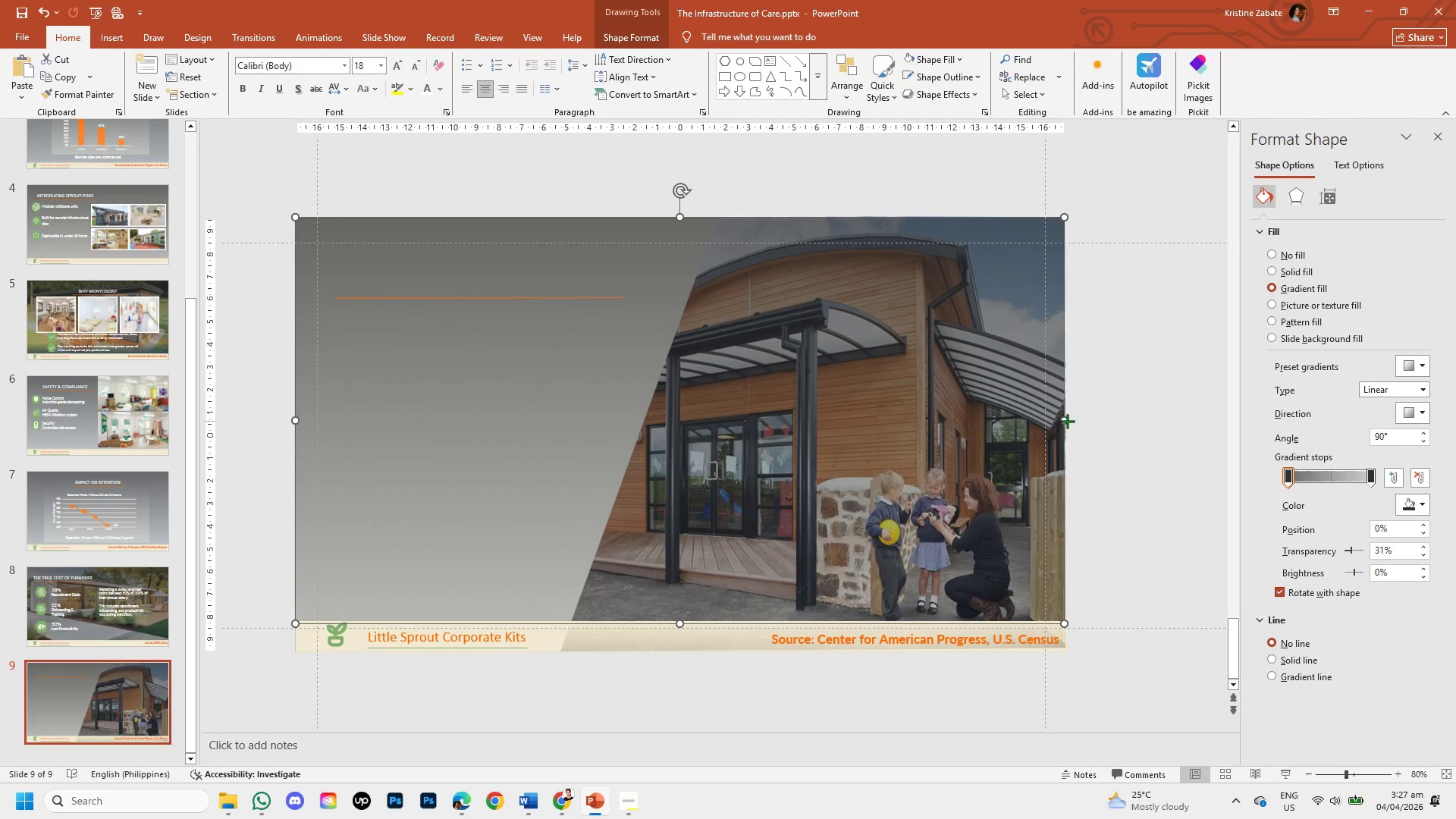 
left_click([1094, 447])
 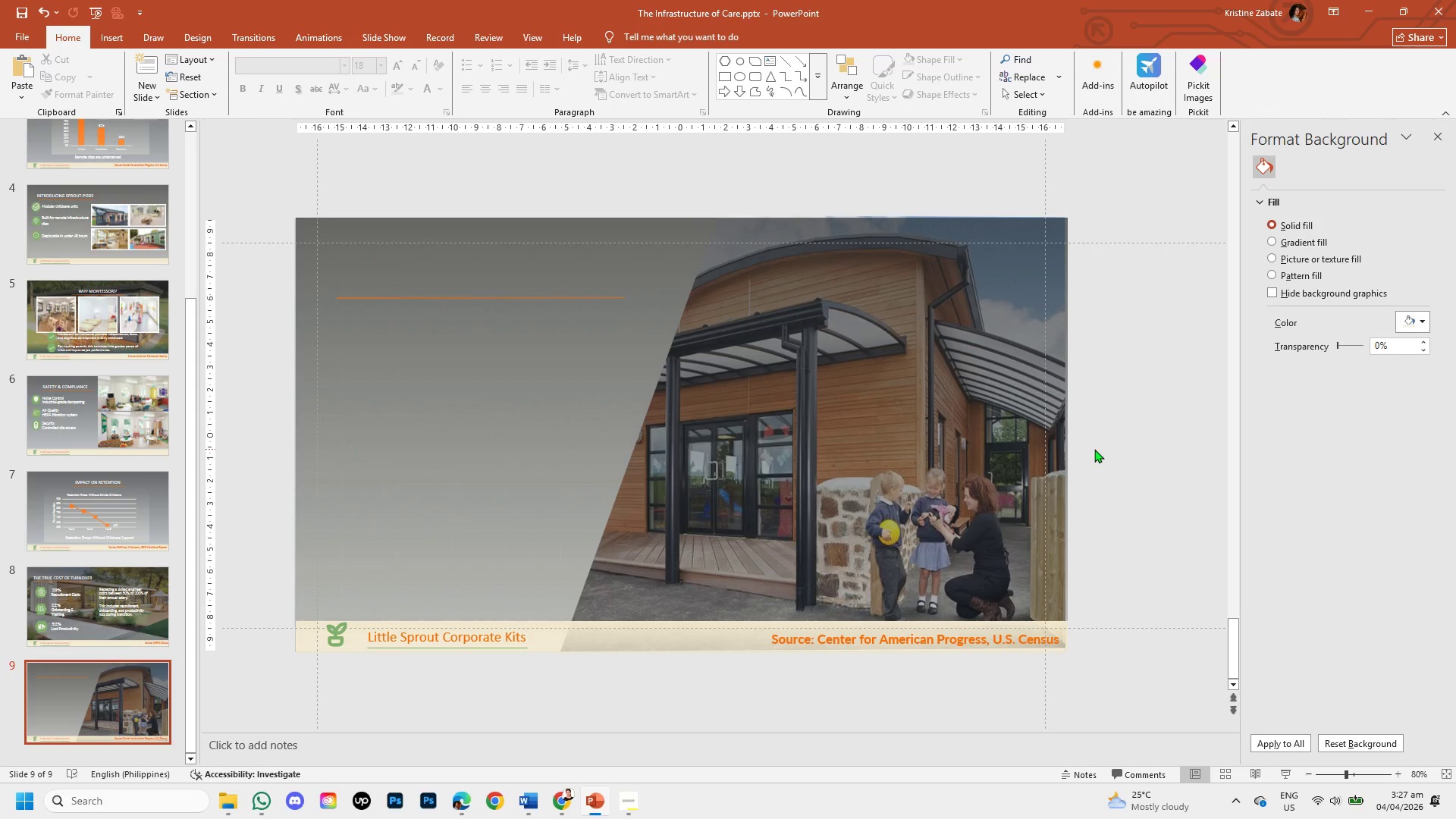 
wait(8.5)
 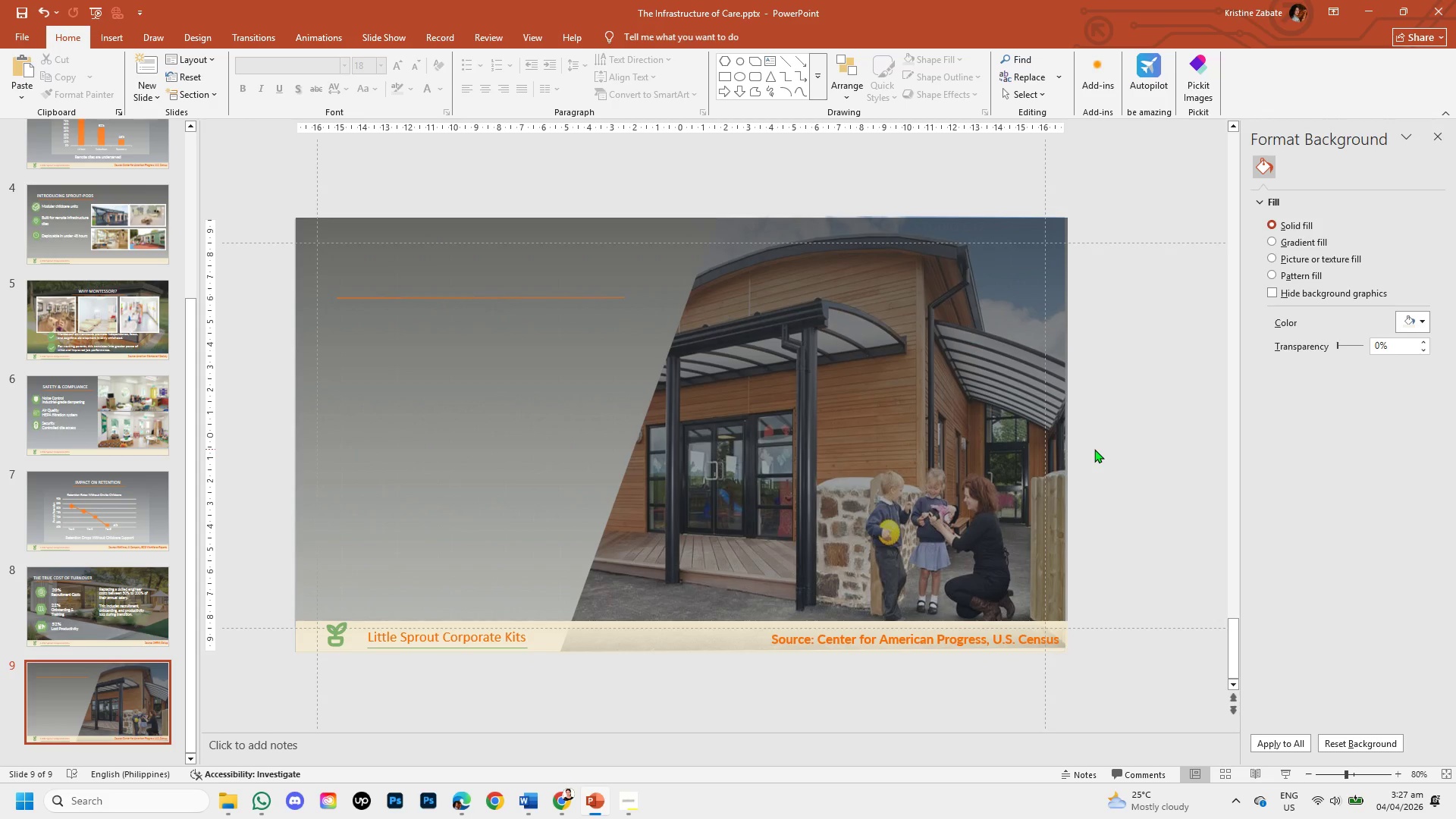 
left_click([65, 625])
 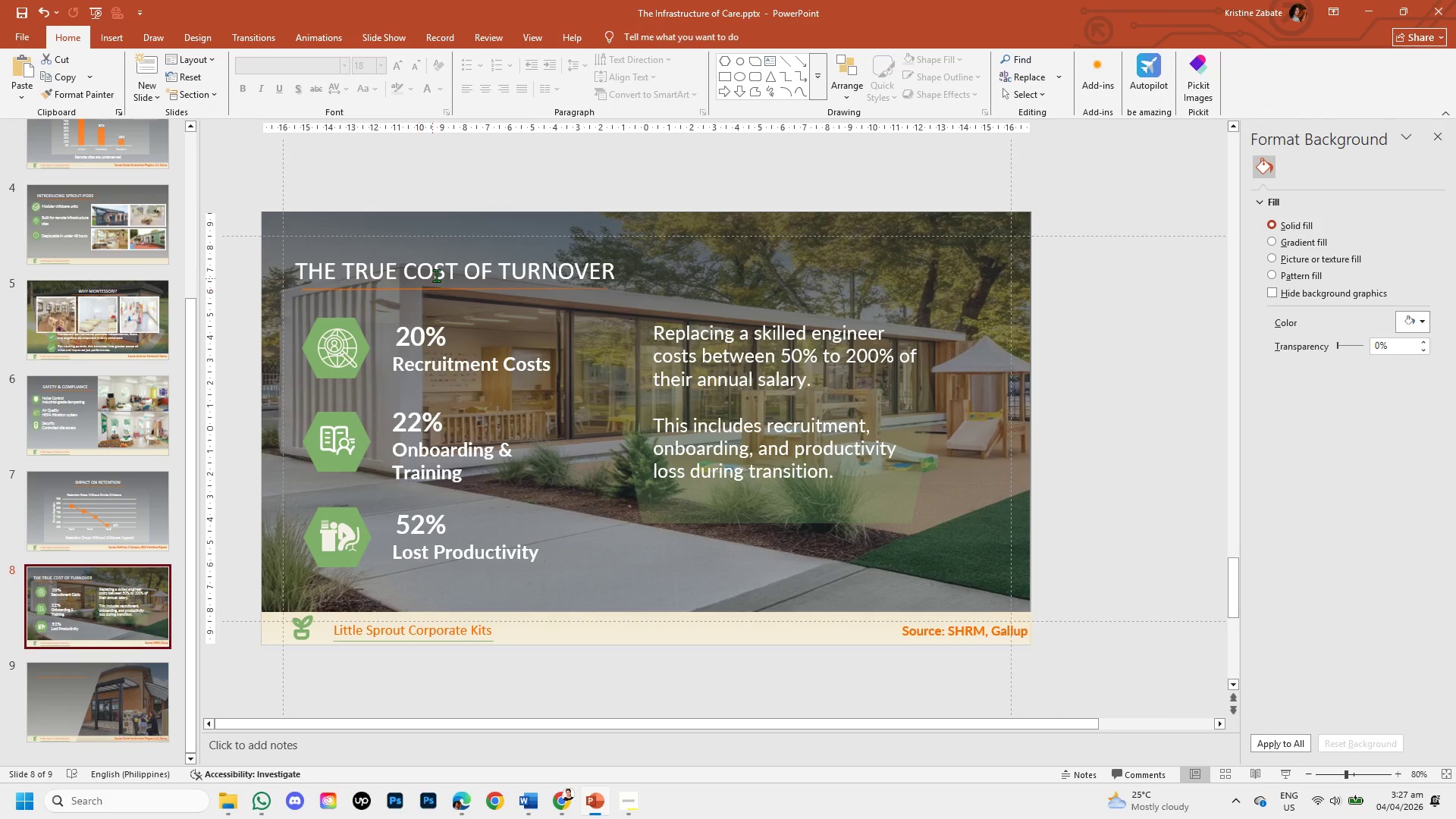 
left_click([439, 274])
 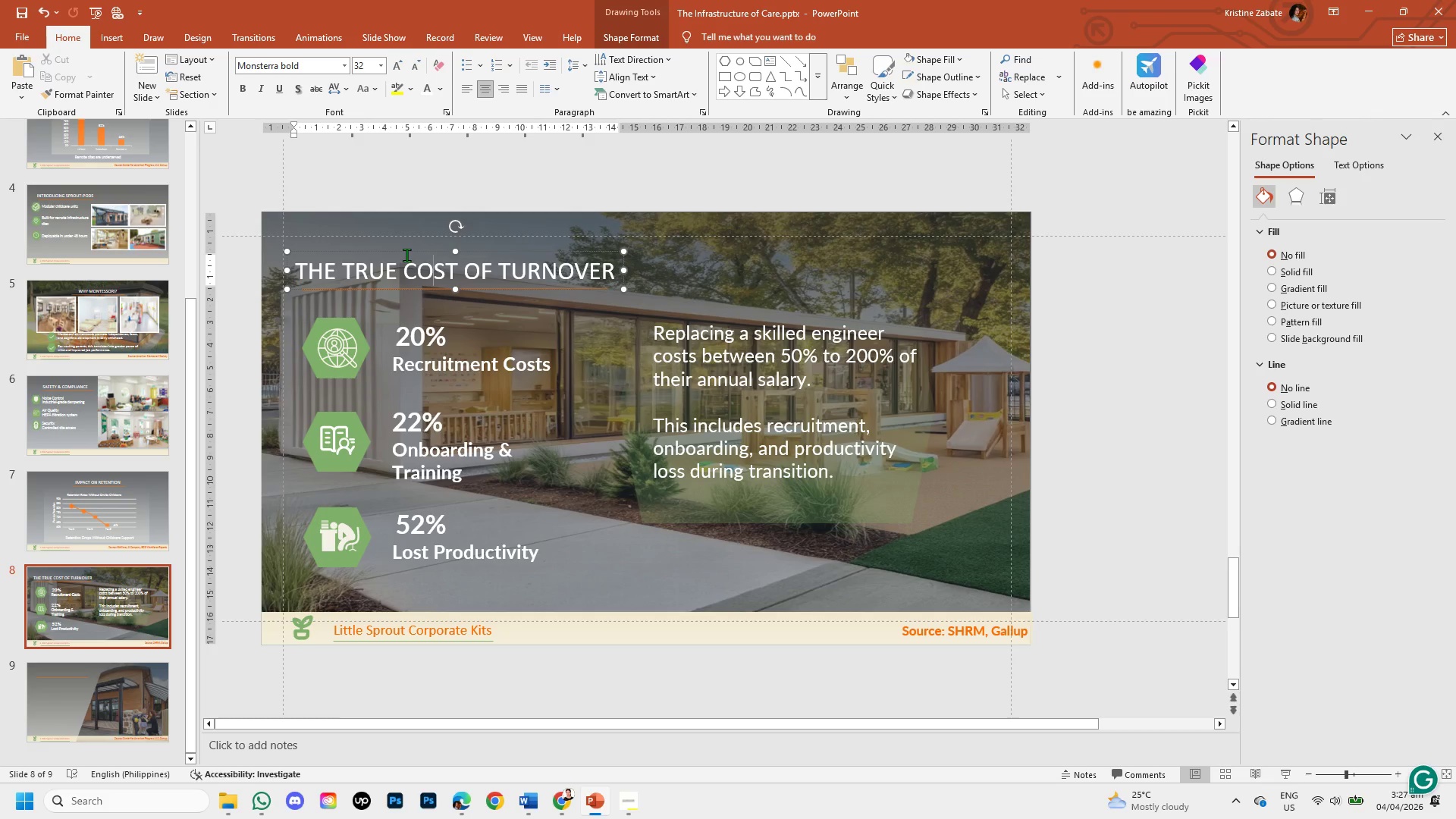 
left_click([403, 252])
 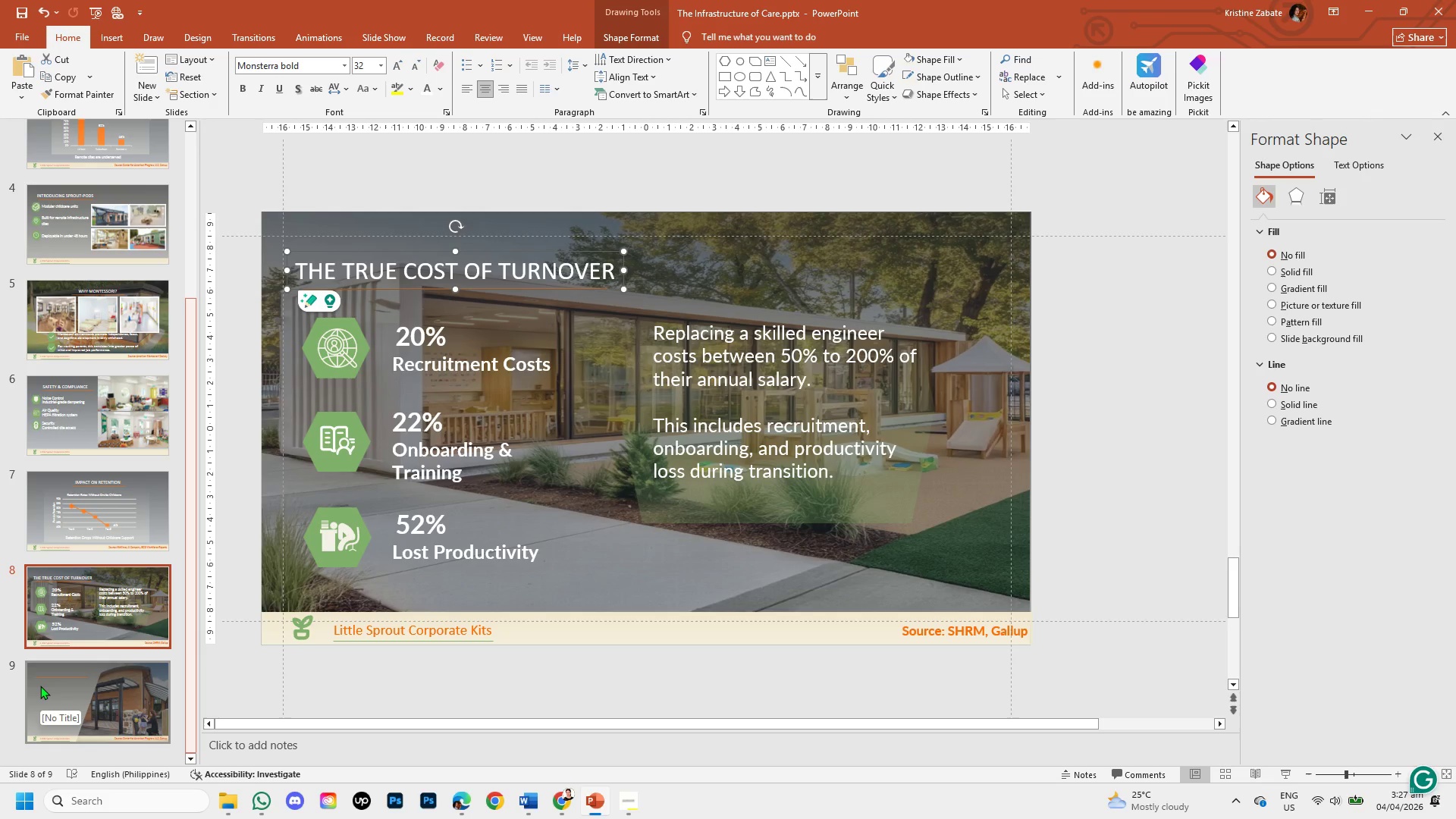 
key(Control+C)
 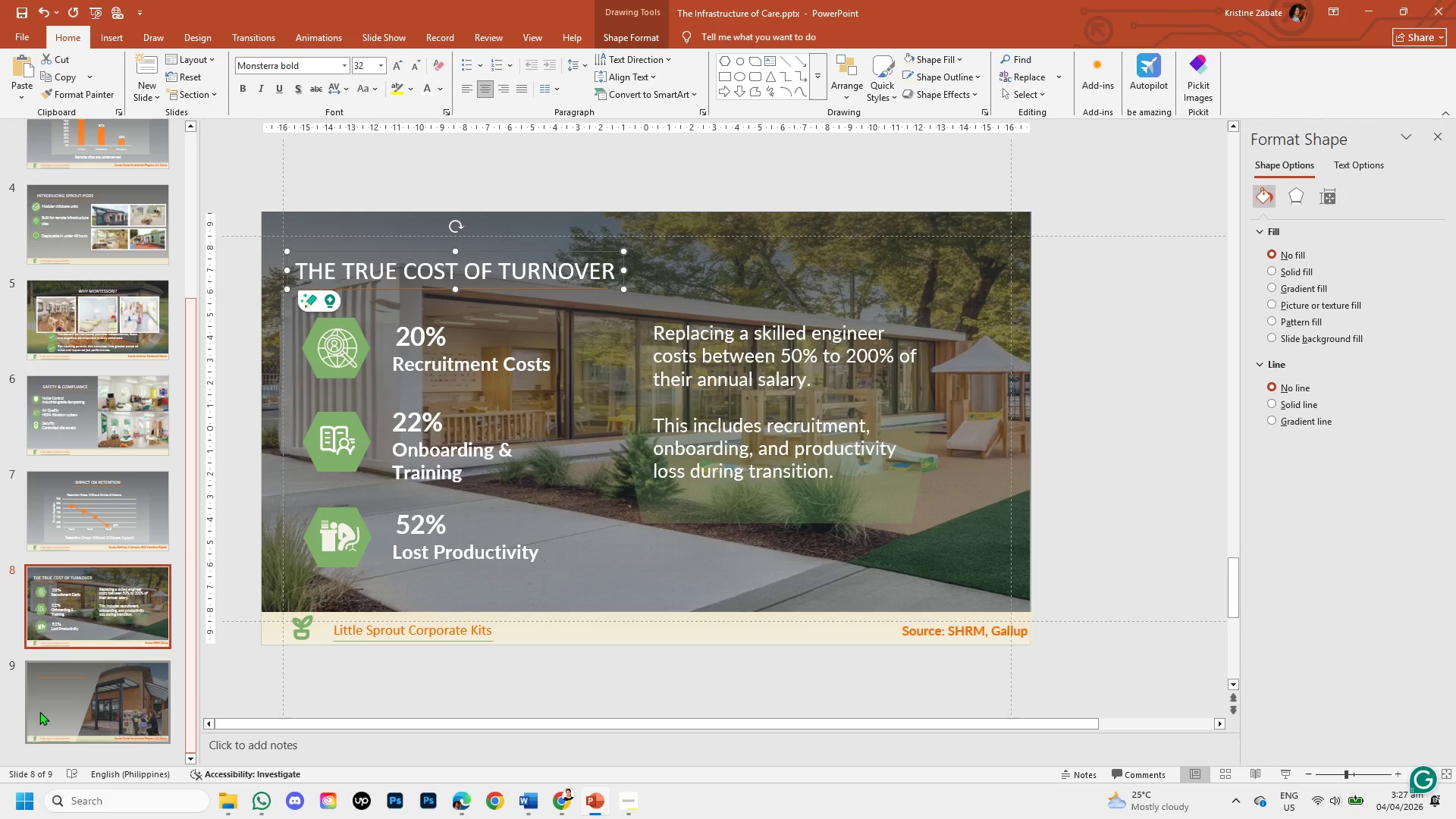 
left_click([39, 711])
 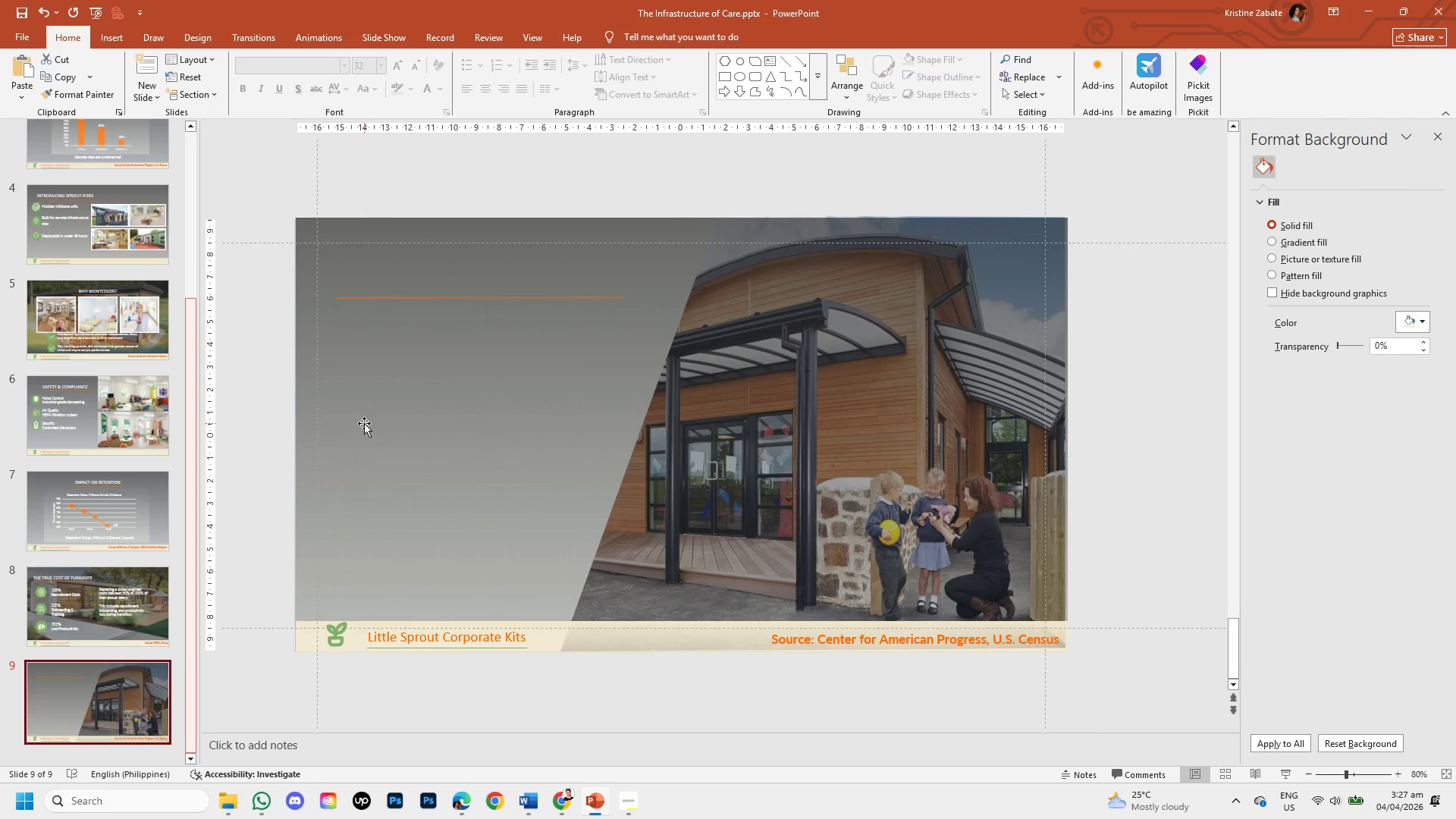 
key(Control+V)
 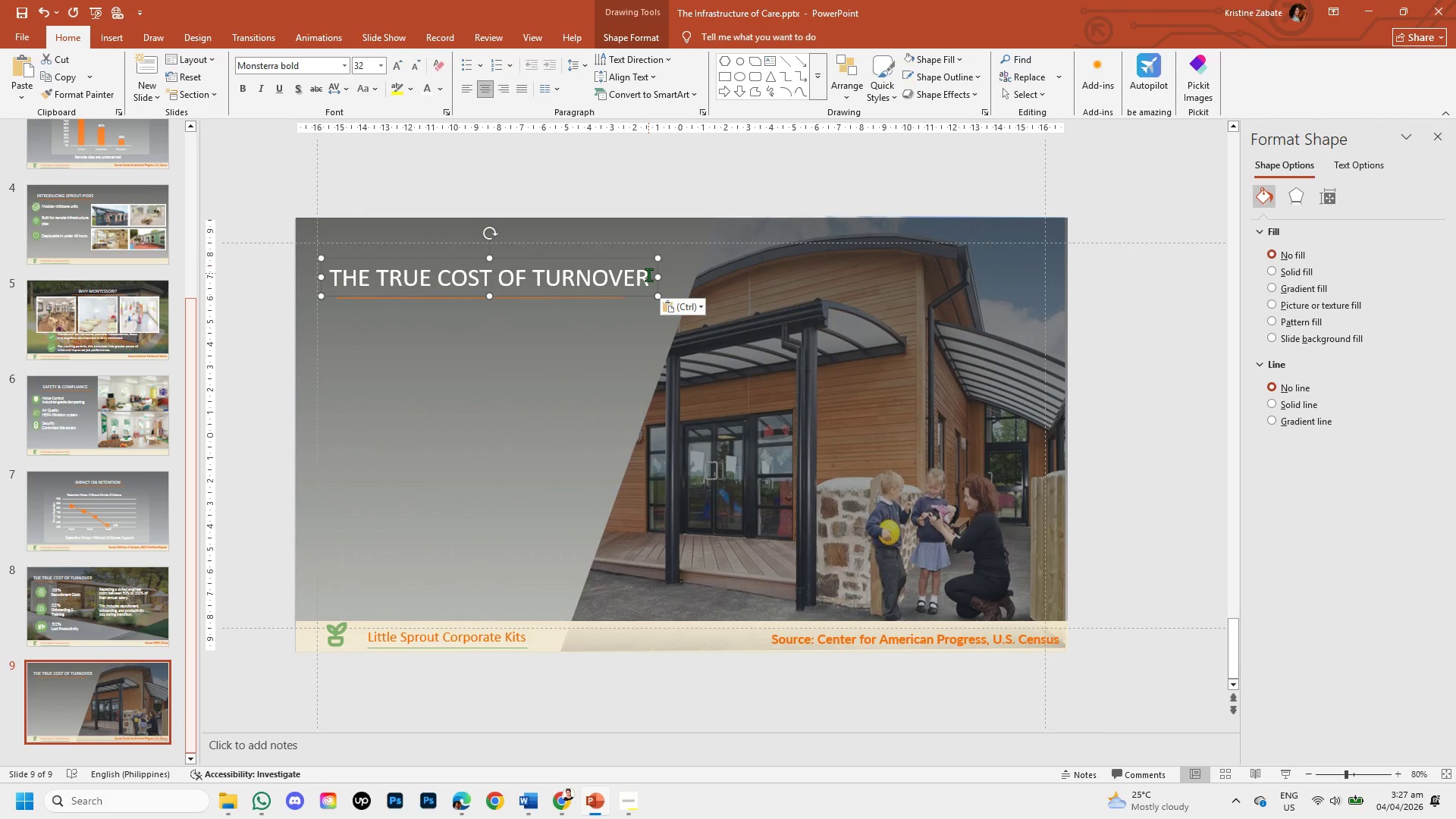 
left_click([648, 275])
 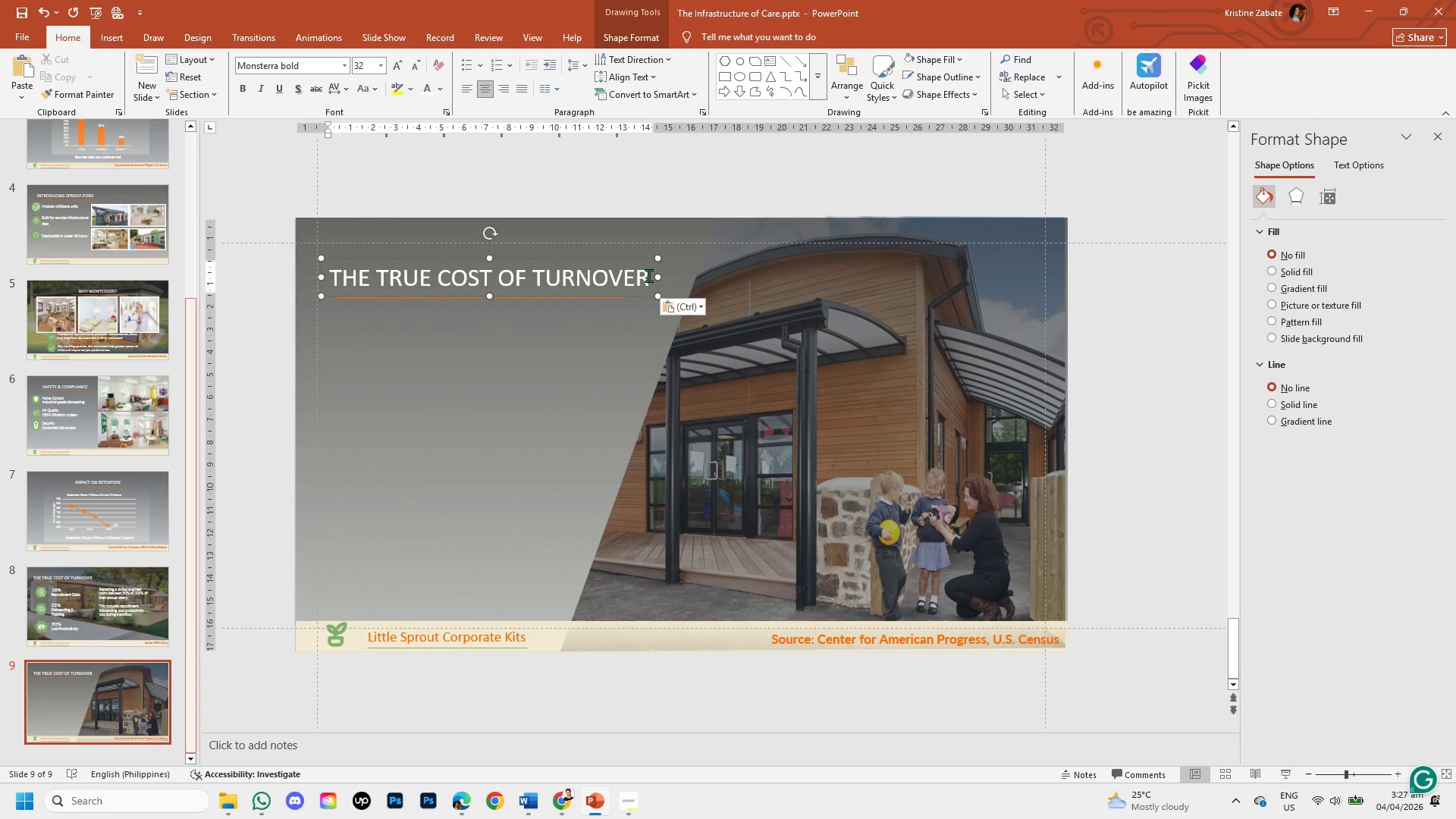 
hold_key(key=Backspace, duration=0.97)
 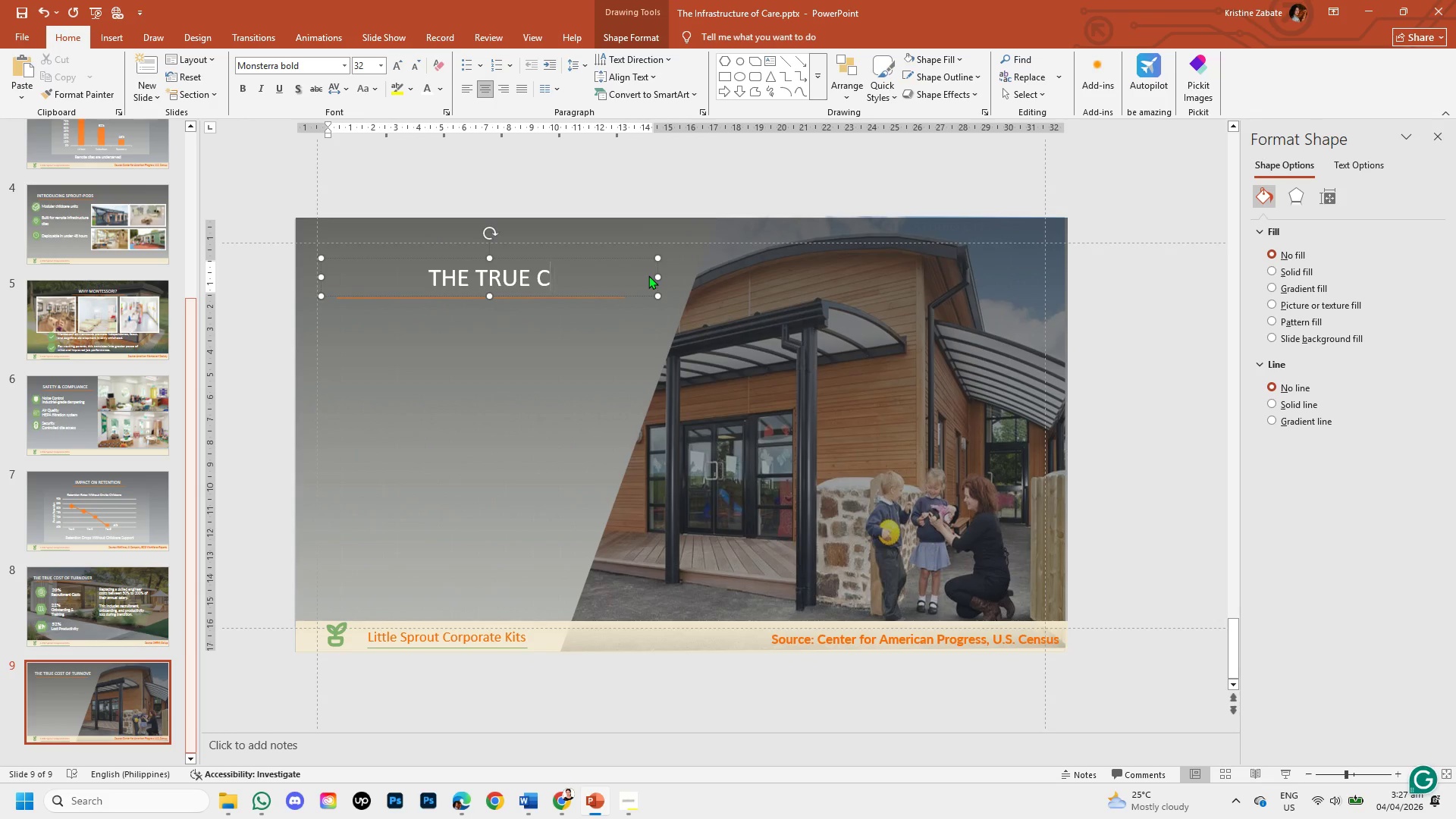 
key(Backspace)
key(Backspace)
key(Backspace)
key(Backspace)
type(A STABLE WORKFORCE)
 